 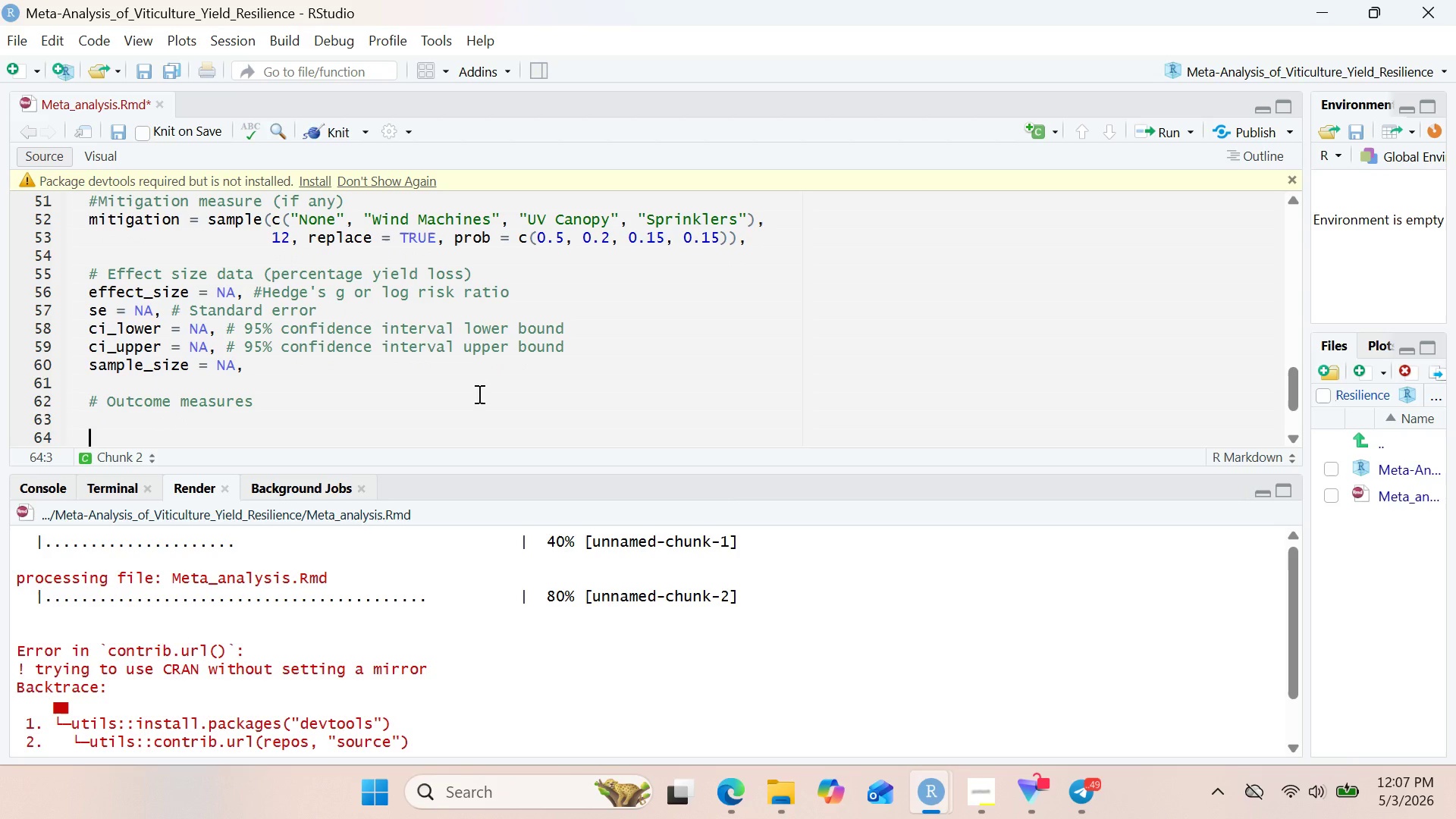 
key(Backspace)
type(yield_loss)
 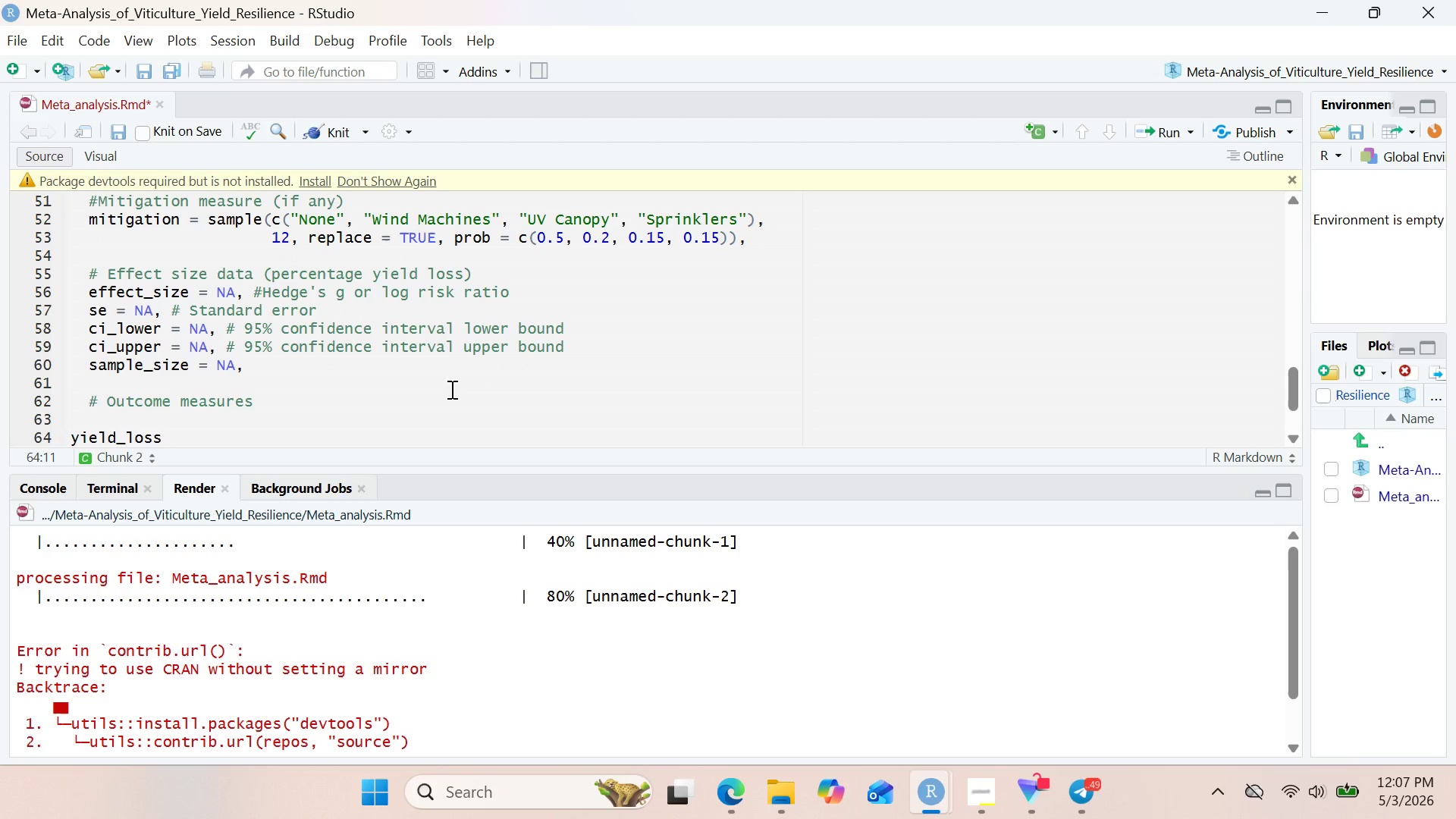 
left_click([77, 427])
 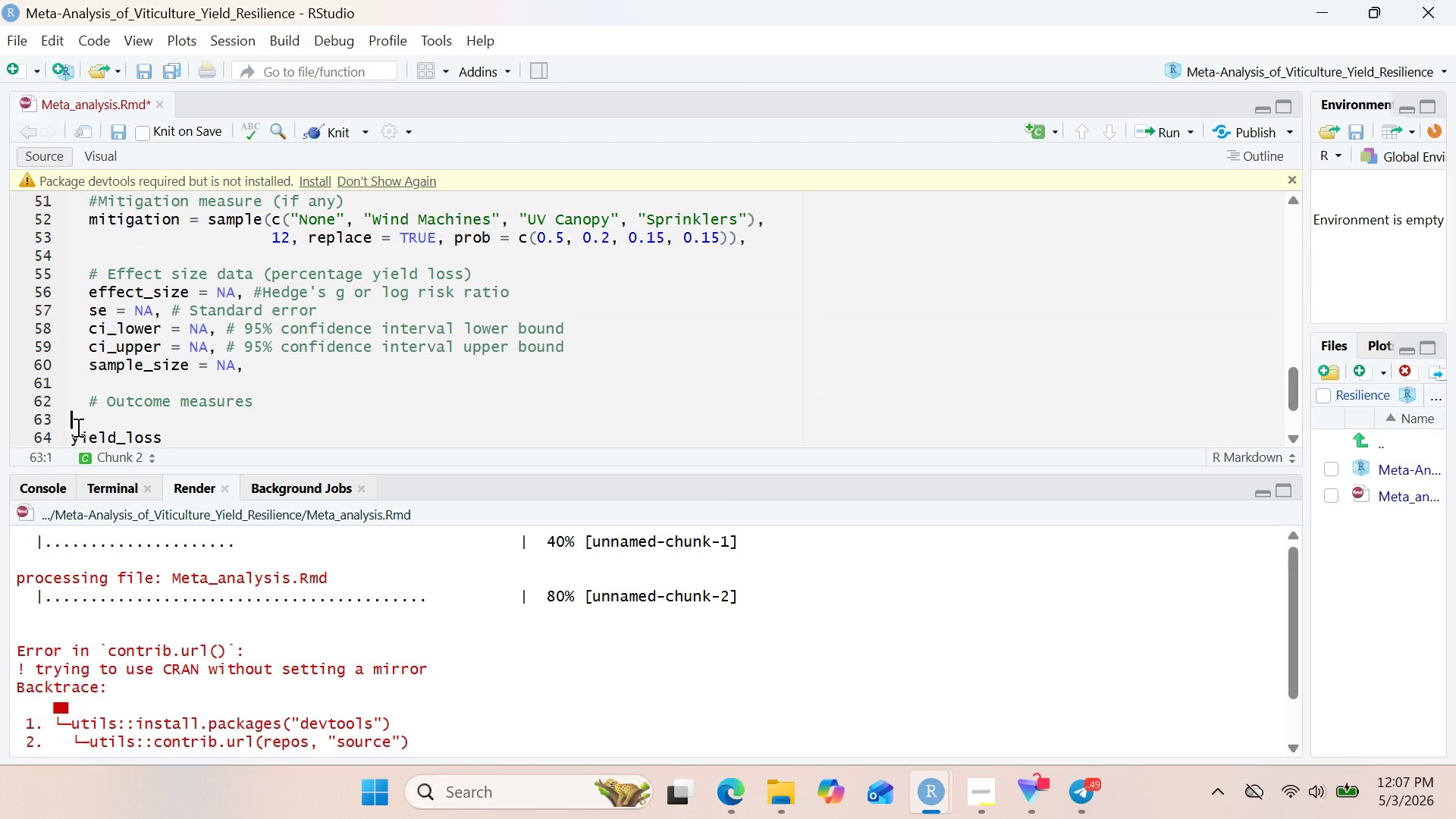 
key(Backspace)
 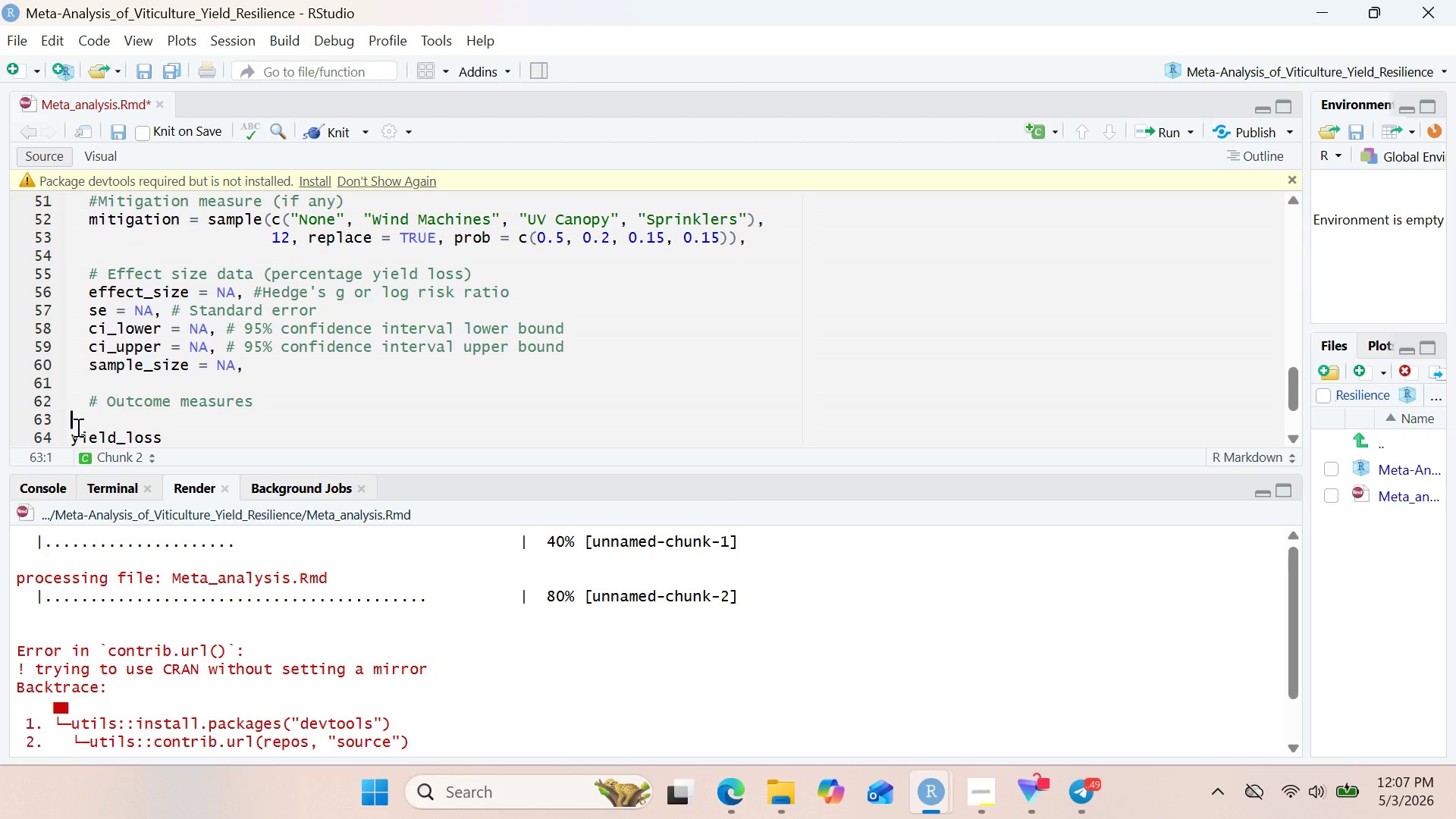 
key(Backspace)
 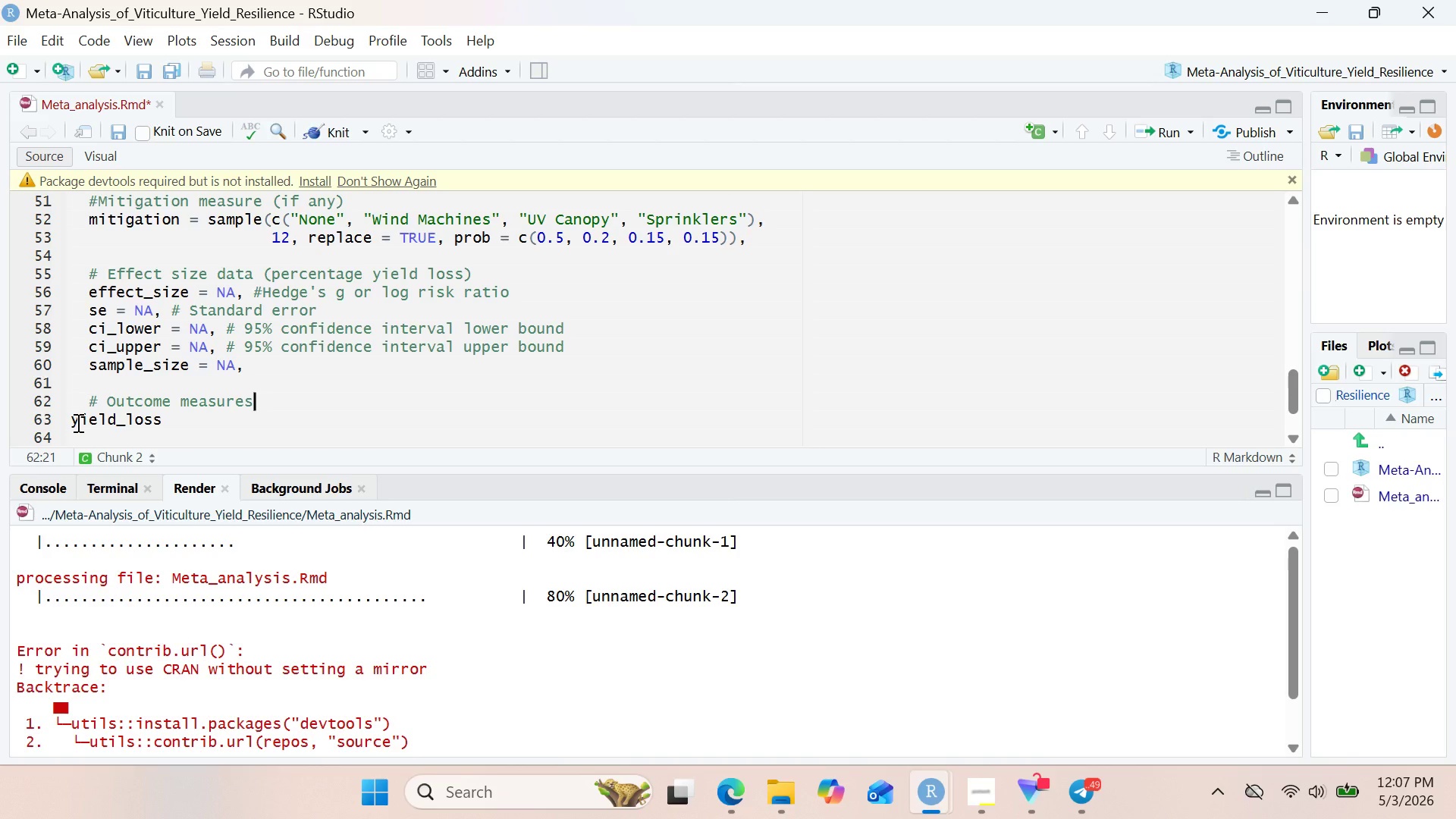 
left_click([68, 421])
 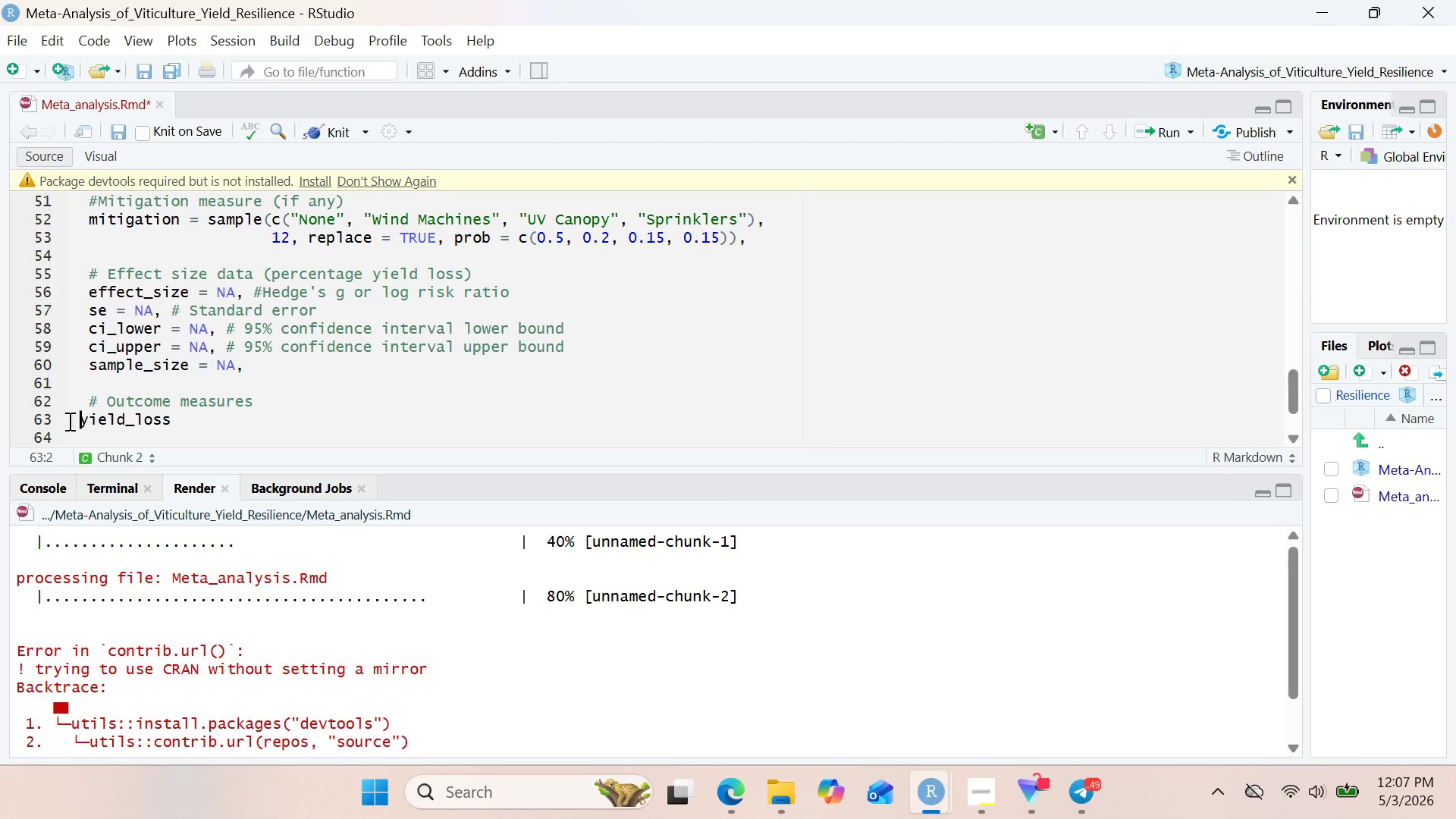 
key(Space)
 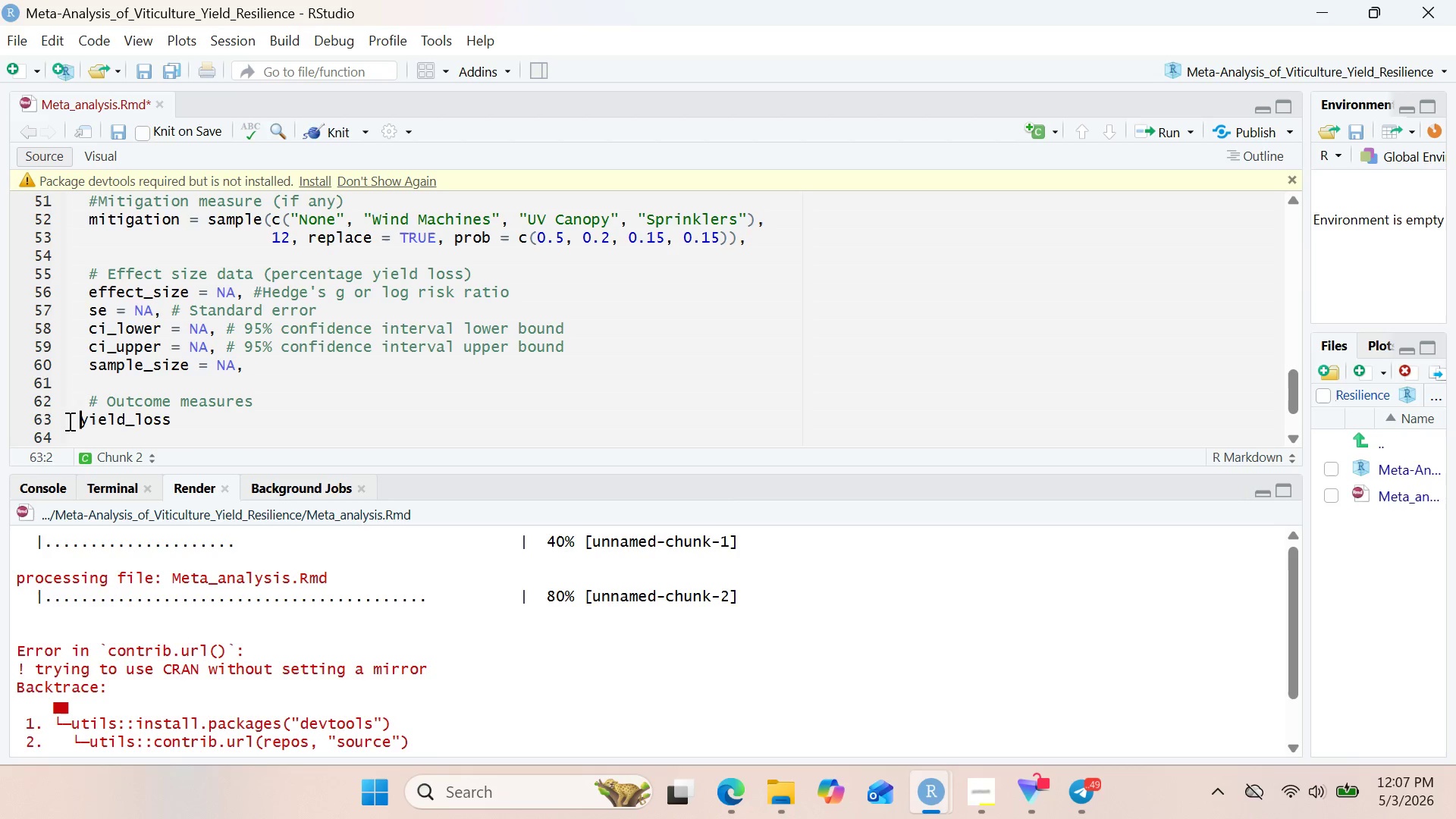 
key(Space)
 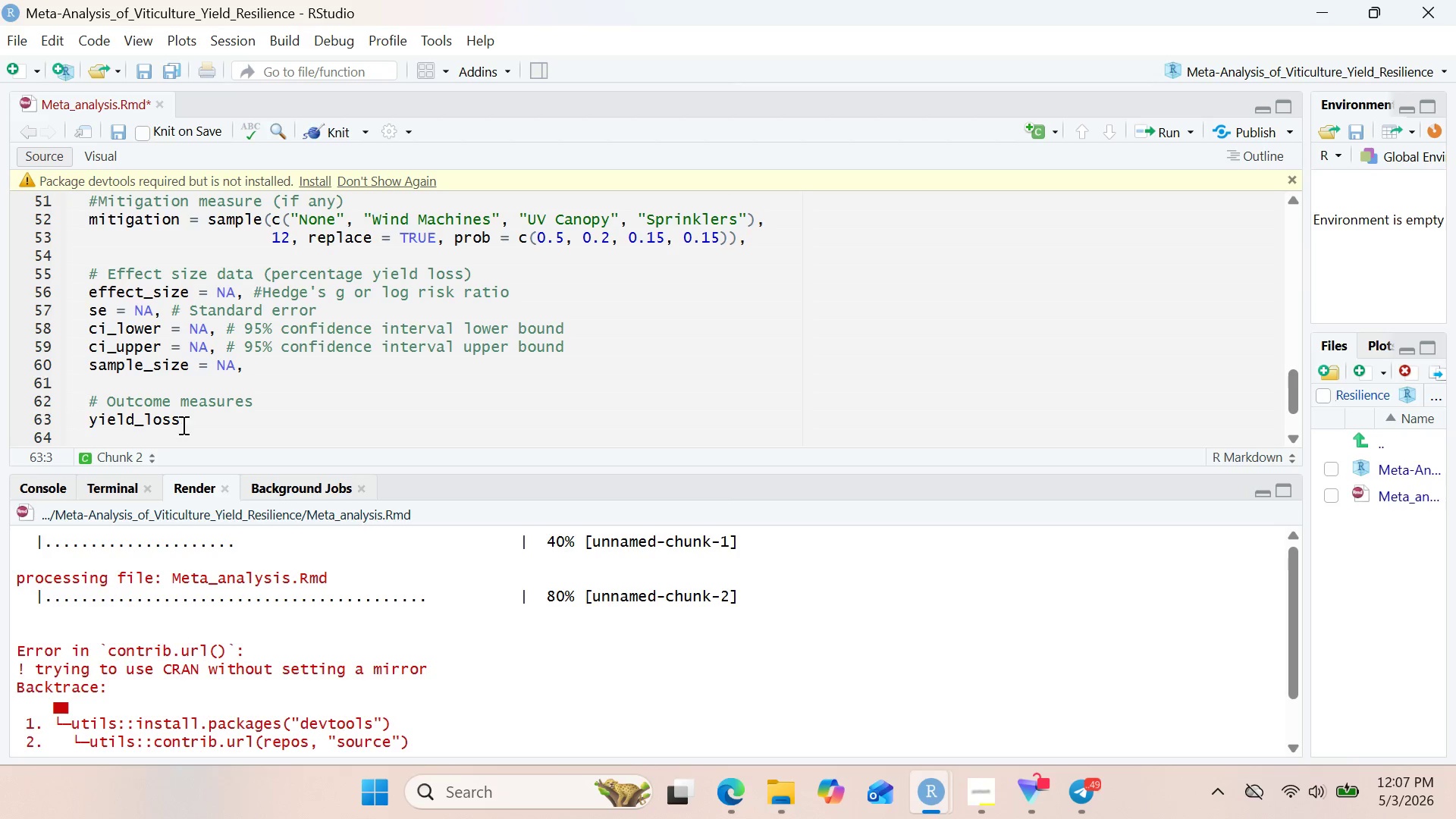 
left_click([183, 425])
 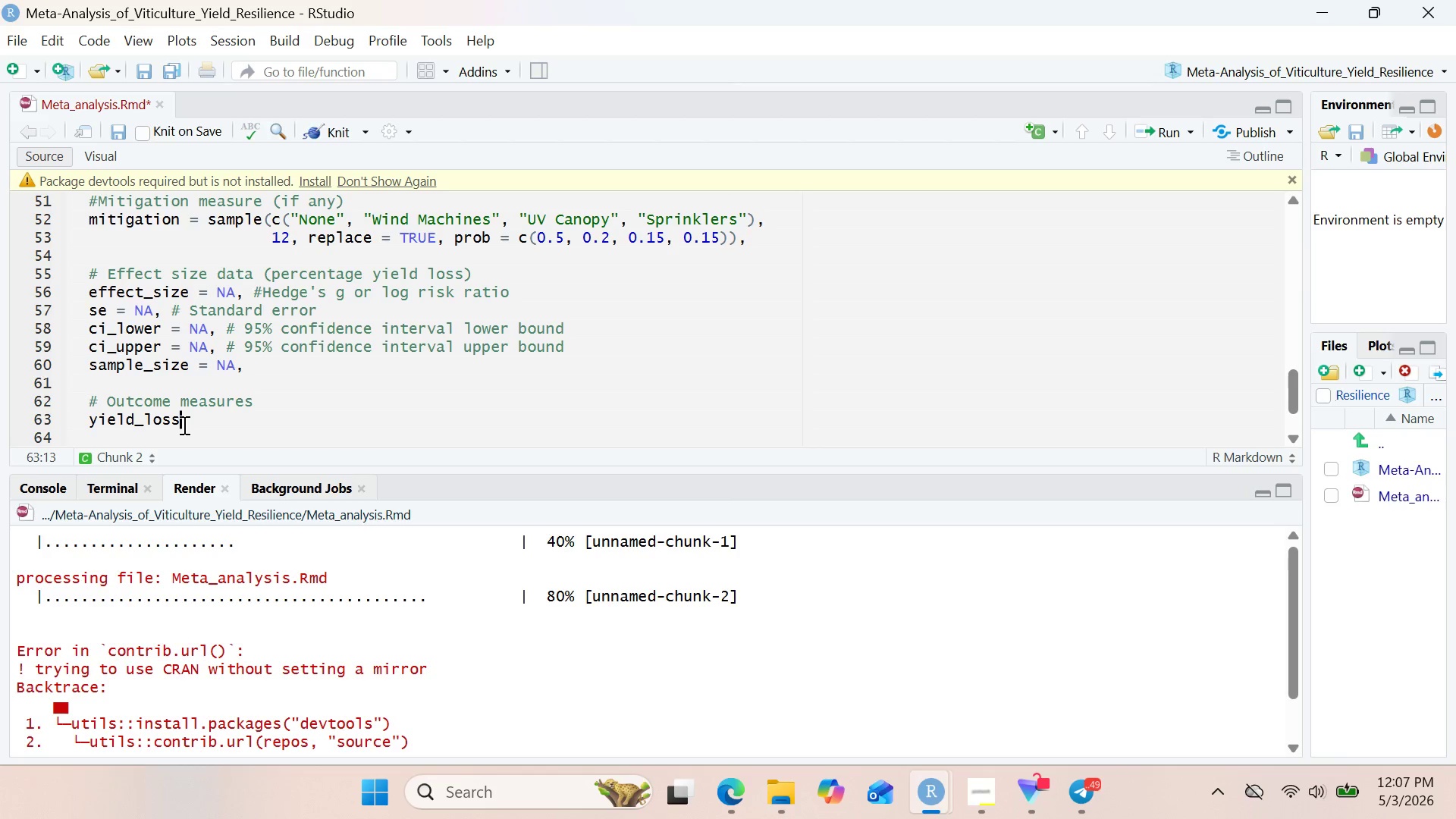 
type(_percent = NA, # Percentage yeld reduction)
 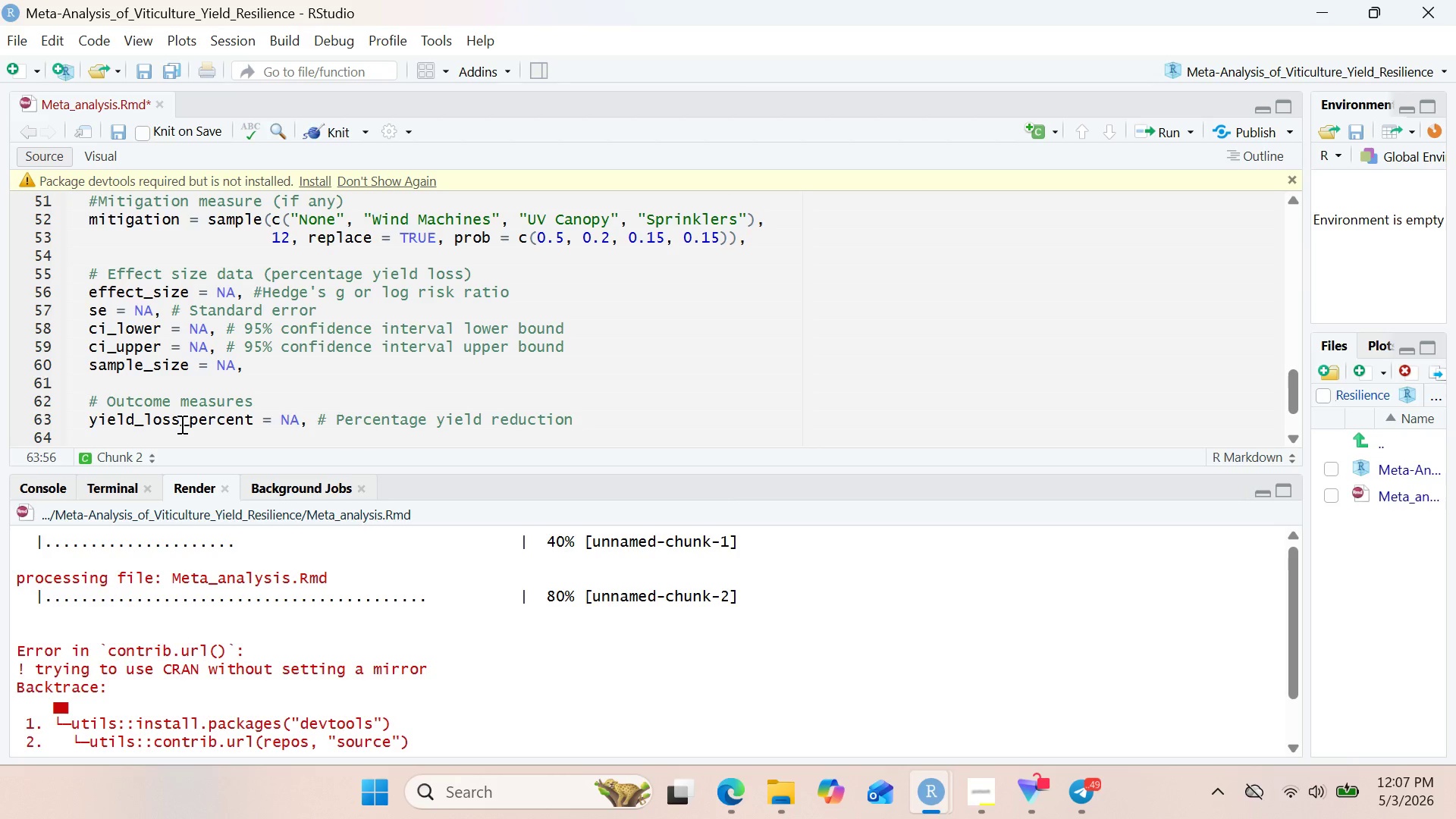 
key(Enter)
 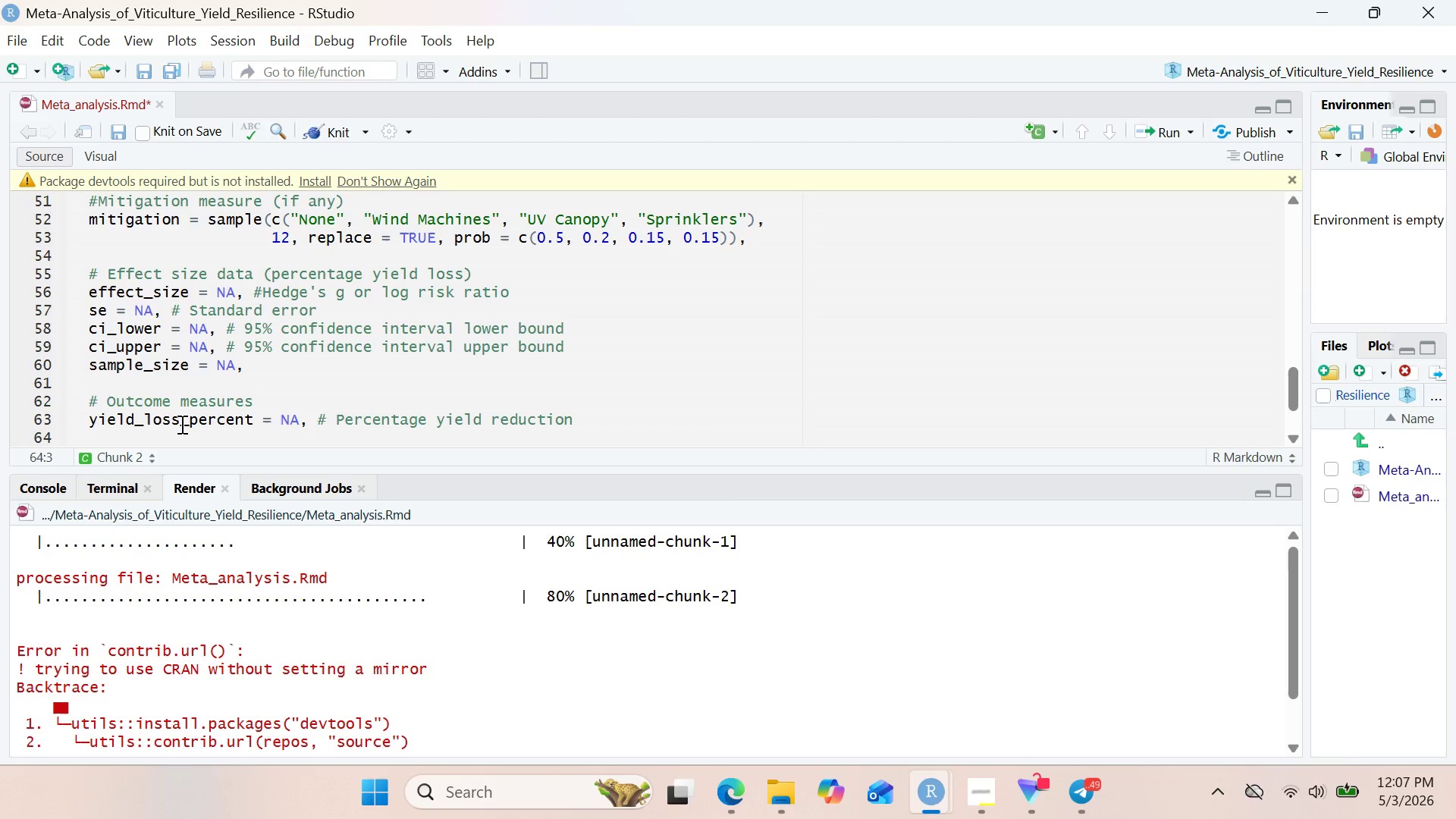 
type(brix_reduction = NA, #sugar content reduction )
 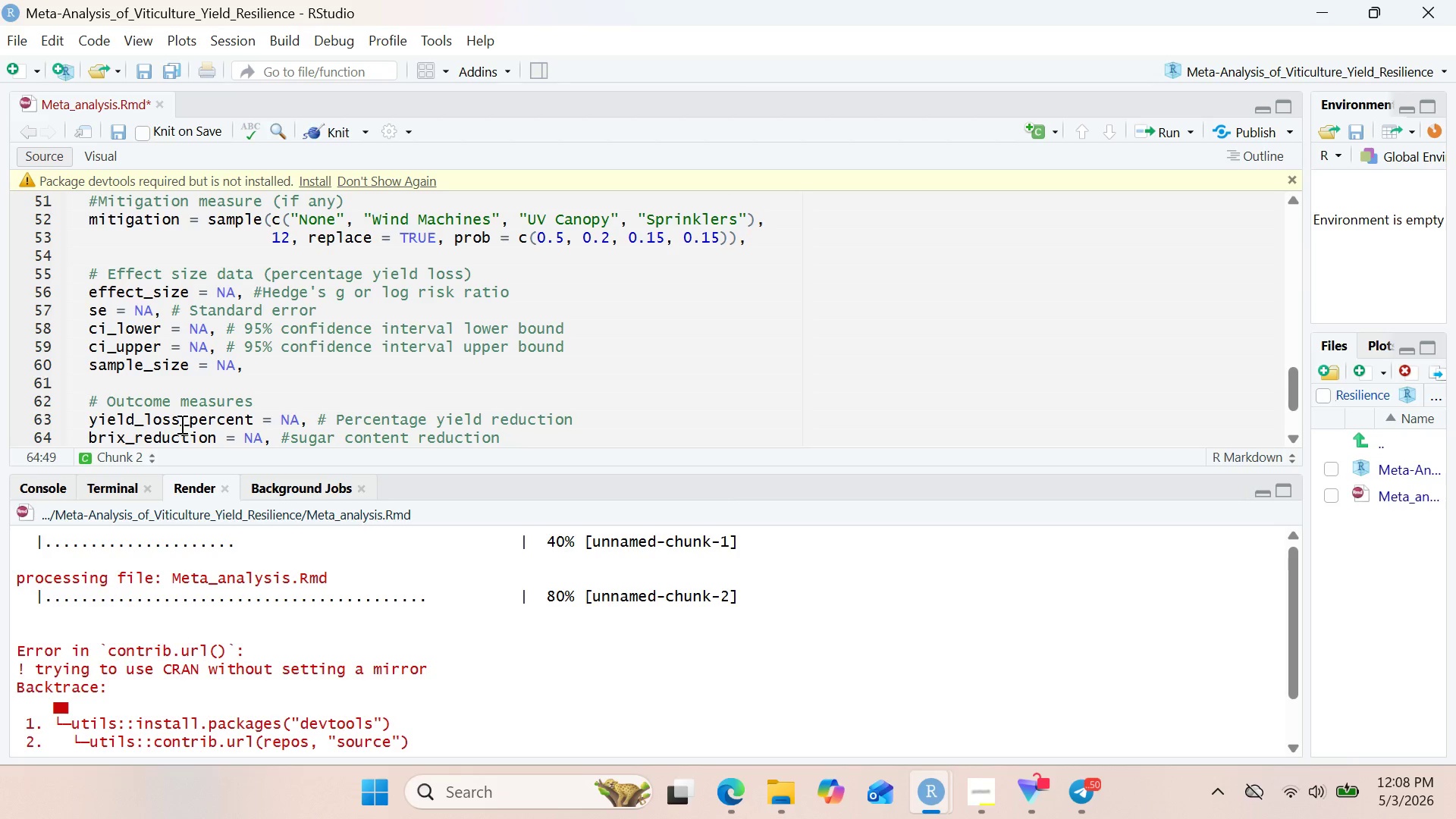 
key(Enter)
 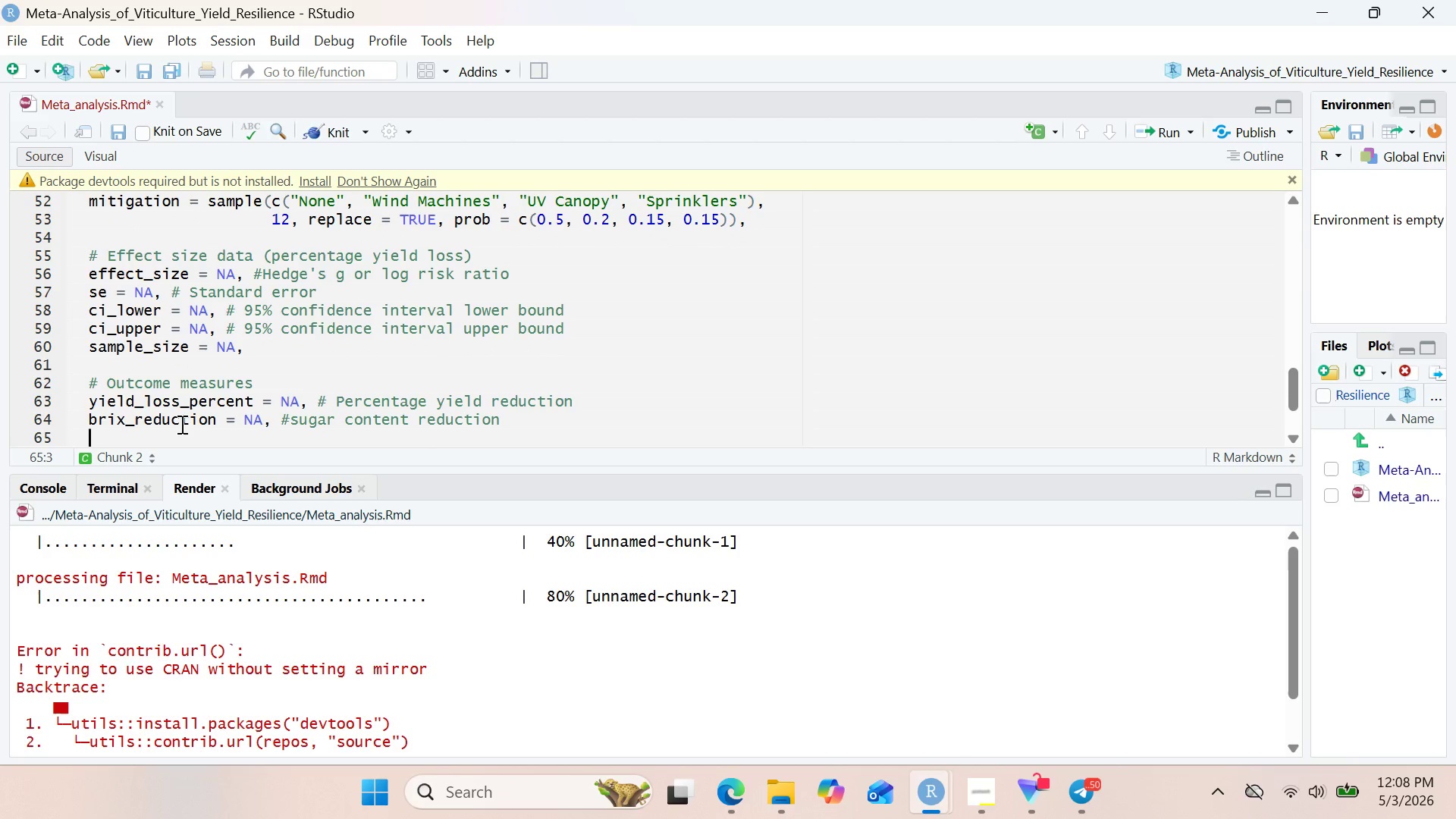 
type(study_)
 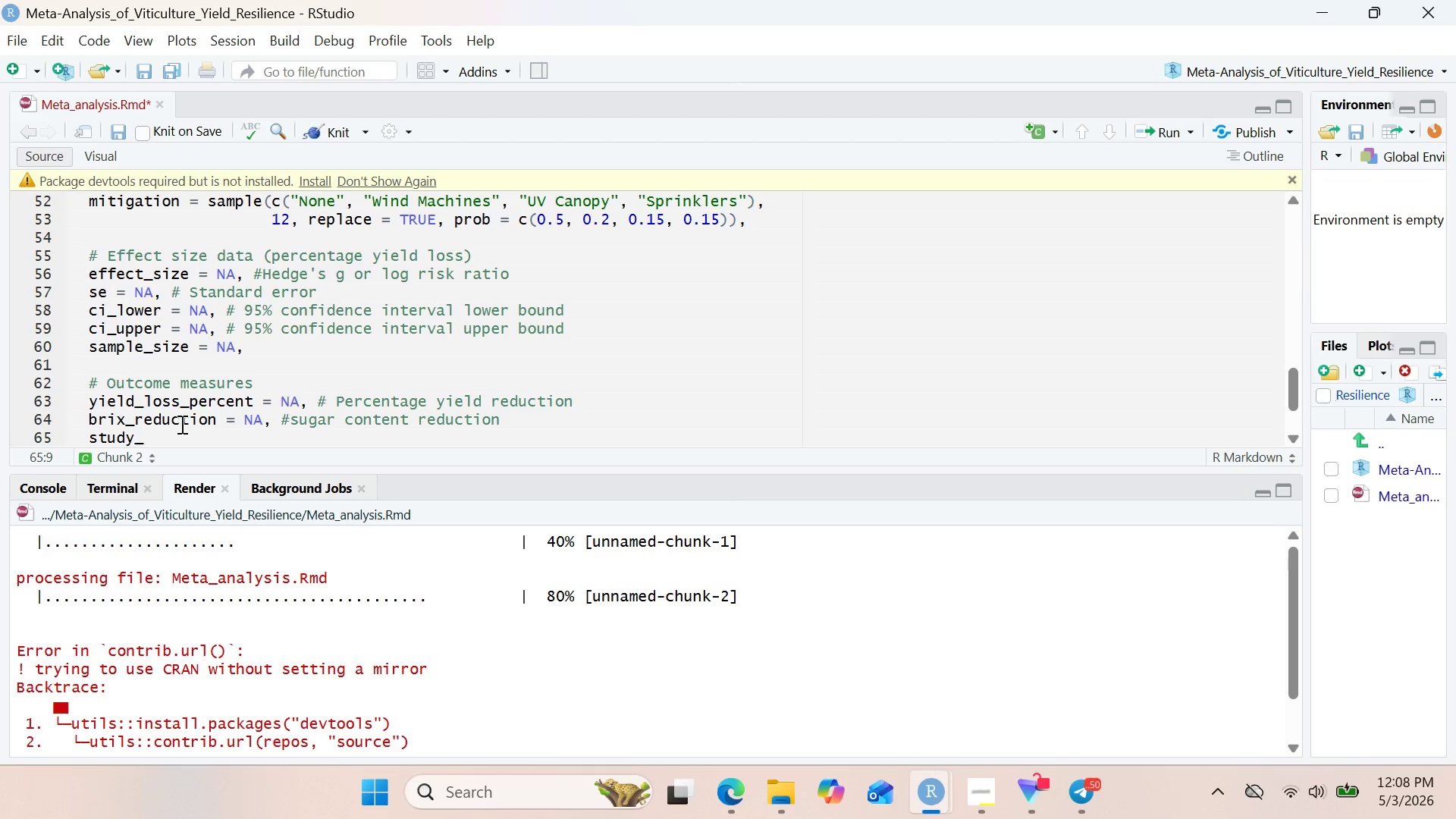 
type(quali)
 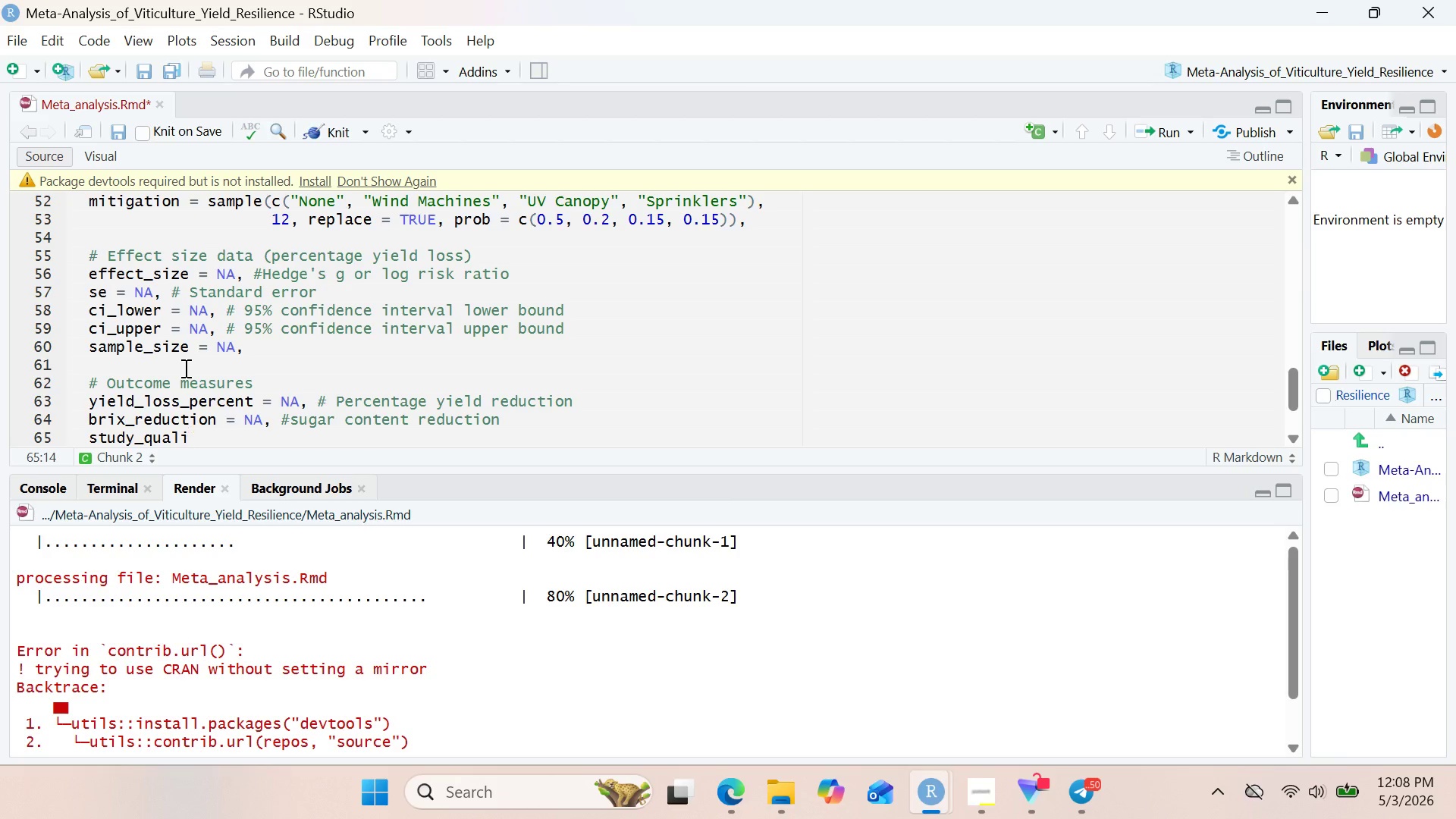 
hold_key(key=T, duration=0.33)
 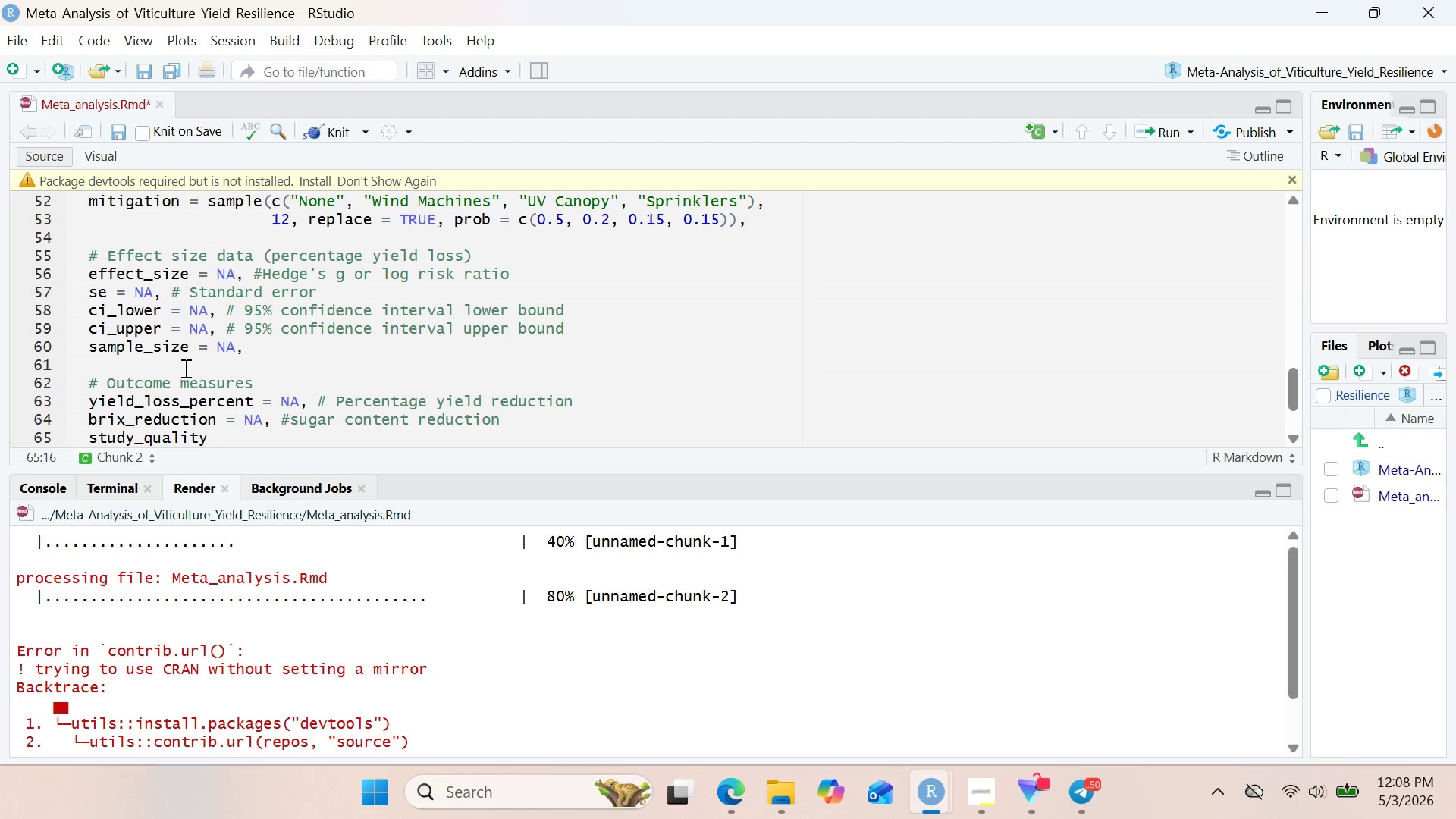 
type(y = NA   #QUALIty score)
 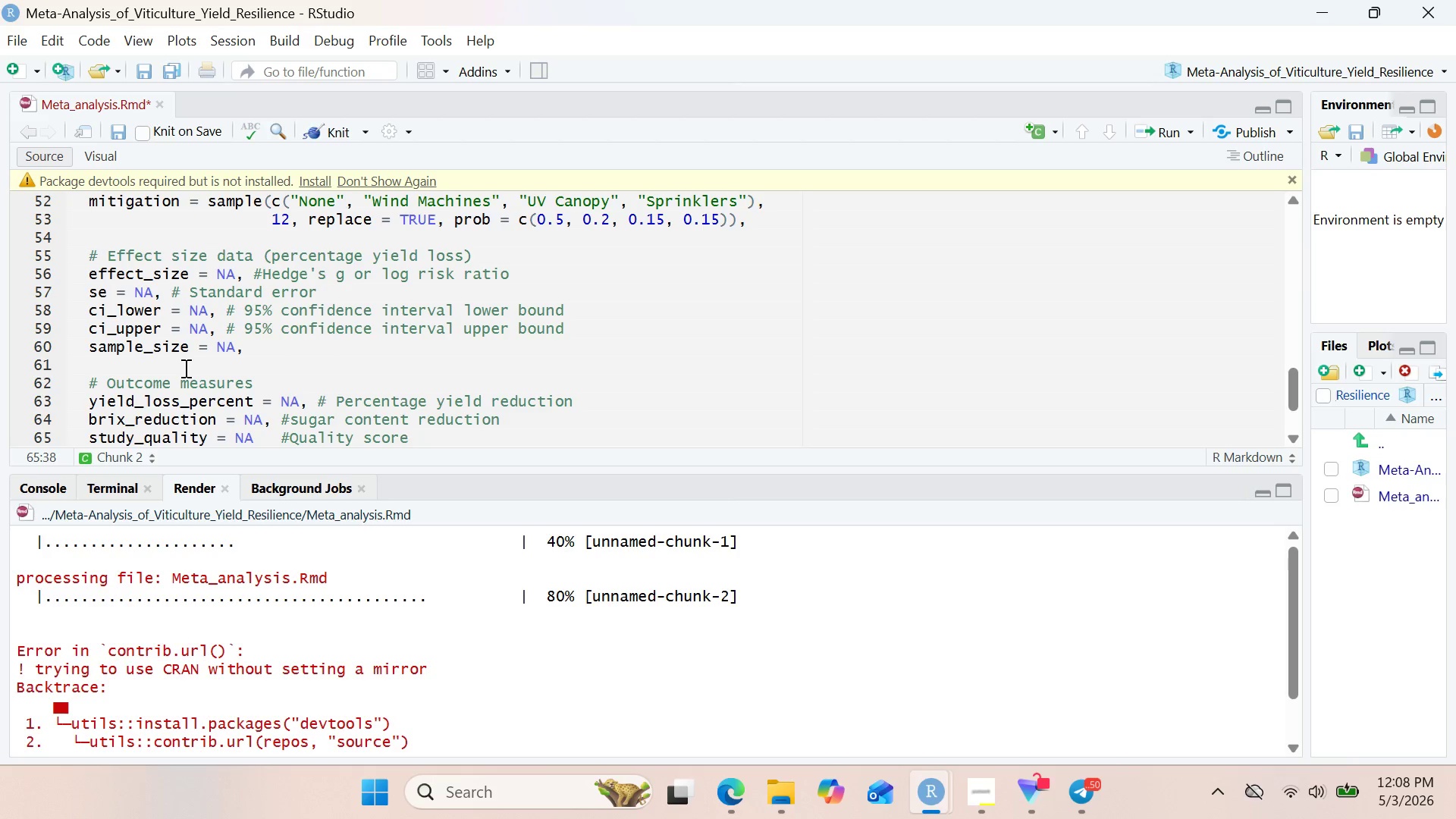 
left_click([290, 422])
 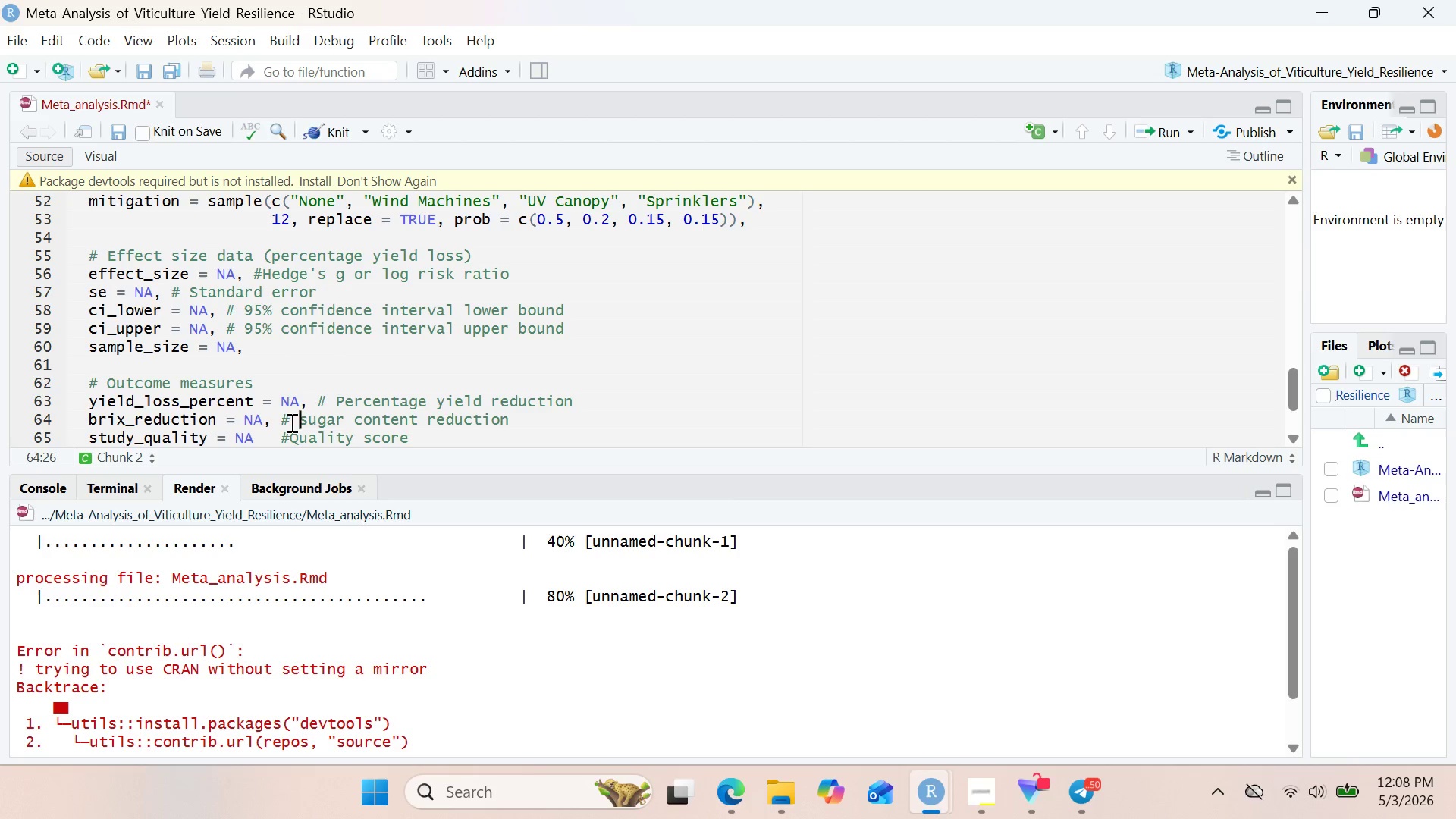 
key(Space)
 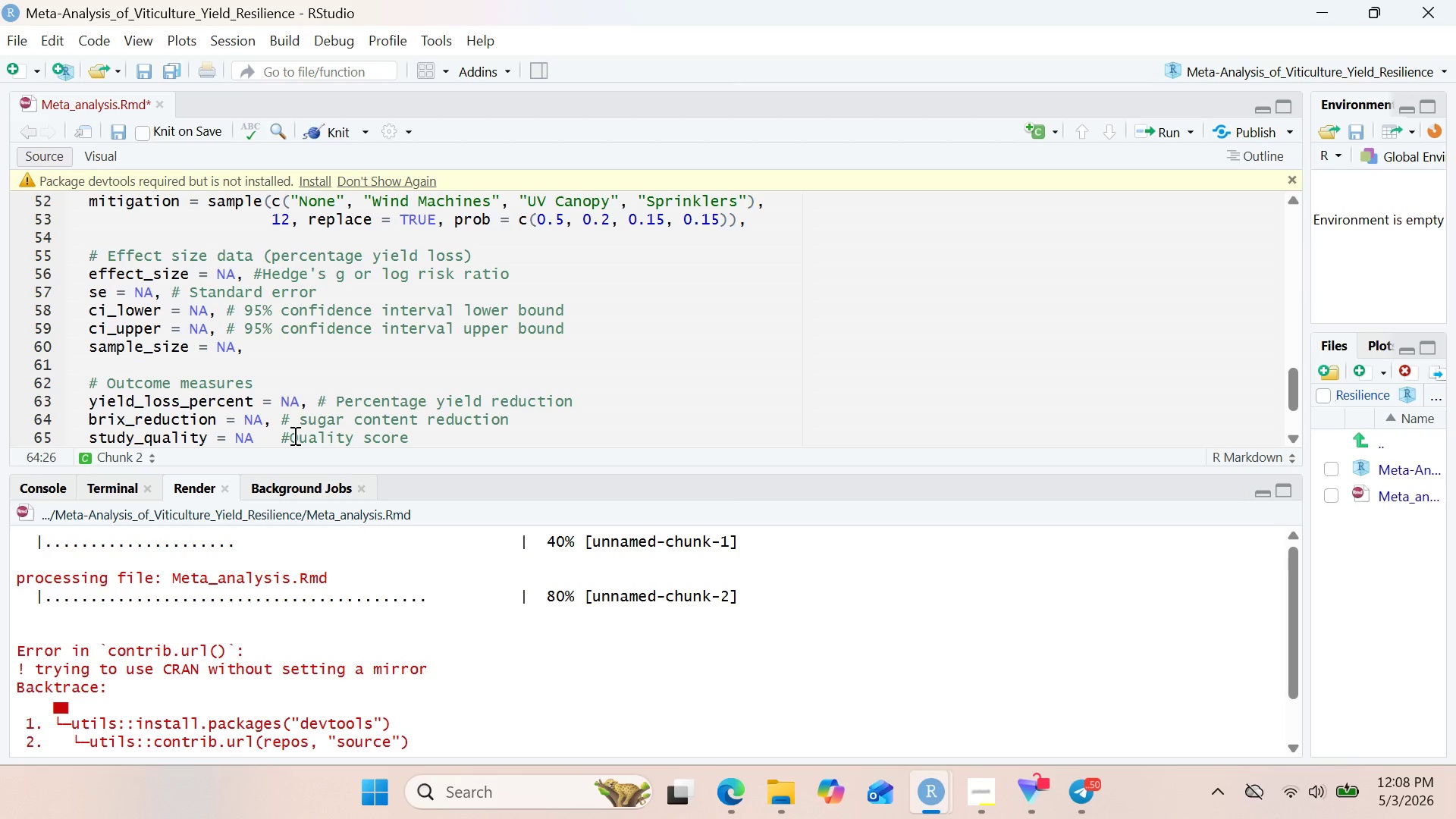 
left_click([293, 435])
 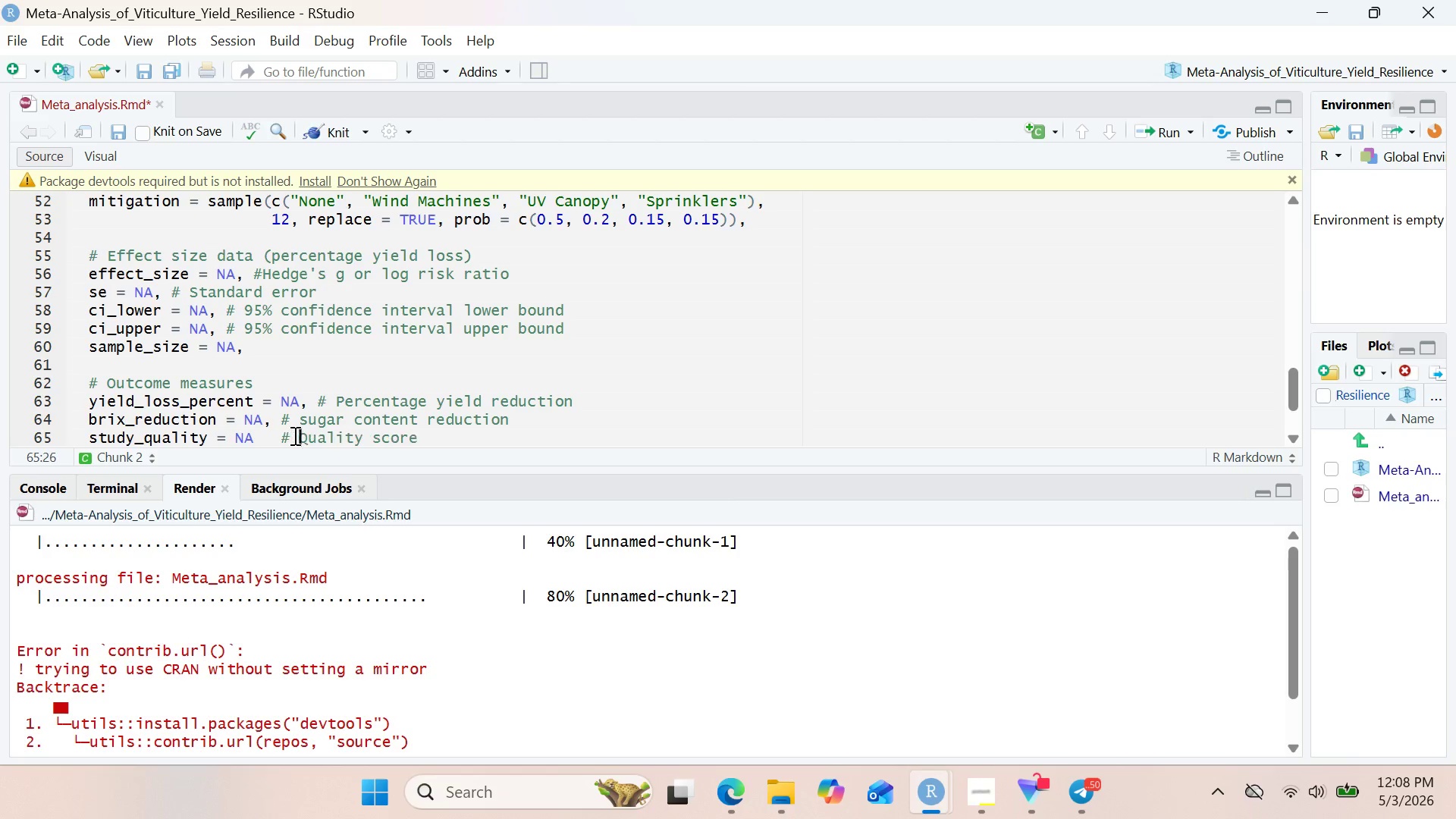 
key(Space)
 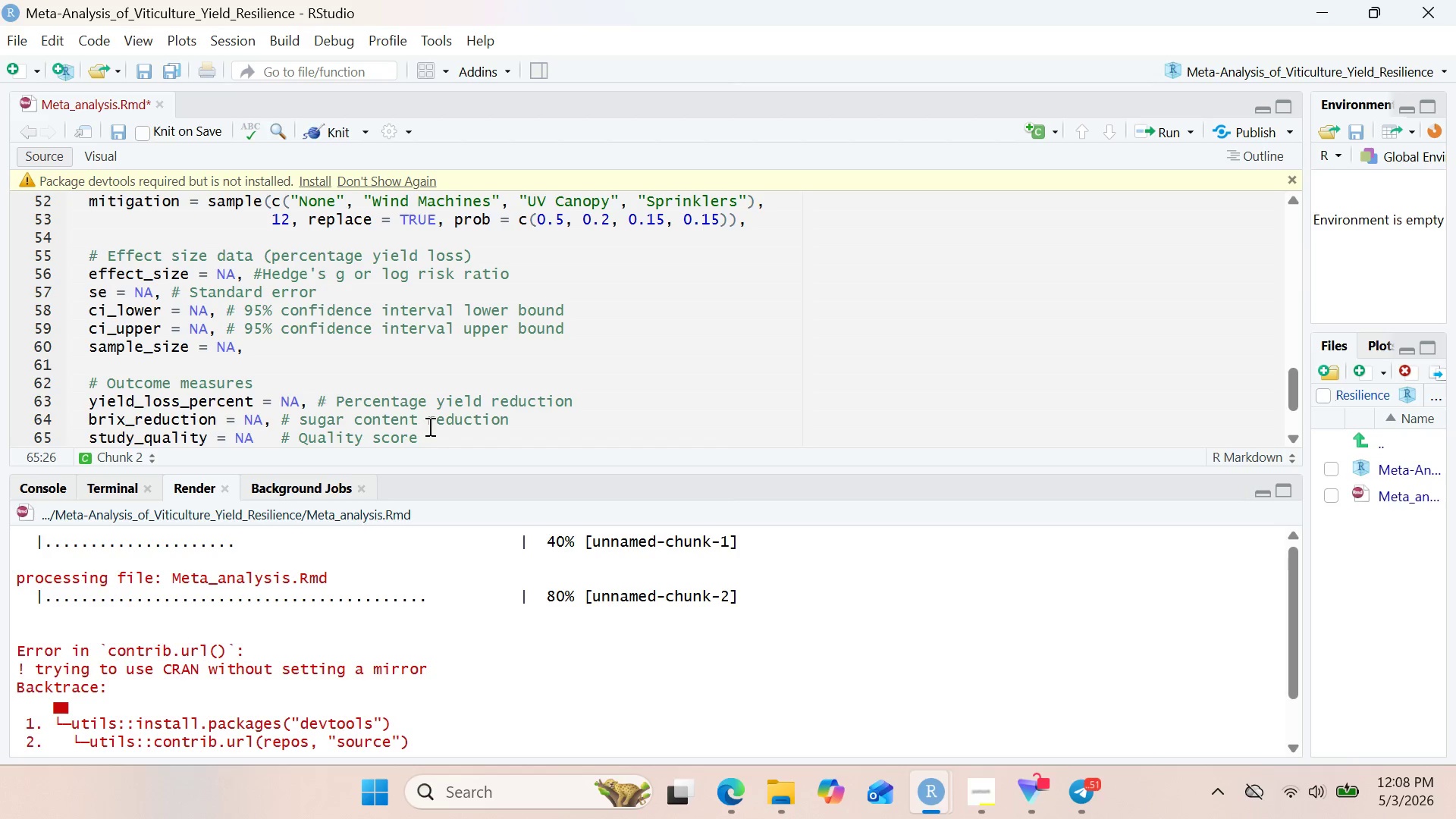 
left_click([443, 437])
 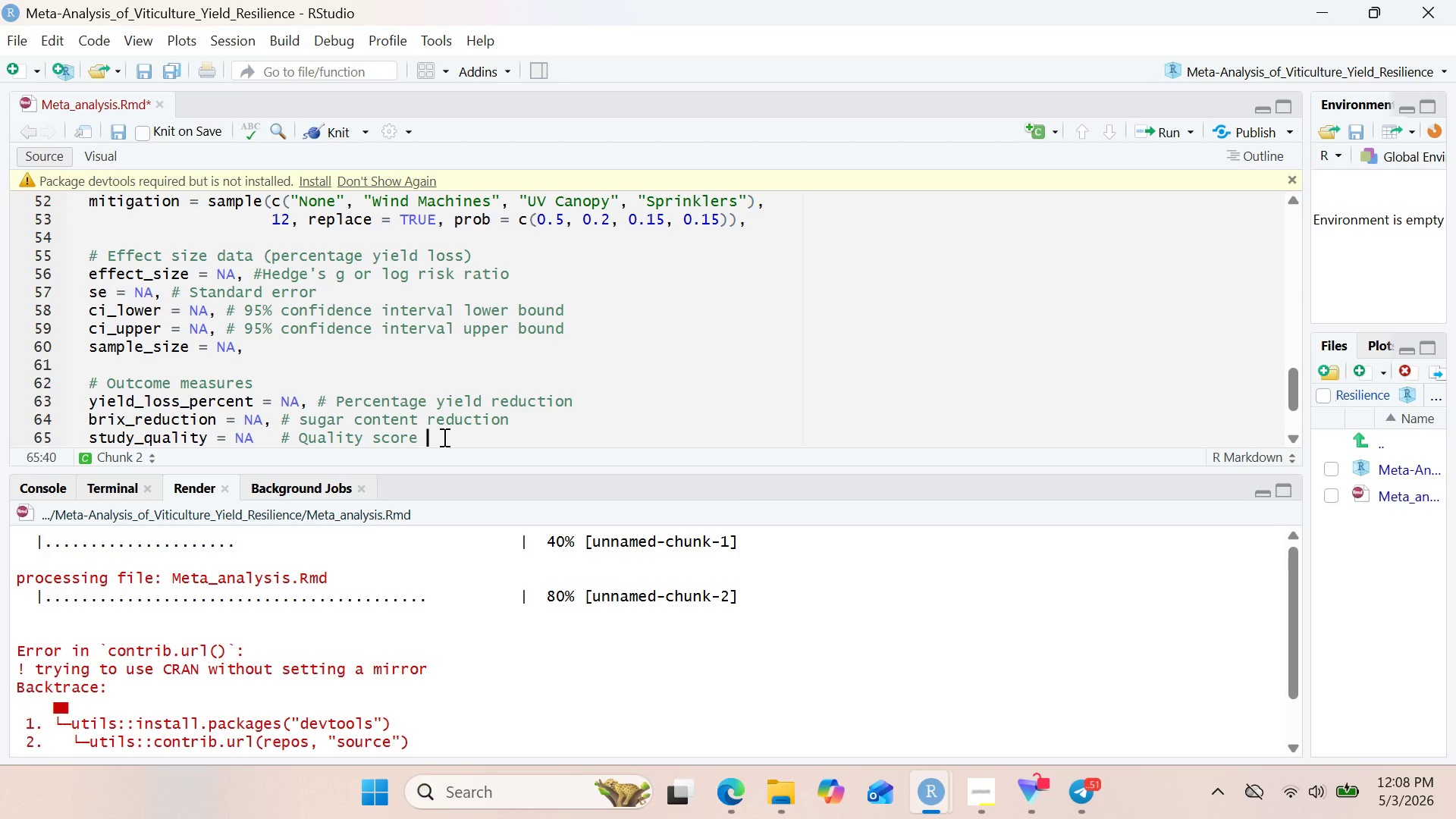 
type( (1-10)
 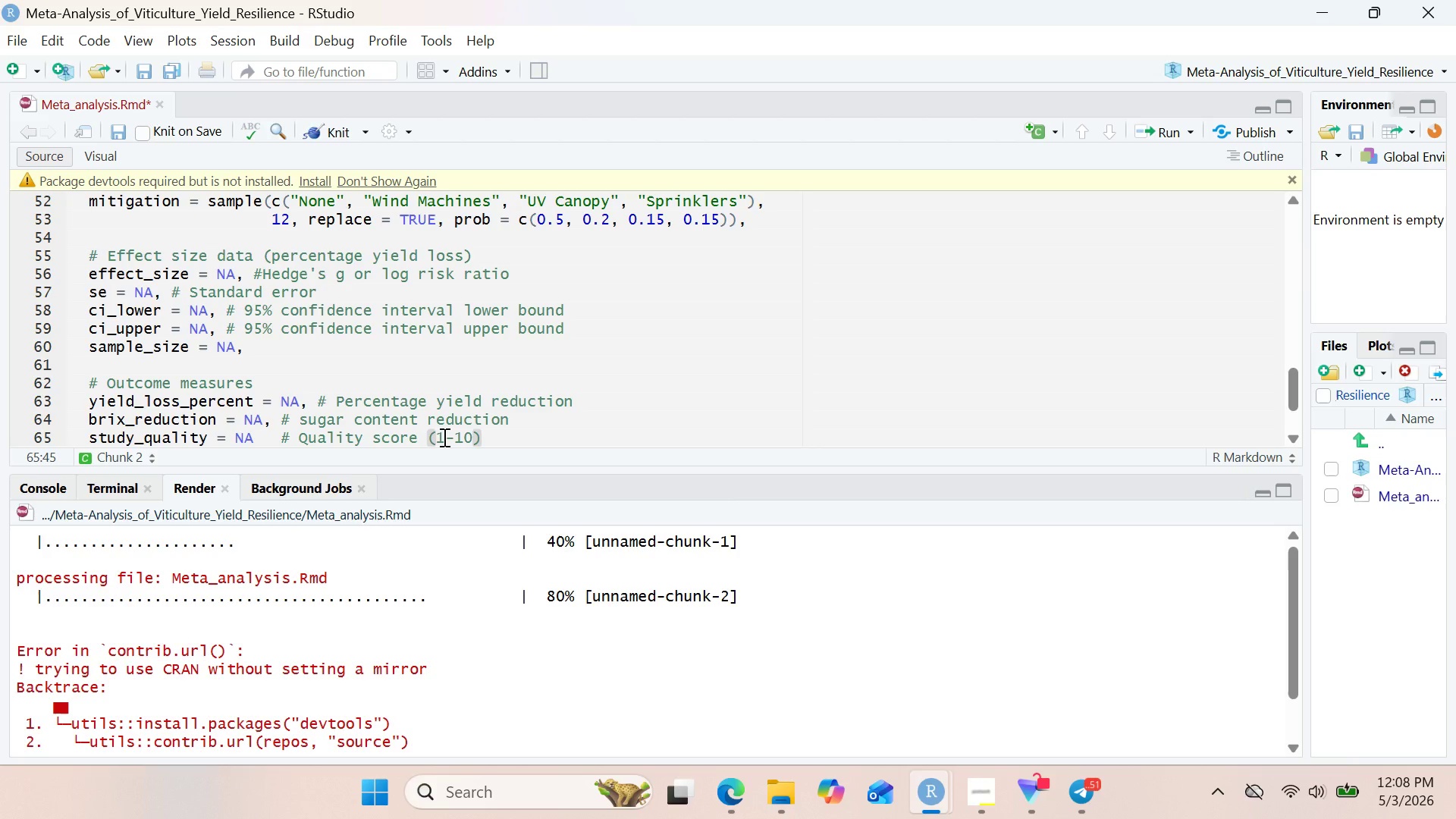 
left_click([86, 373])
 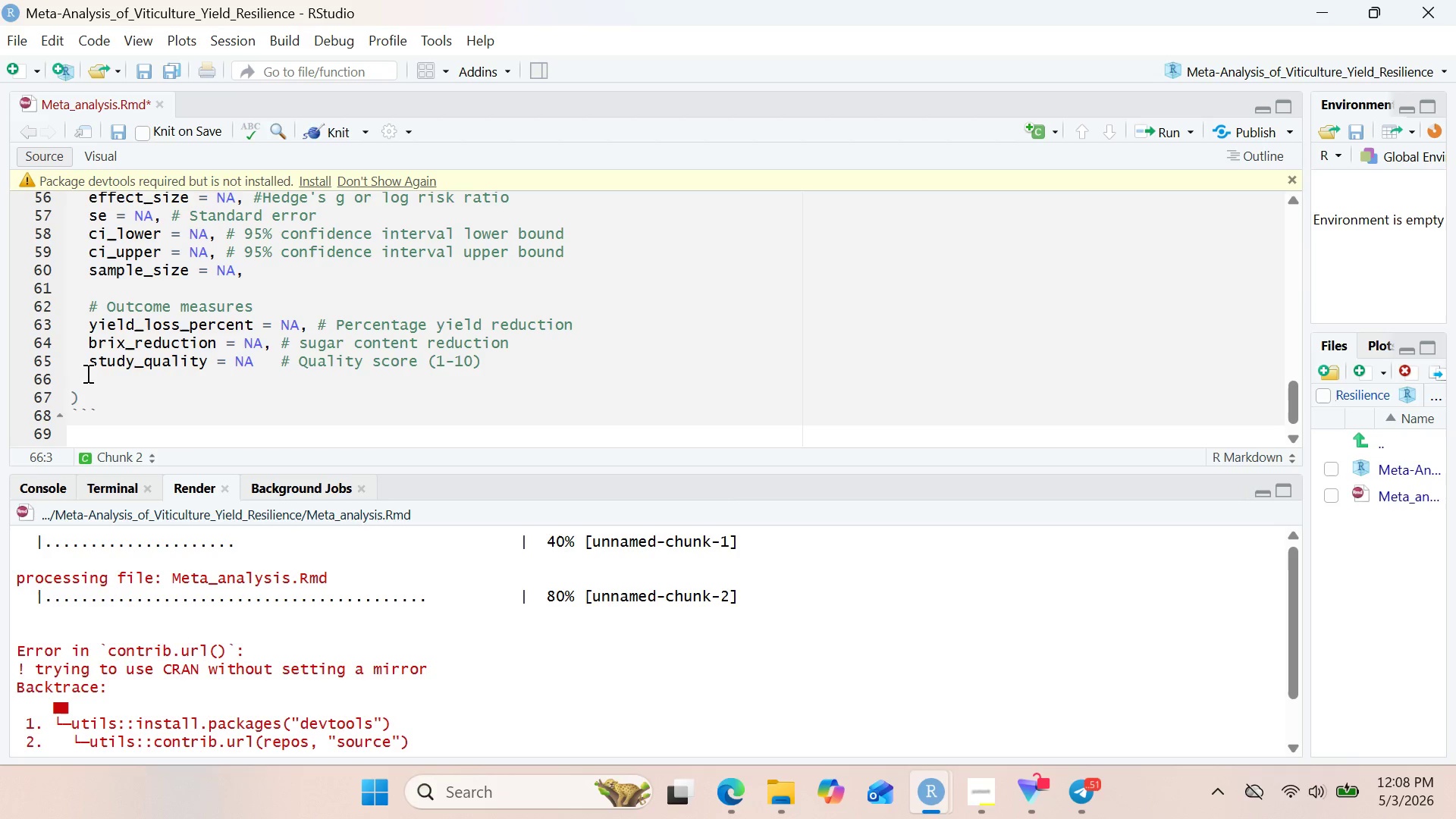 
key(Backspace)
 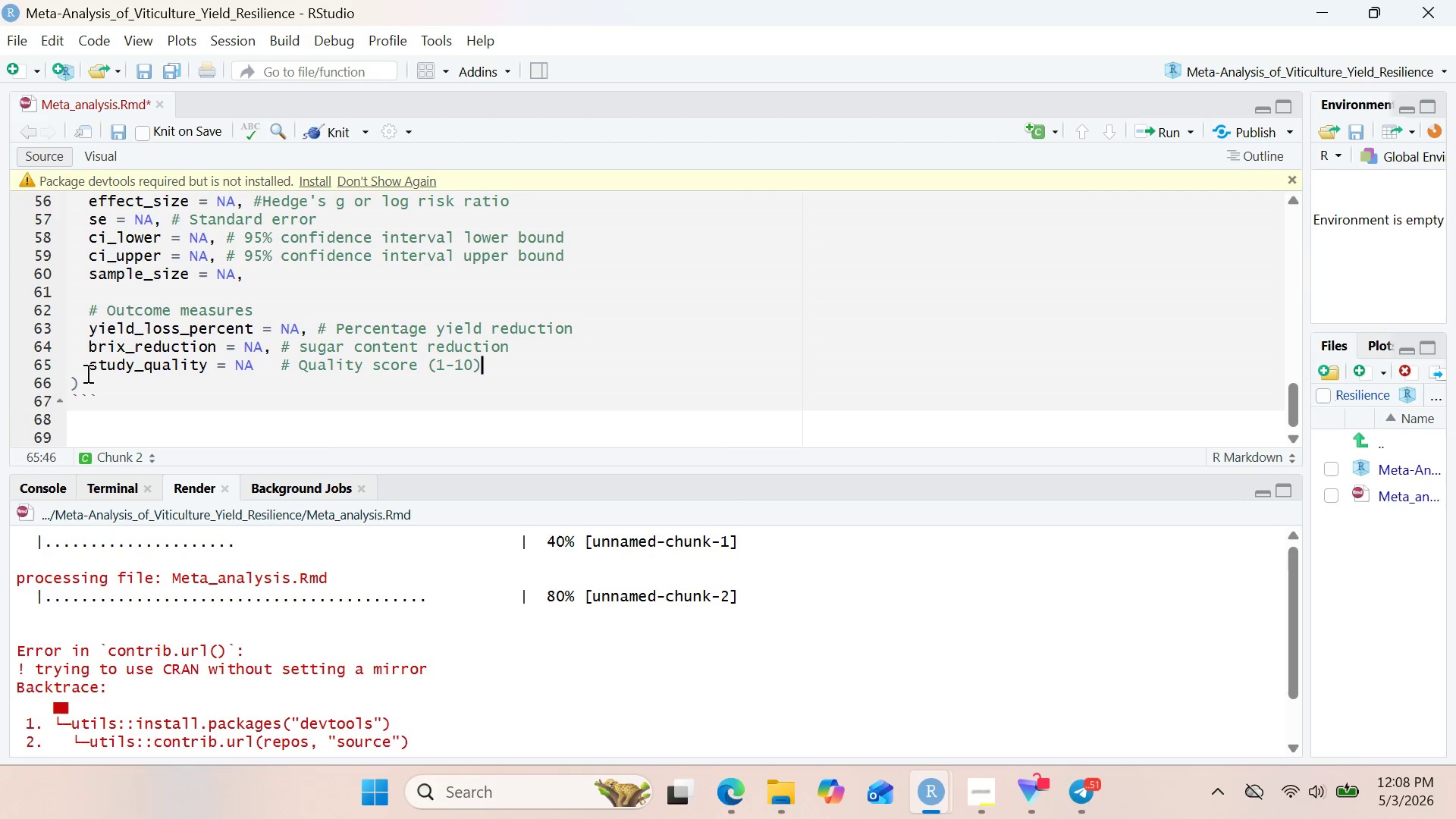 
key(Backspace)
 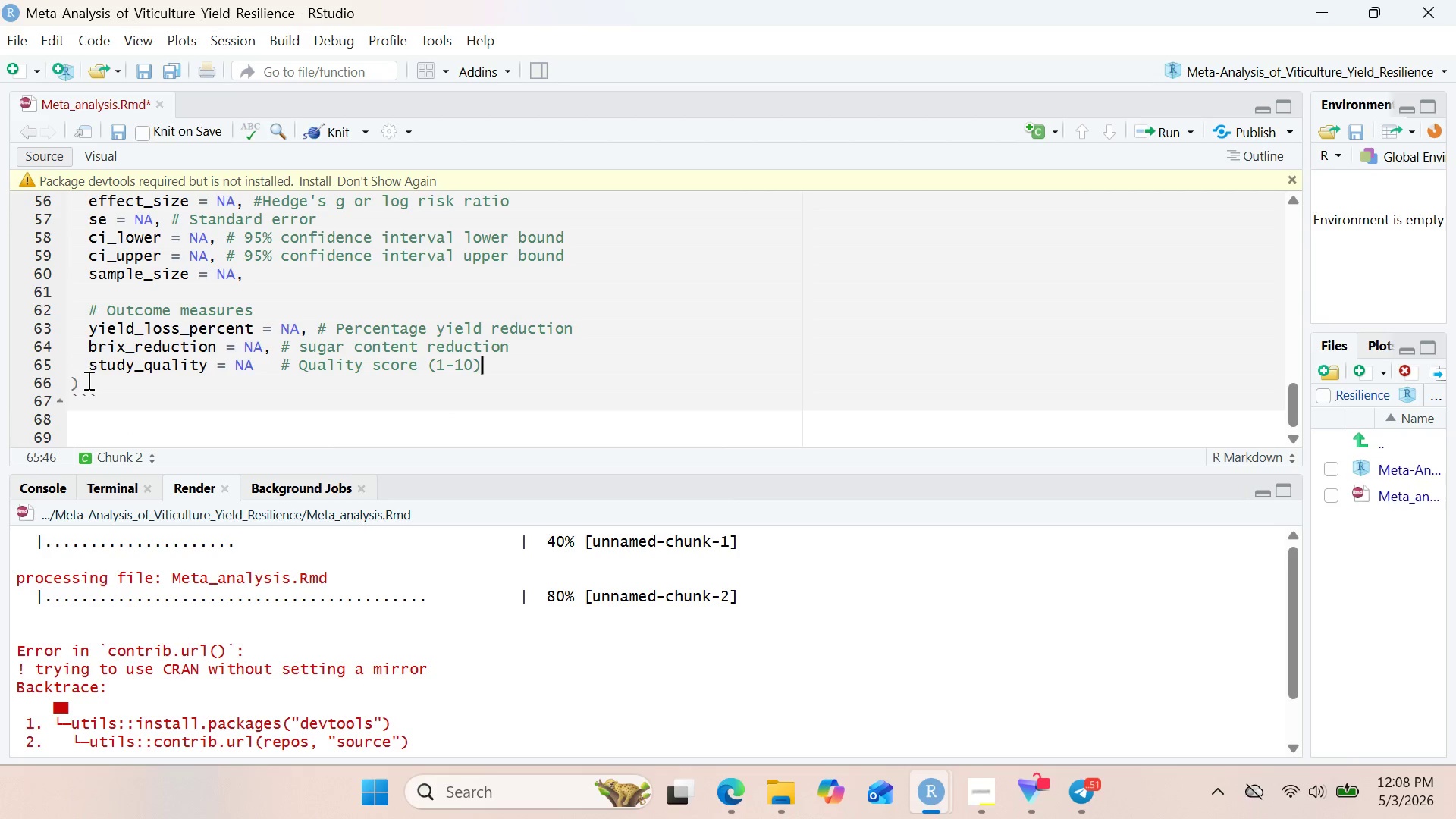 
left_click([87, 382])
 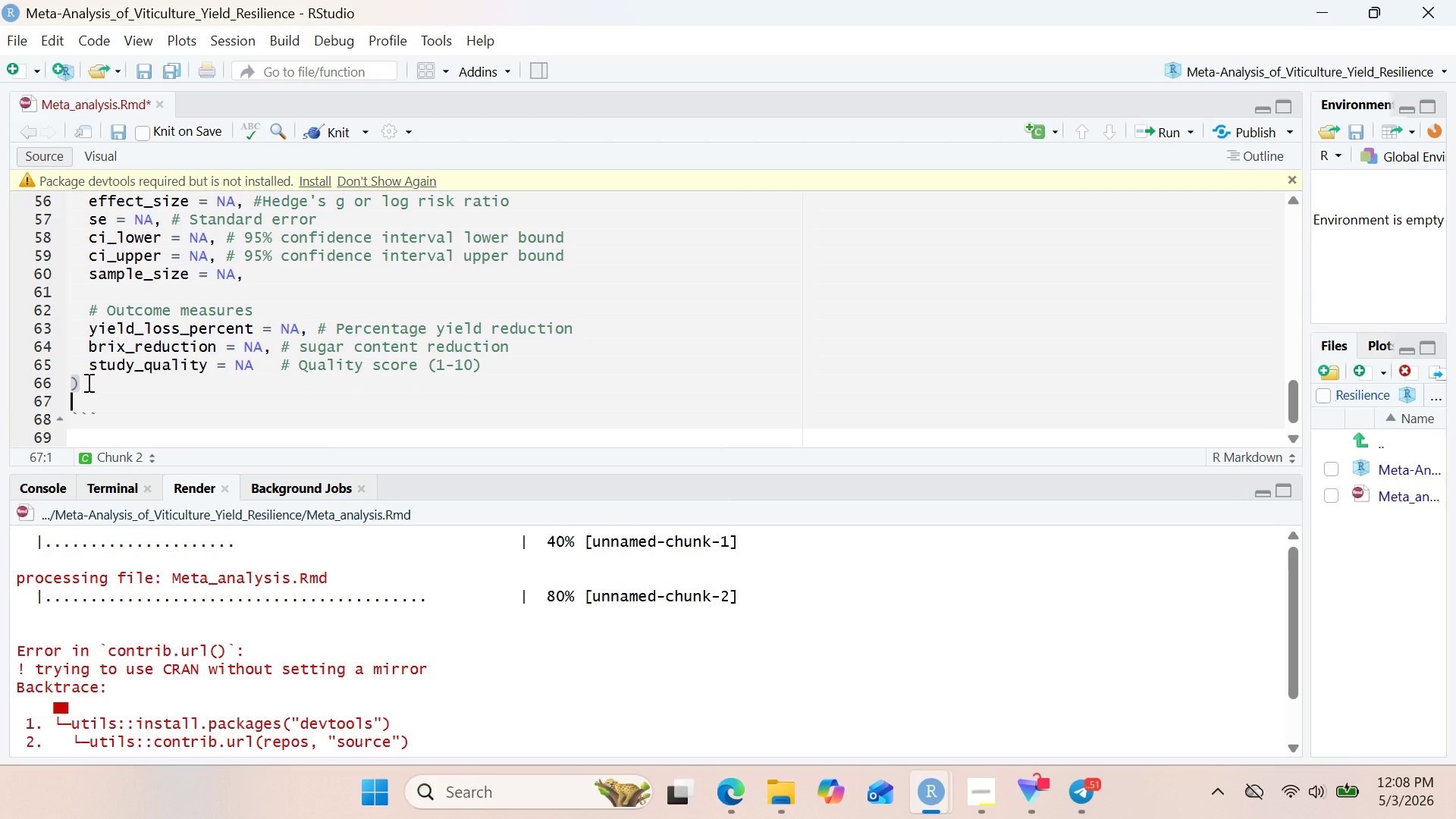 
key(Enter)
 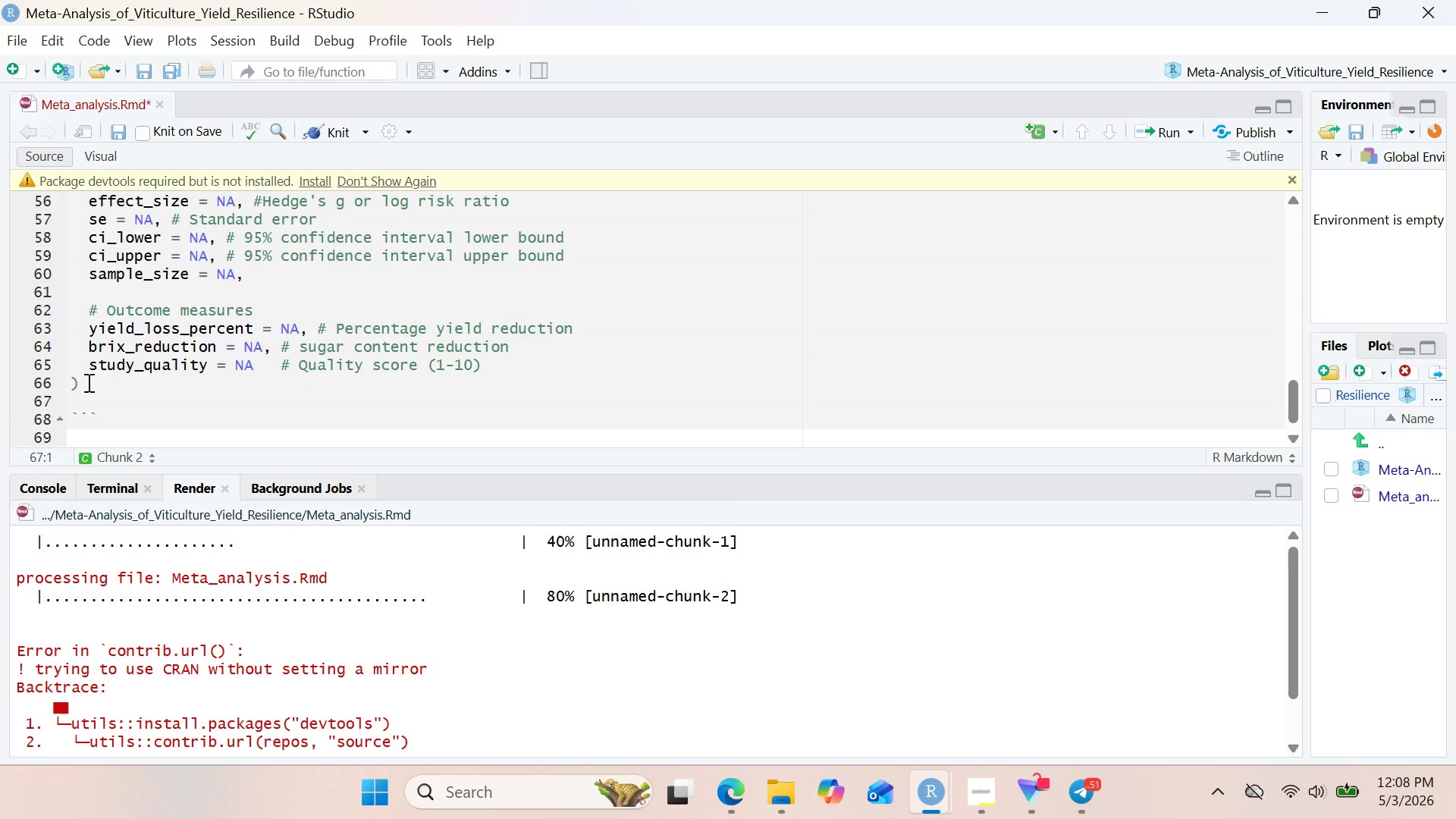 
key(Enter)
 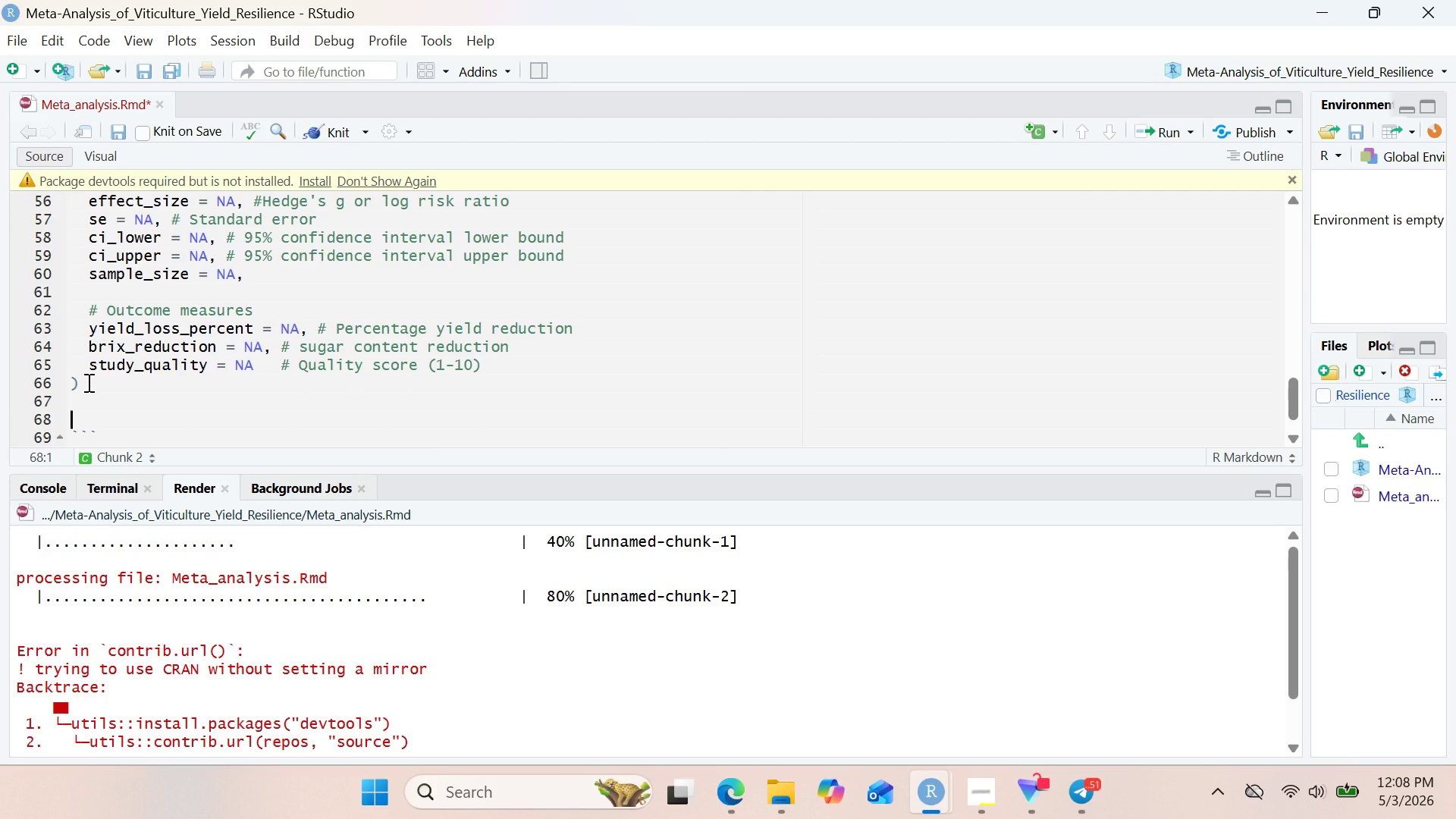 
type(#)
key(Backspace)
type(Generate realistic efect sizes based)
 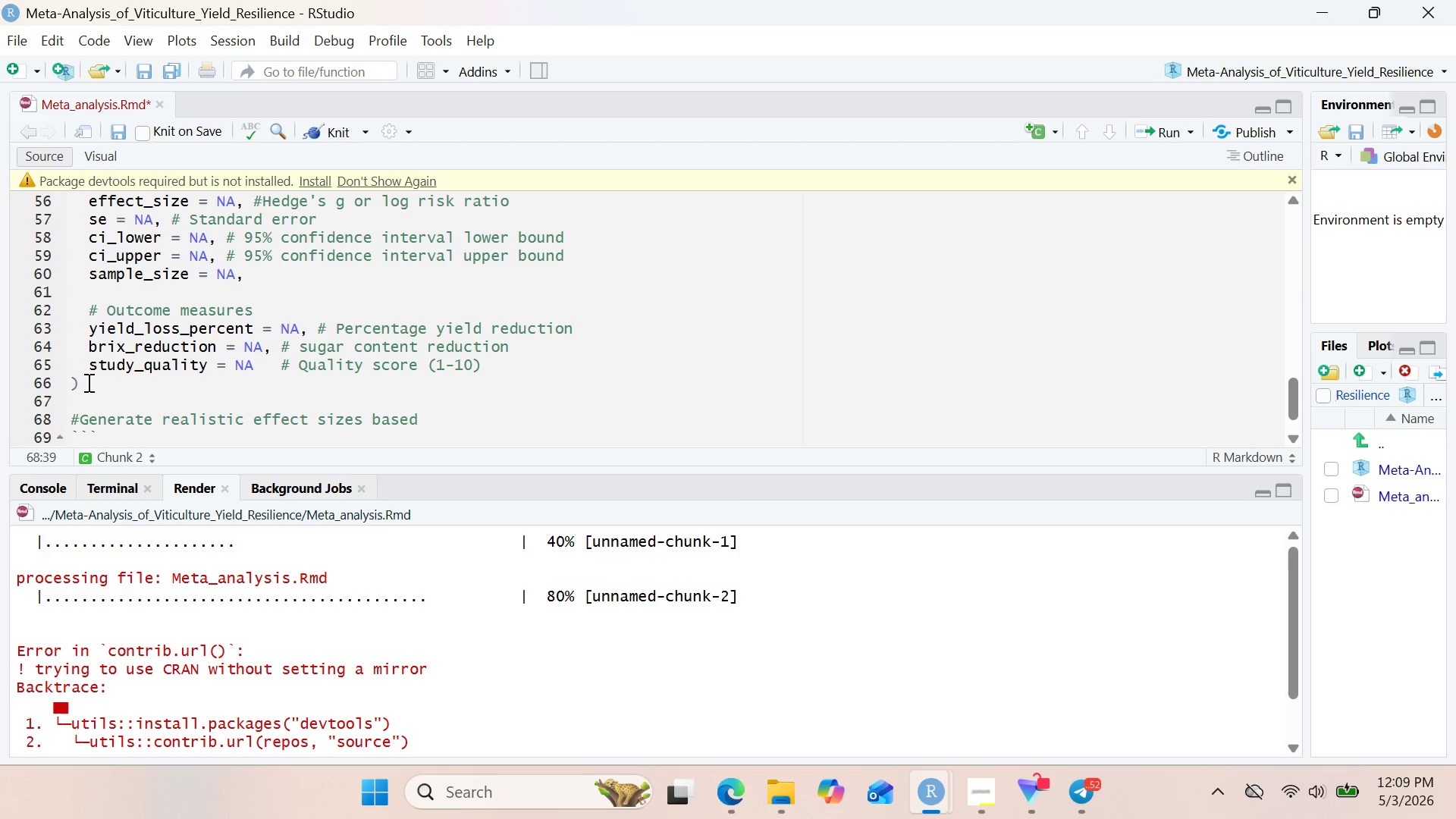 
type( on stressoe ans varietal)
 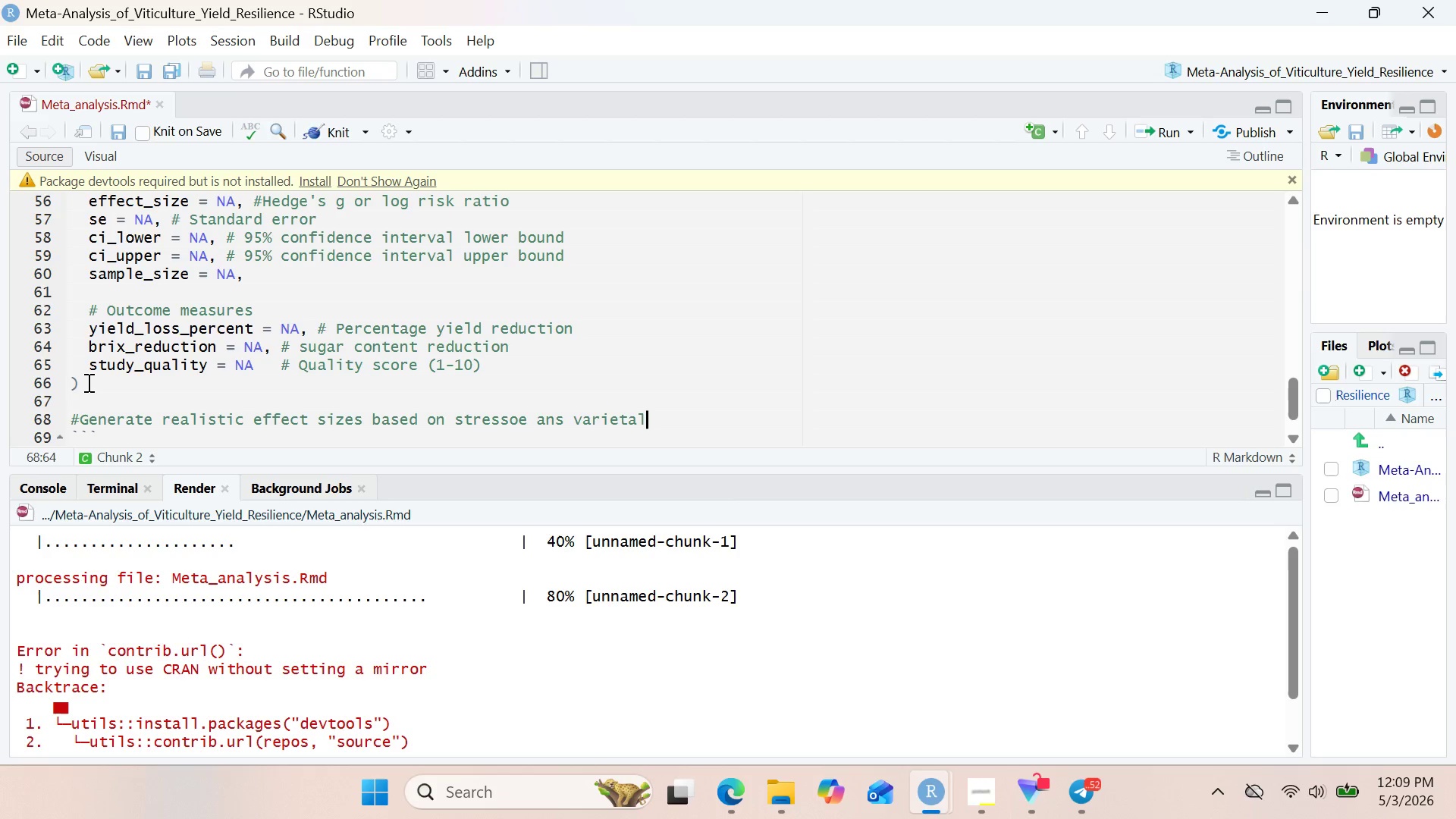 
key(Enter)
 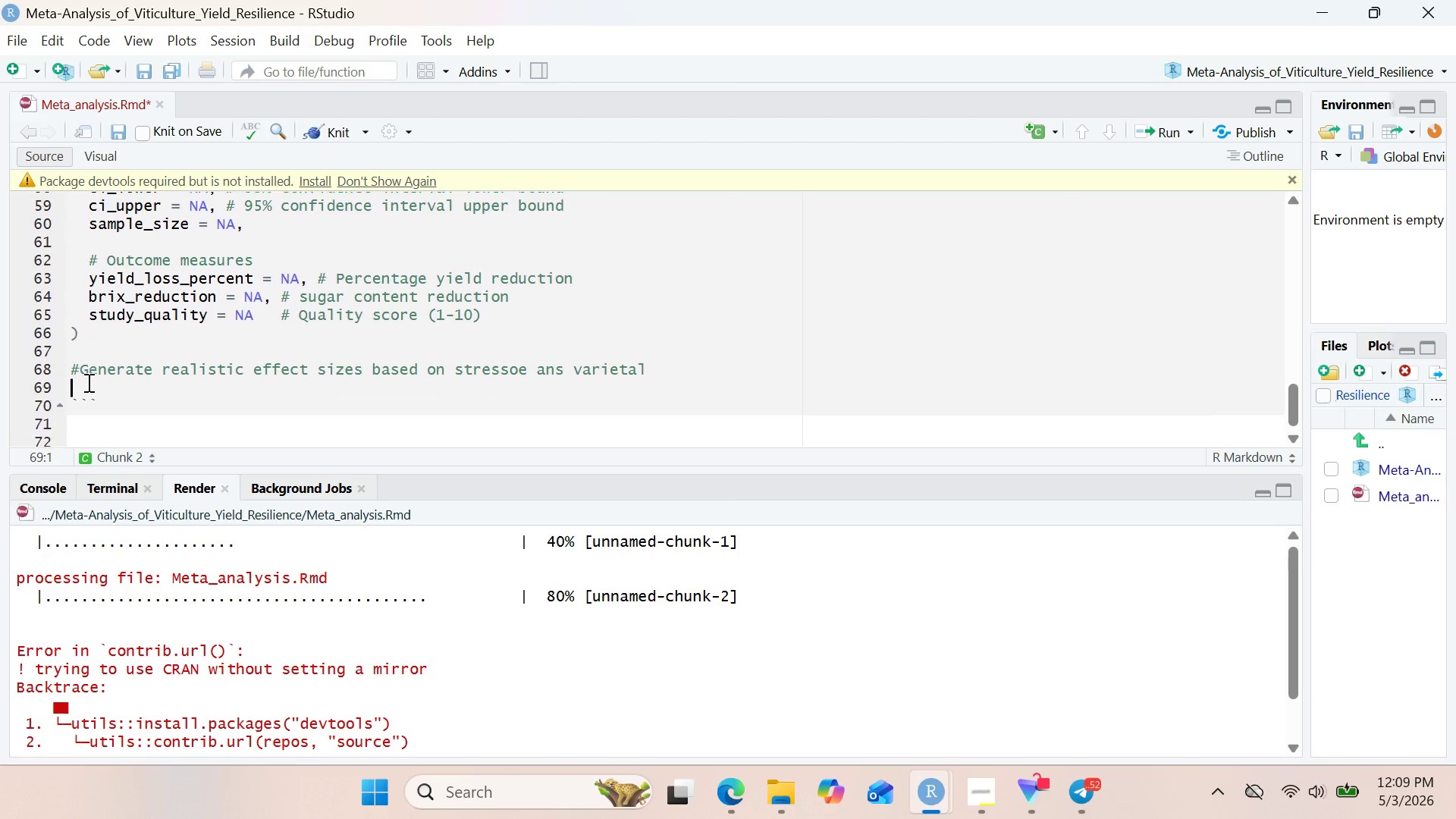 
type(for(i in 1:nrow(meta_studies)
 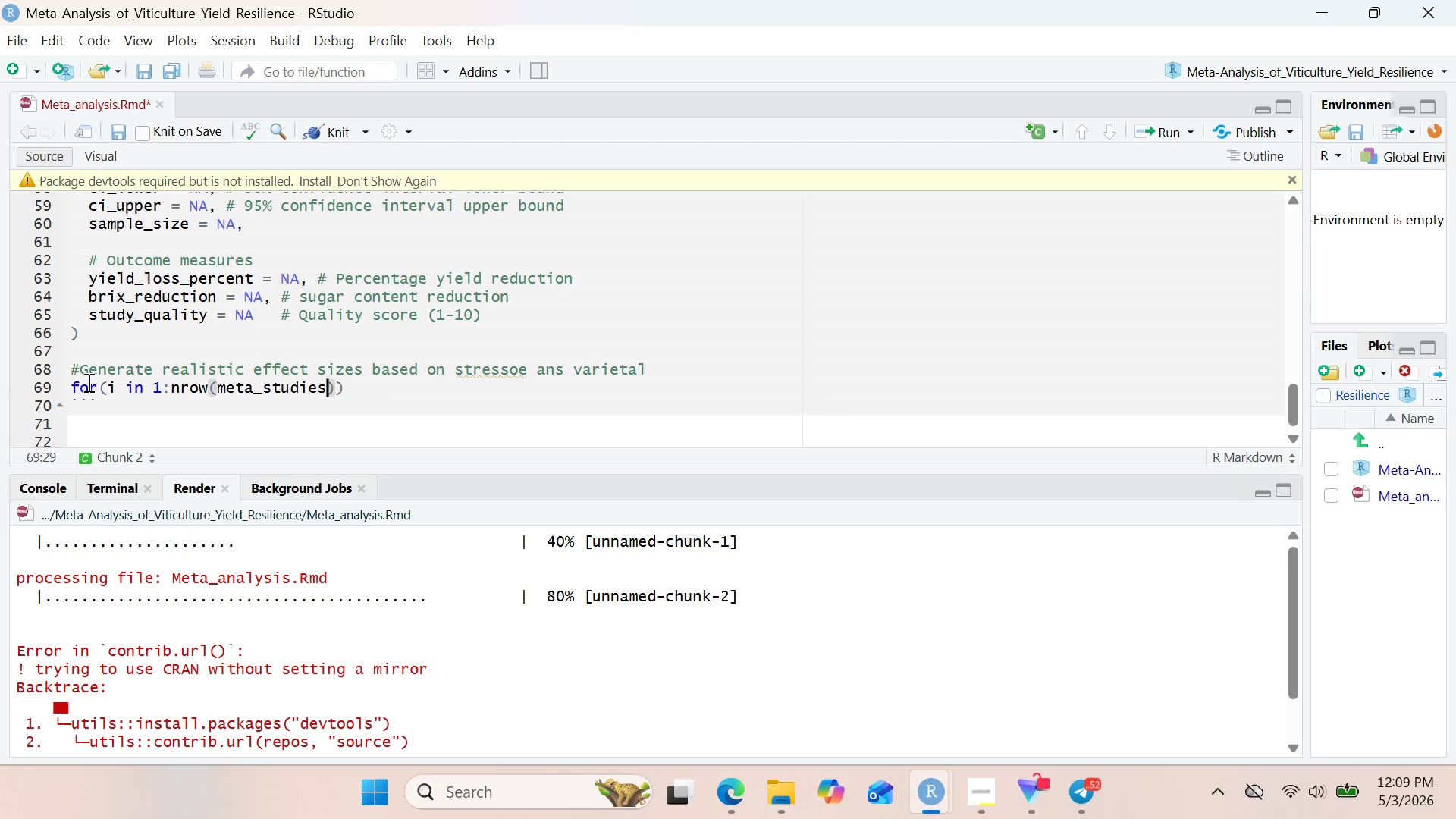 
key(ArrowRight)
 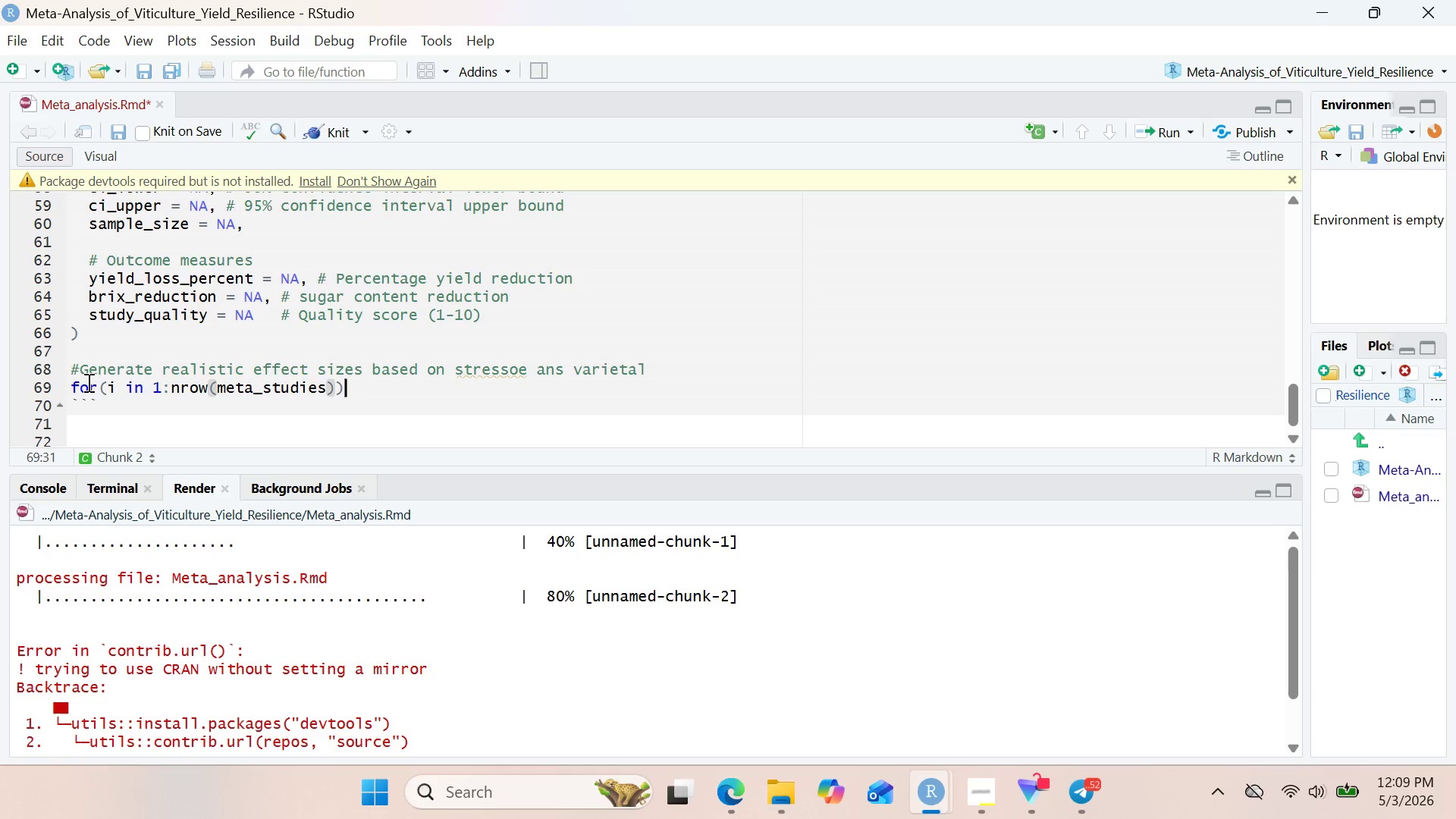 
key(ArrowRight)
 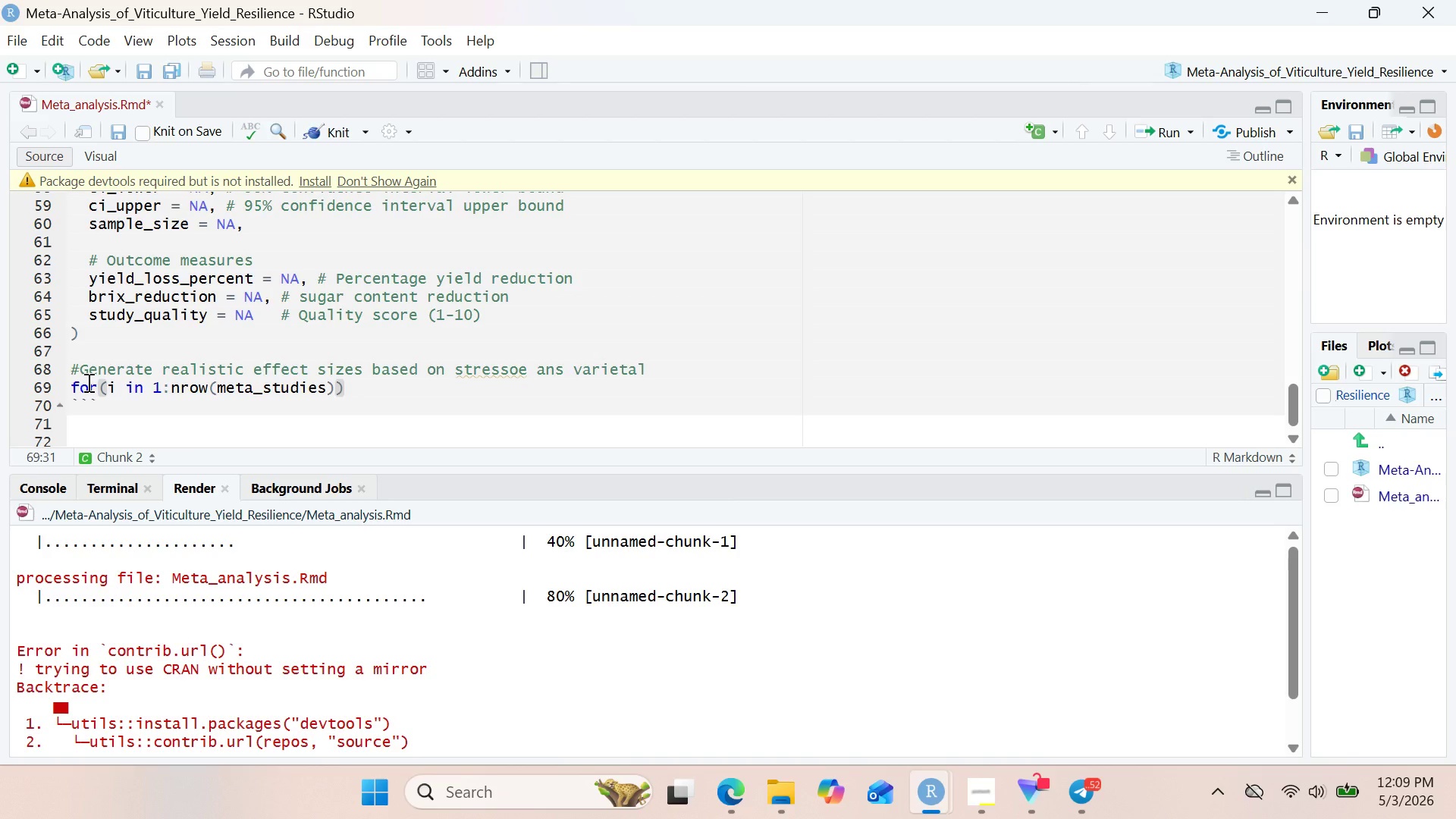 
key(Shift+BracketLeft)
 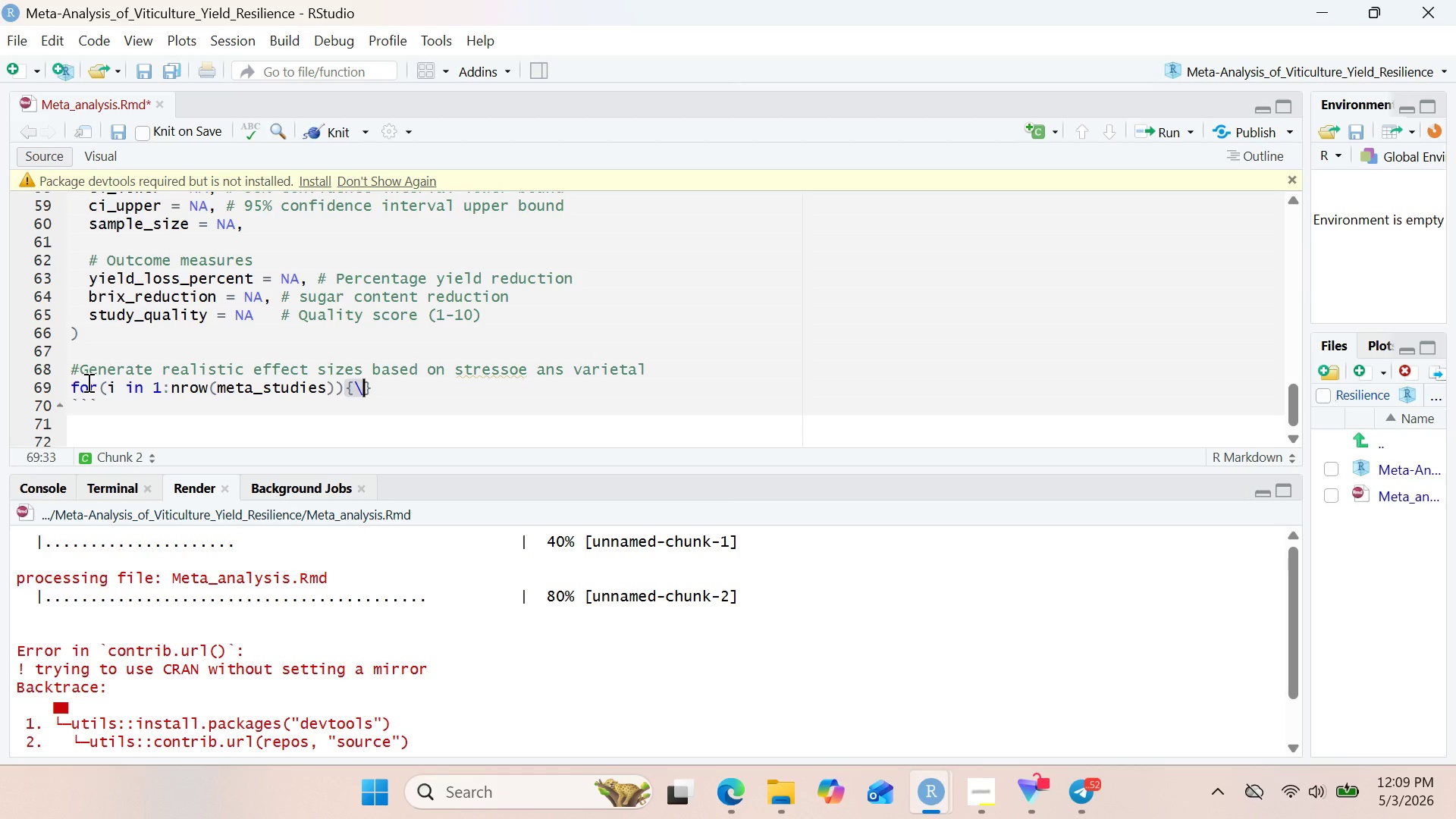 
key(Backslash)
 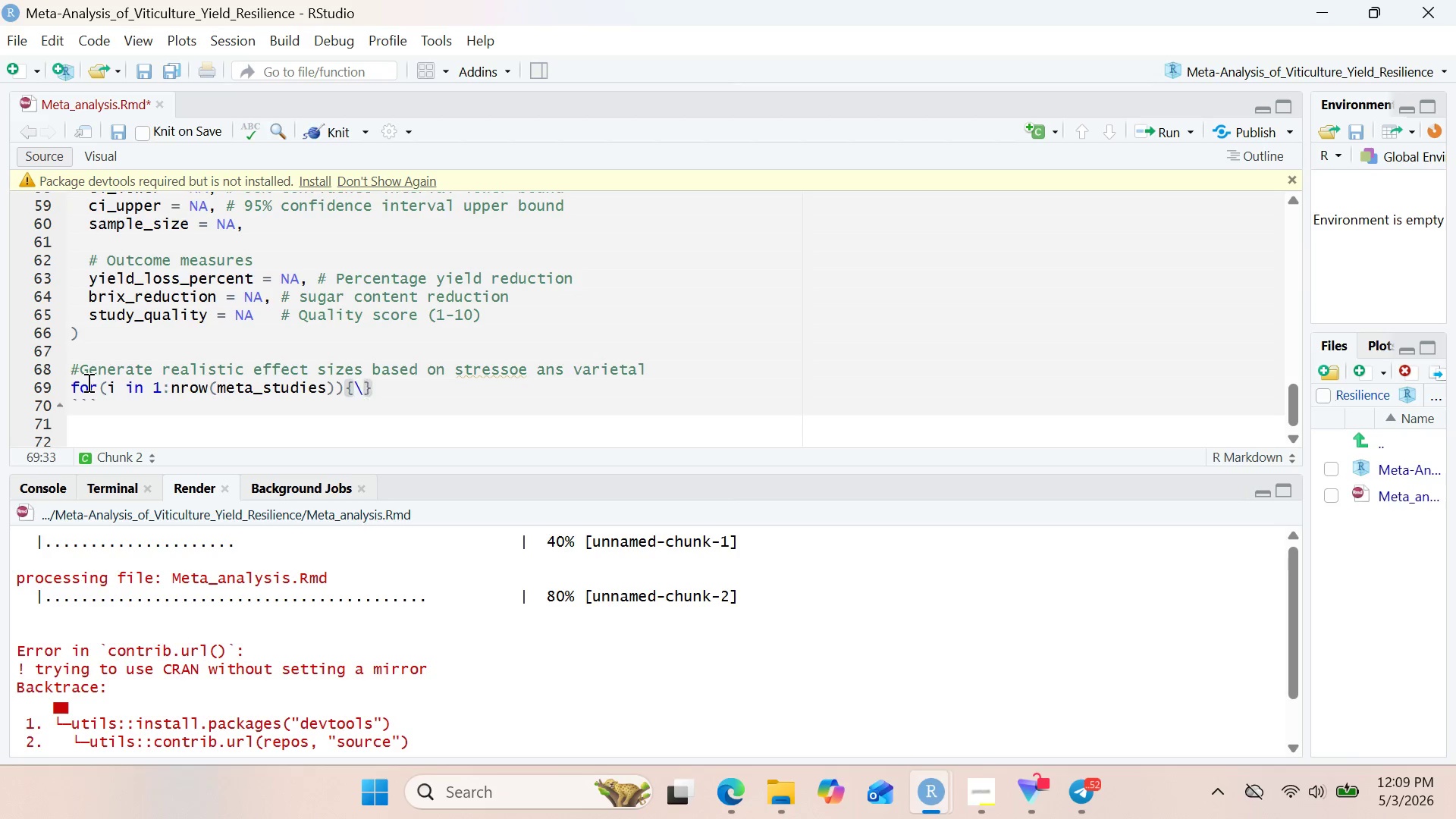 
key(Backspace)
 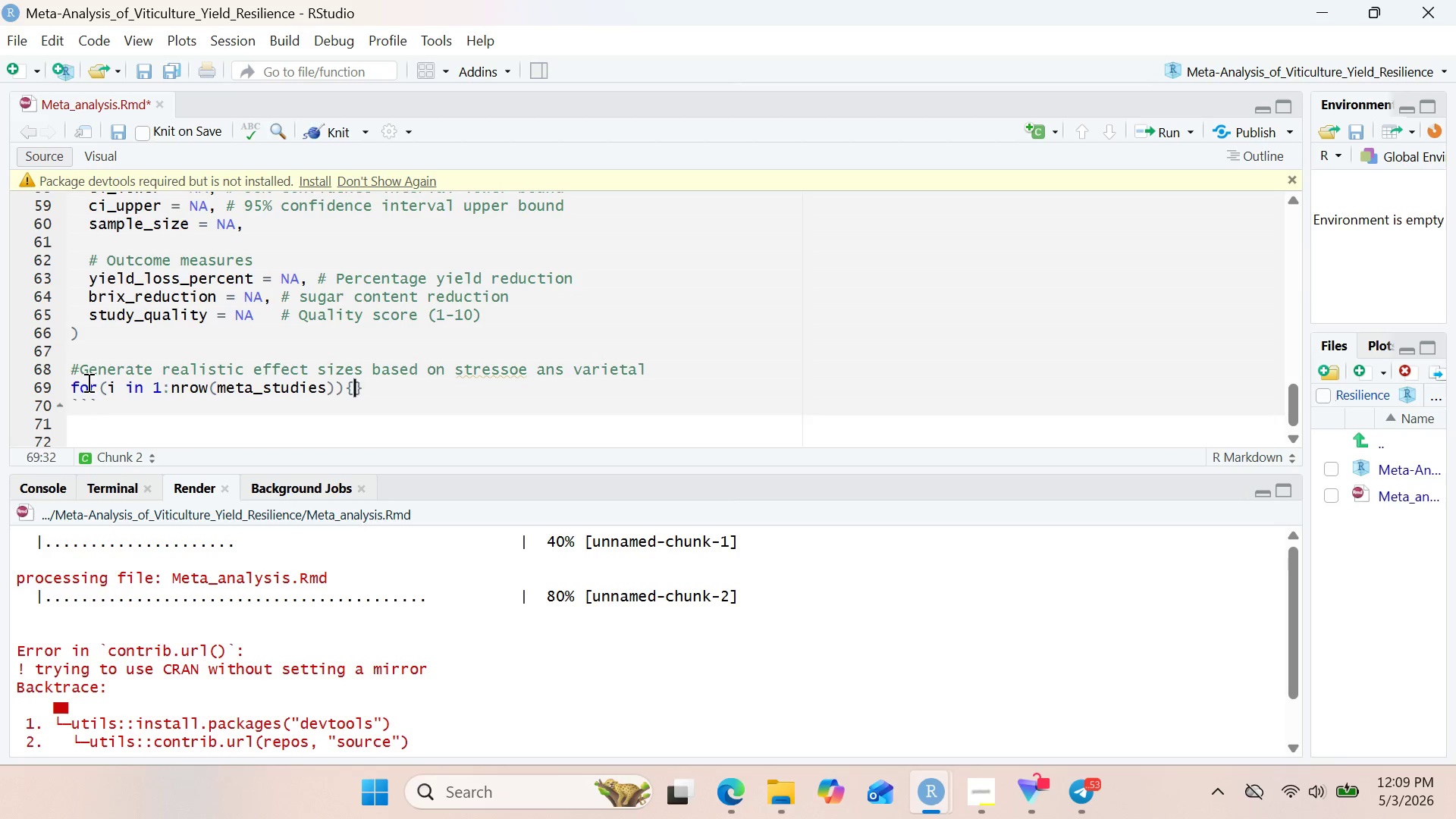 
key(Enter)
 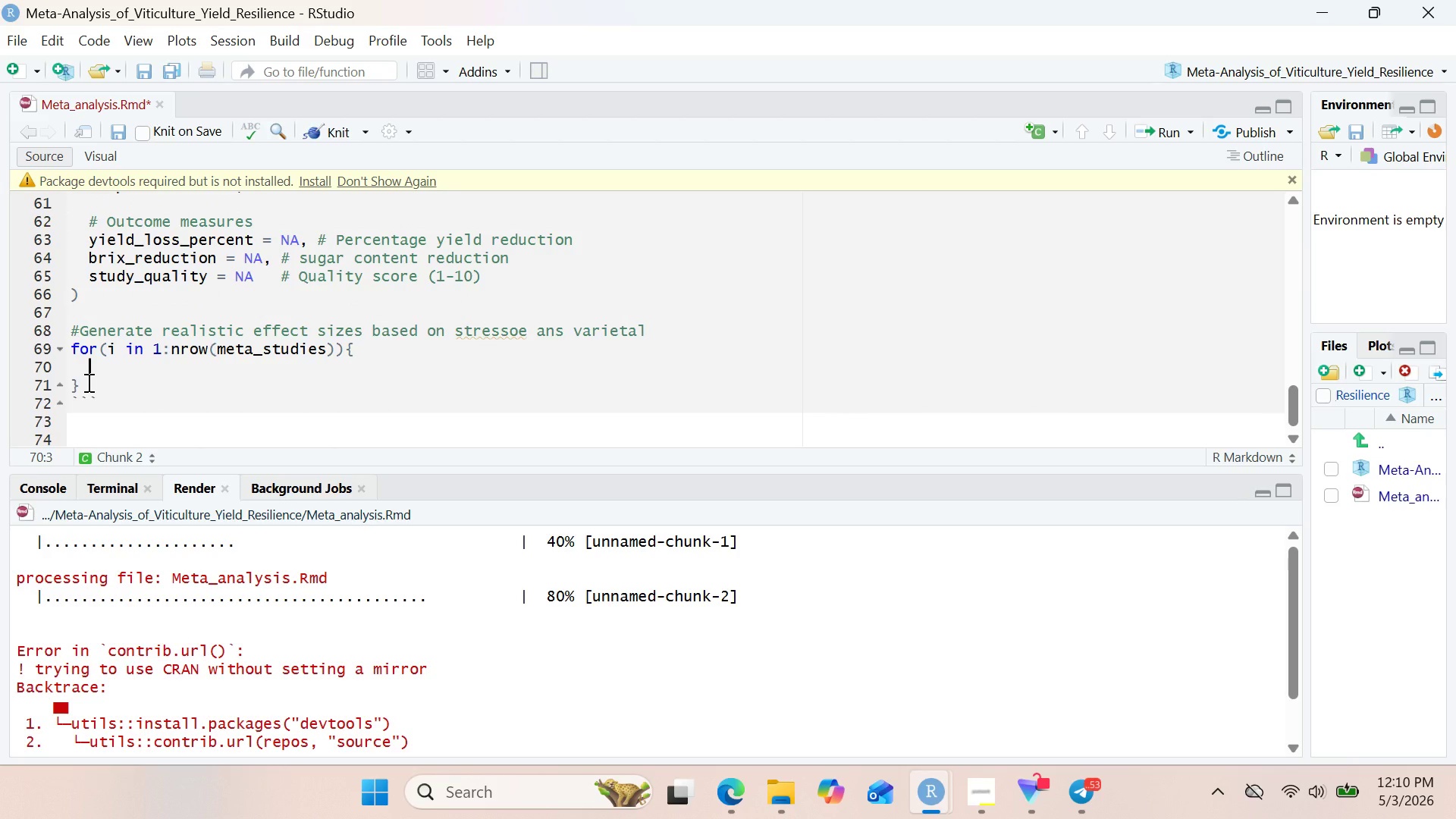 
wait(10.75)
 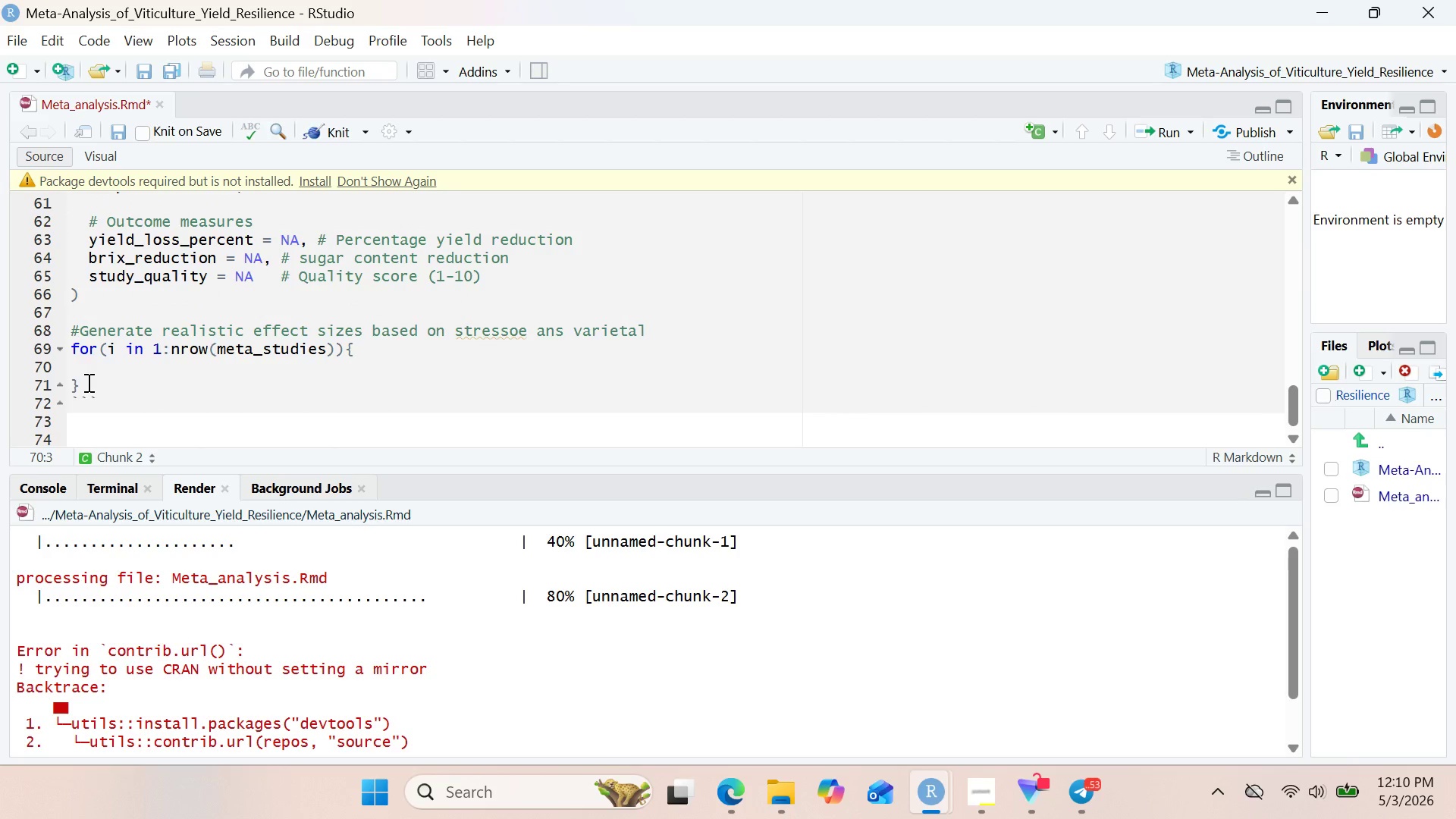 
type(# Base effect by stre)
 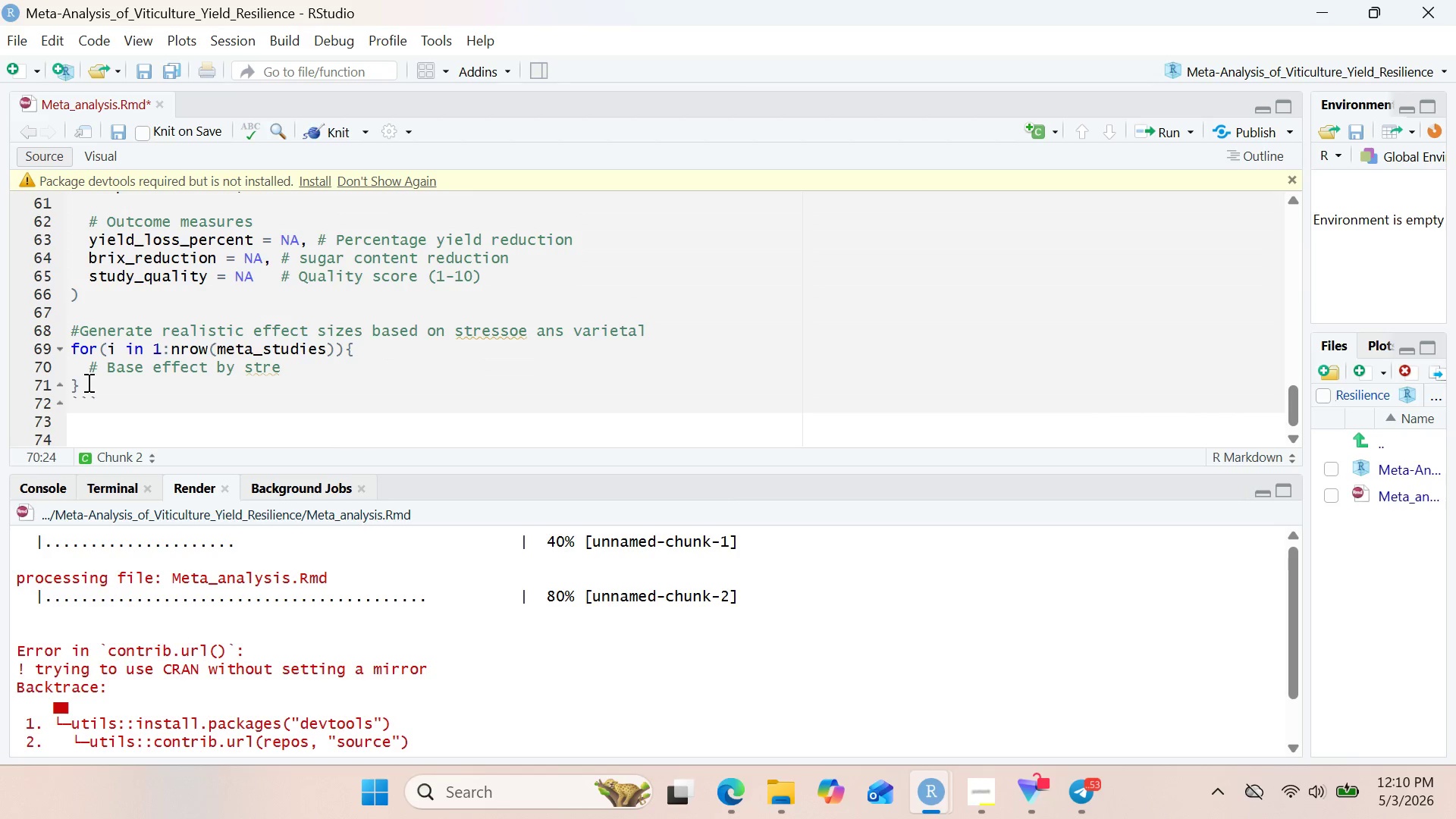 
type(ssor)
 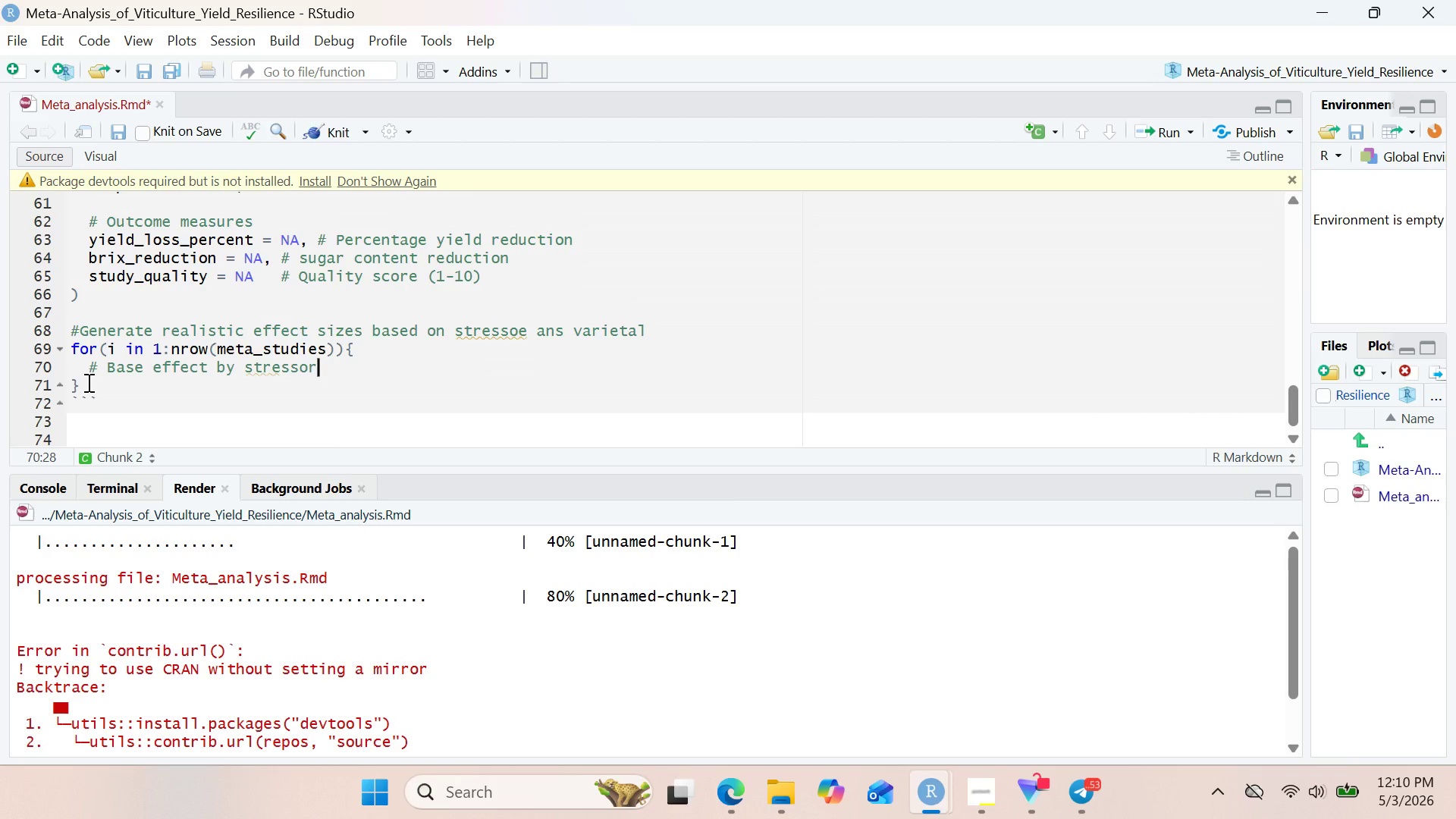 
key(Enter)
 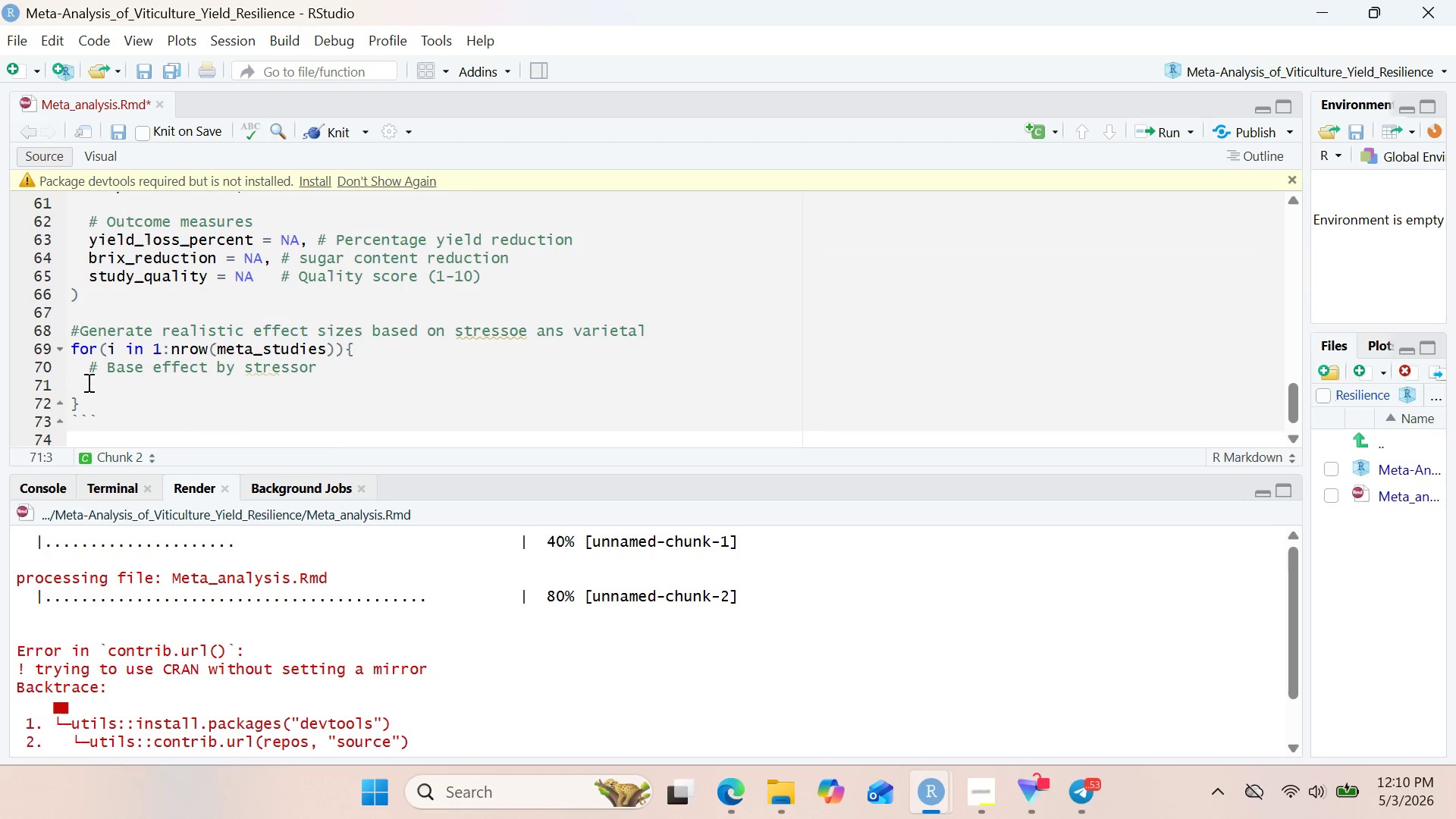 
type(if(meta)
 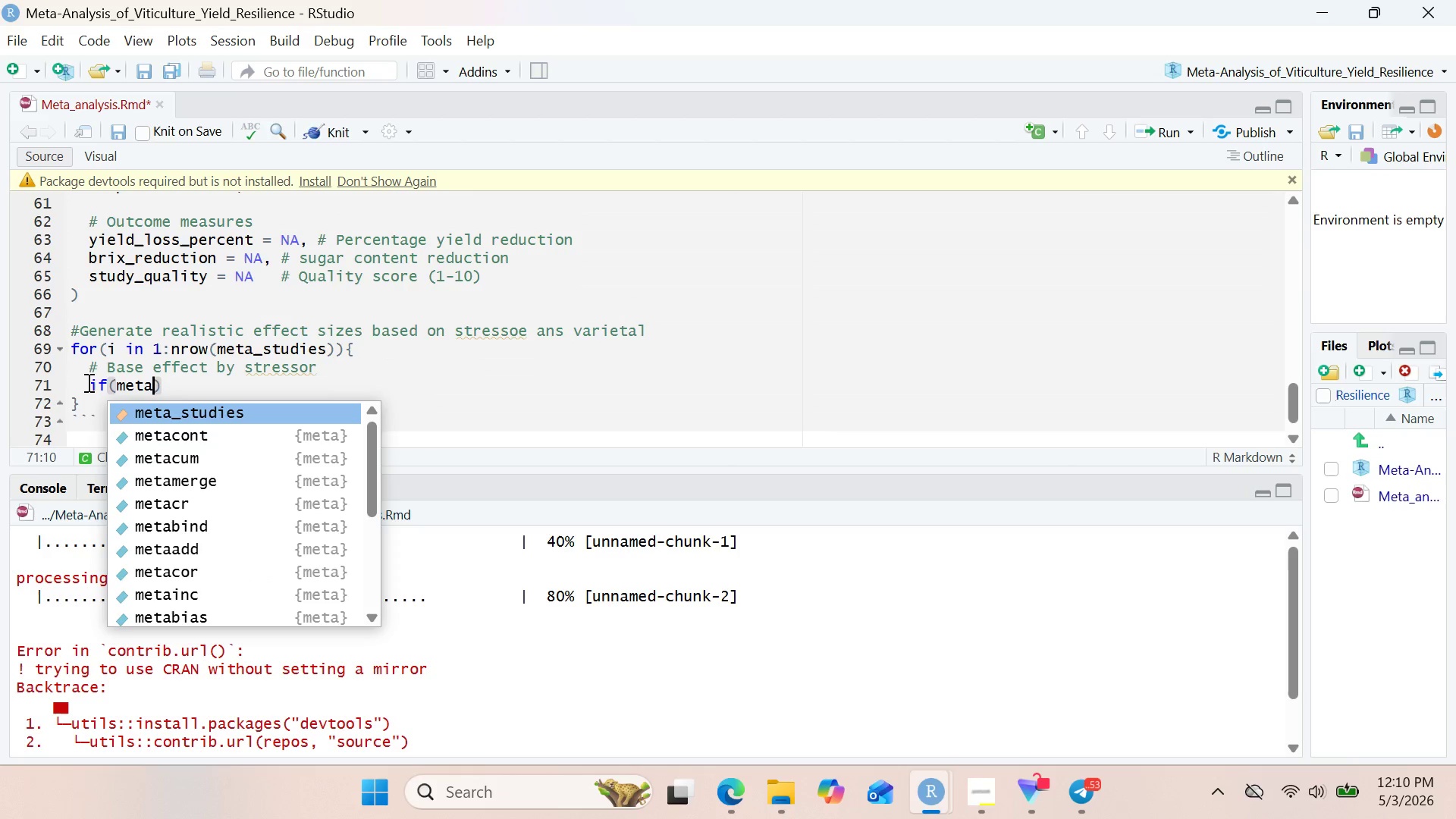 
hold_key(key=ShiftRight, duration=0.64)
 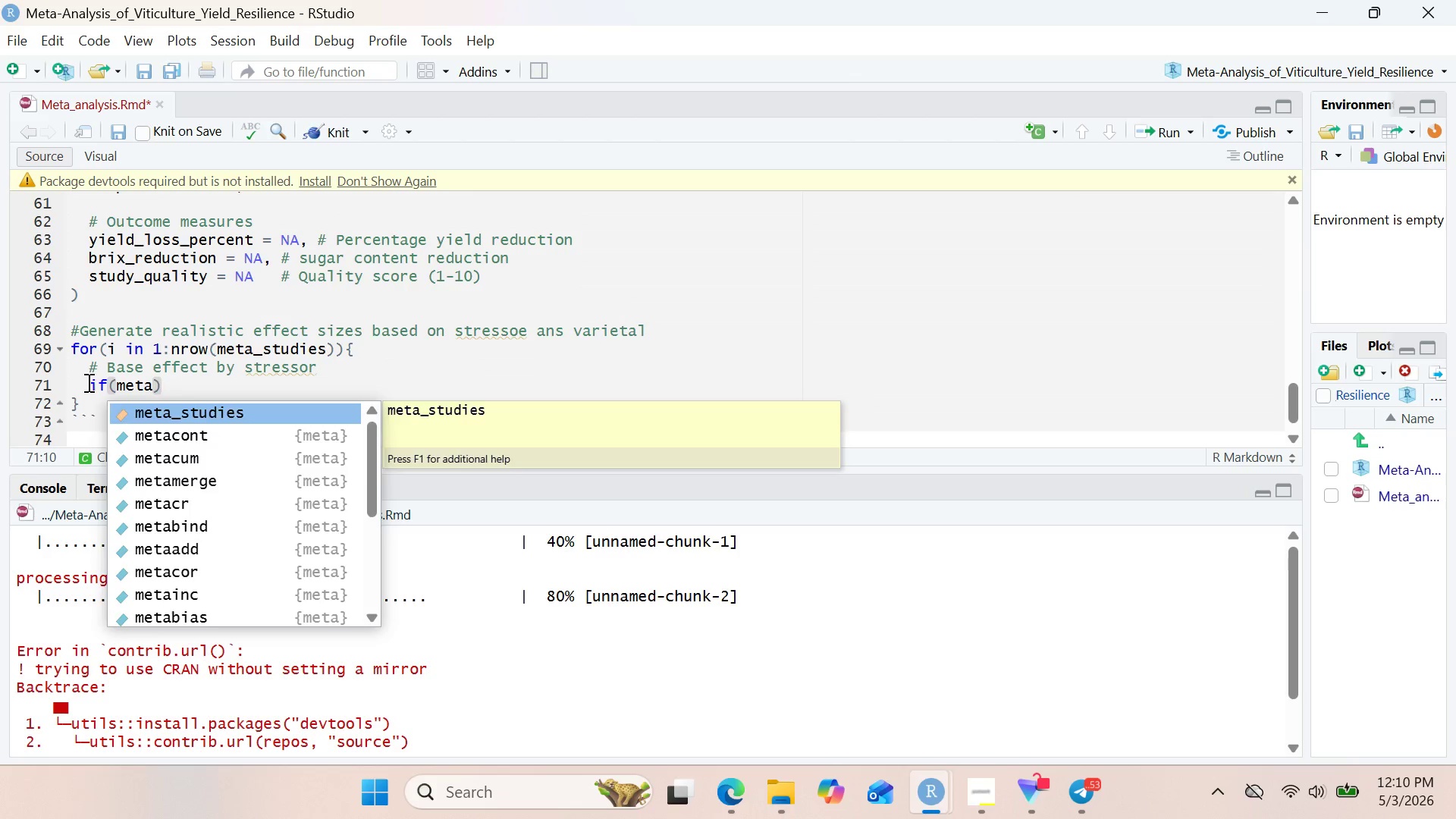 
key(Enter)
 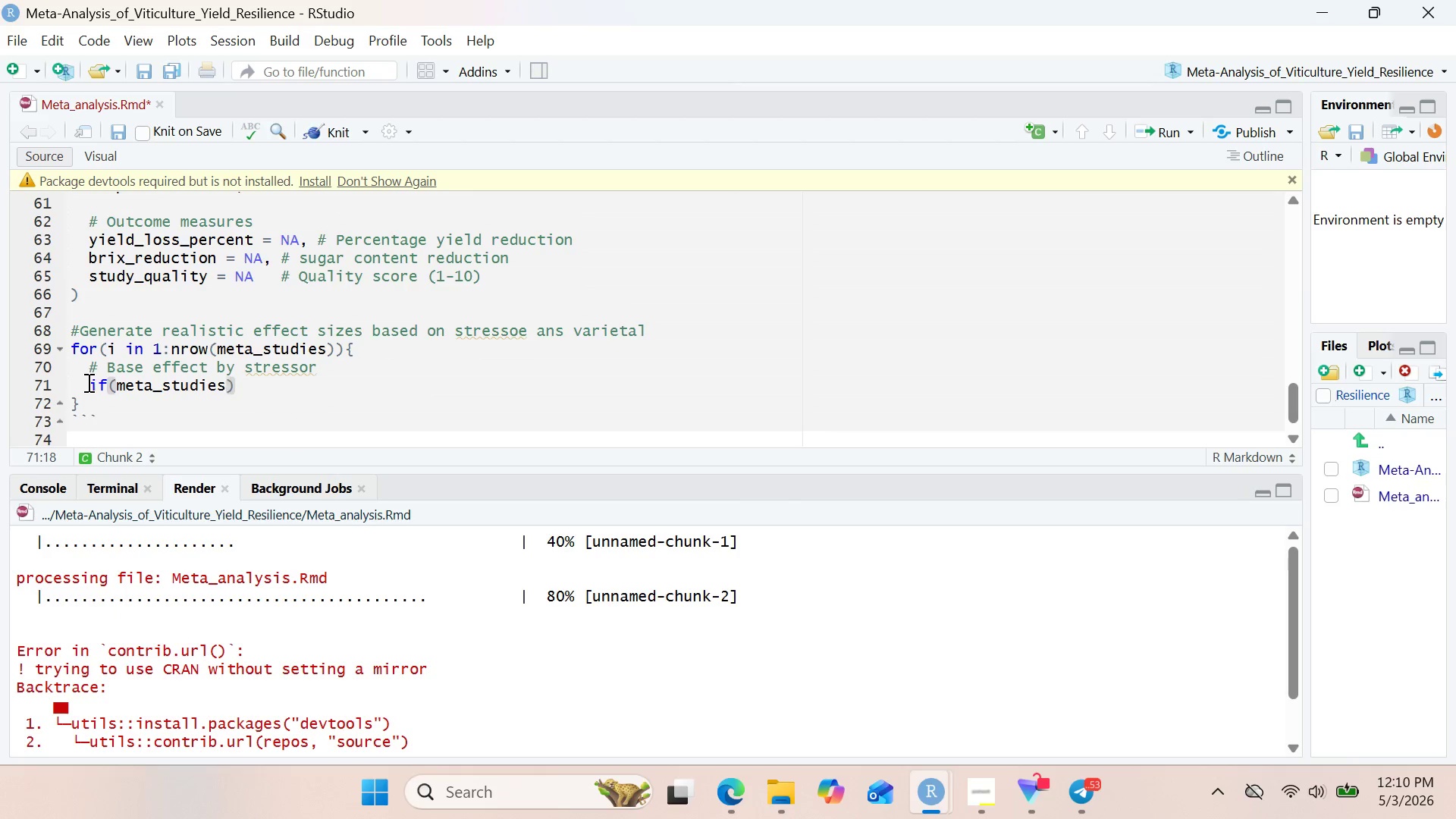 
hold_key(key=ShiftRight, duration=0.73)
 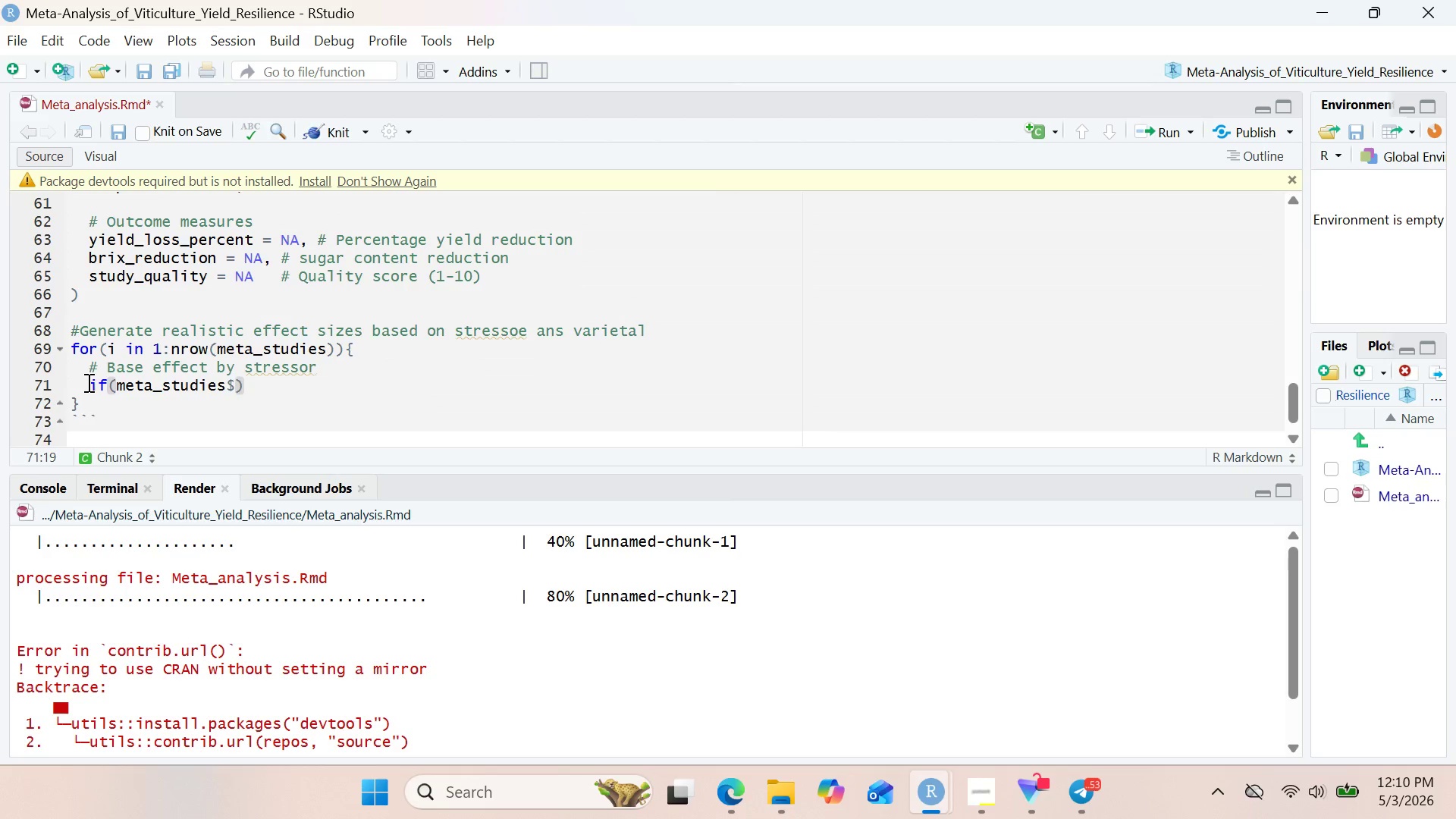 
type(4stressor[i)
 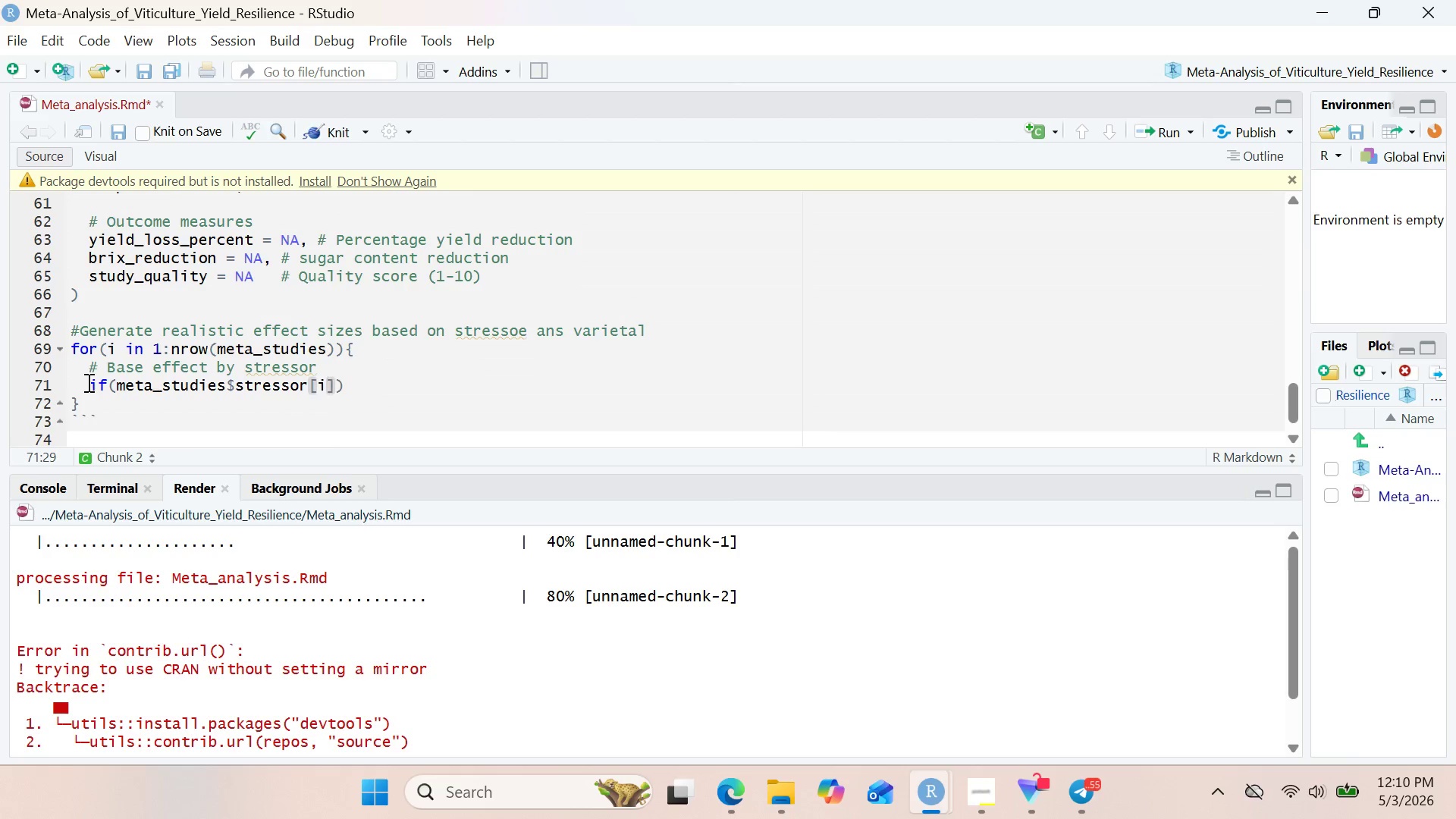 
key(ArrowRight)
 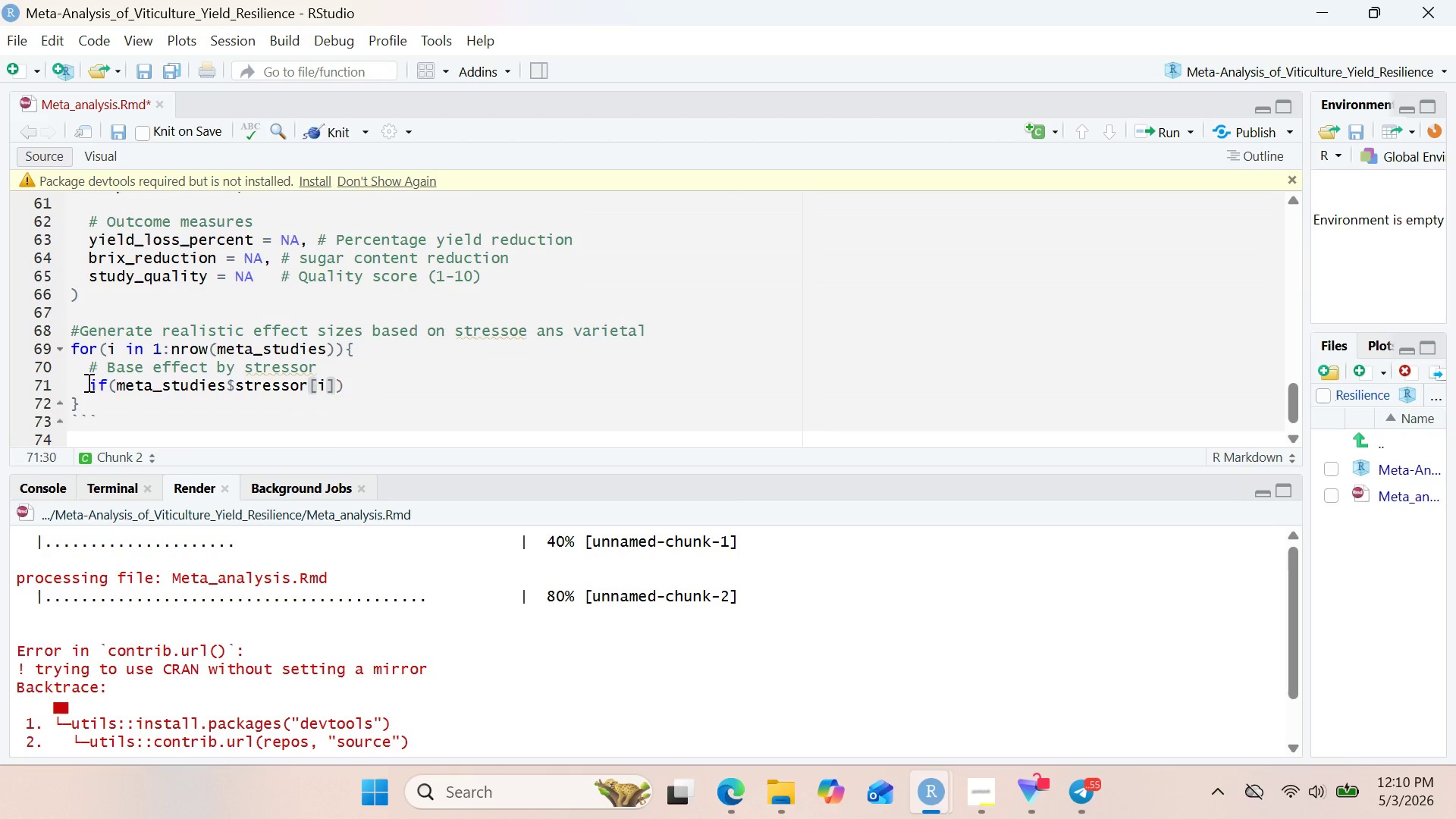 
key(Equal)
 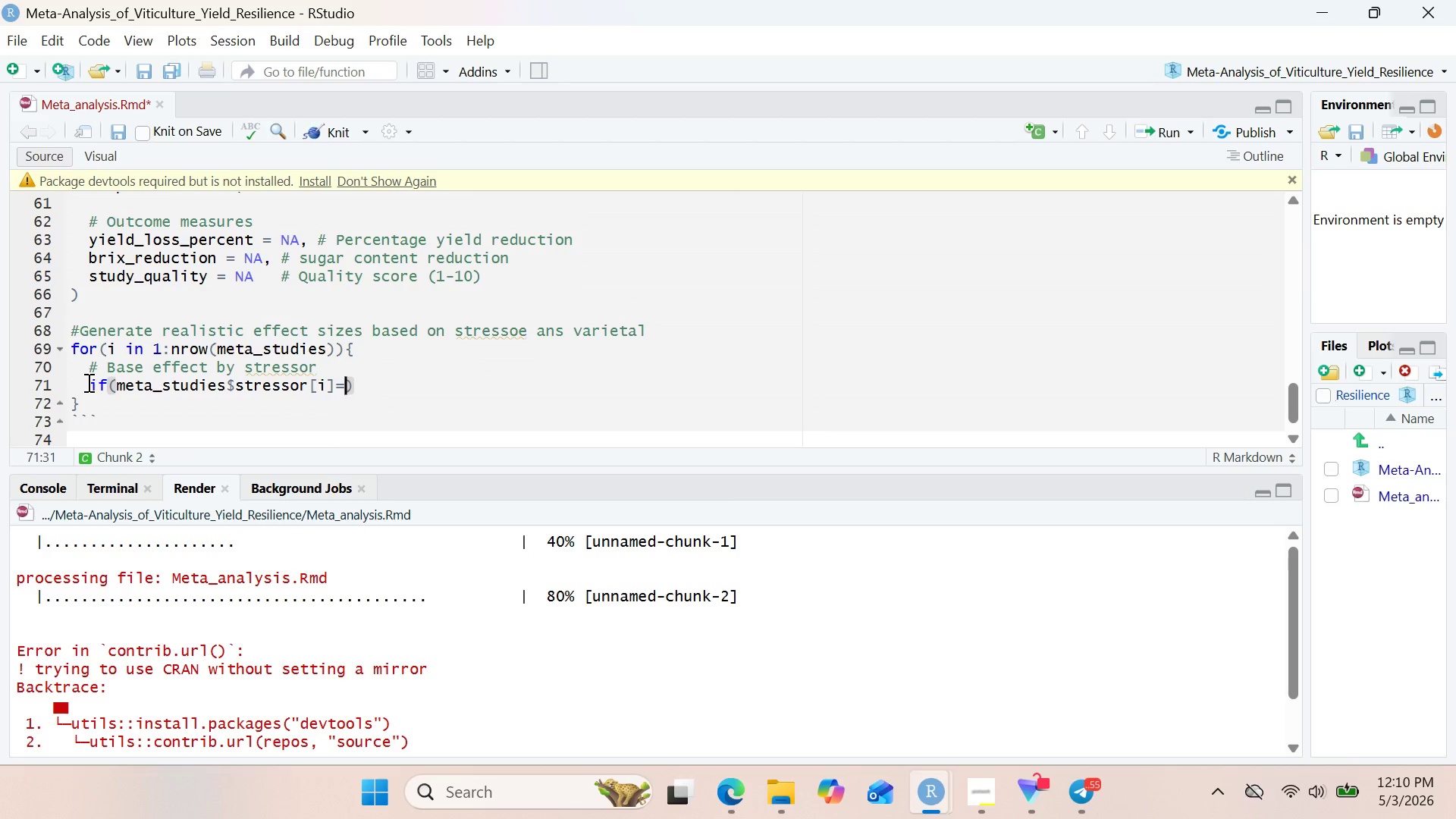 
key(Equal)
 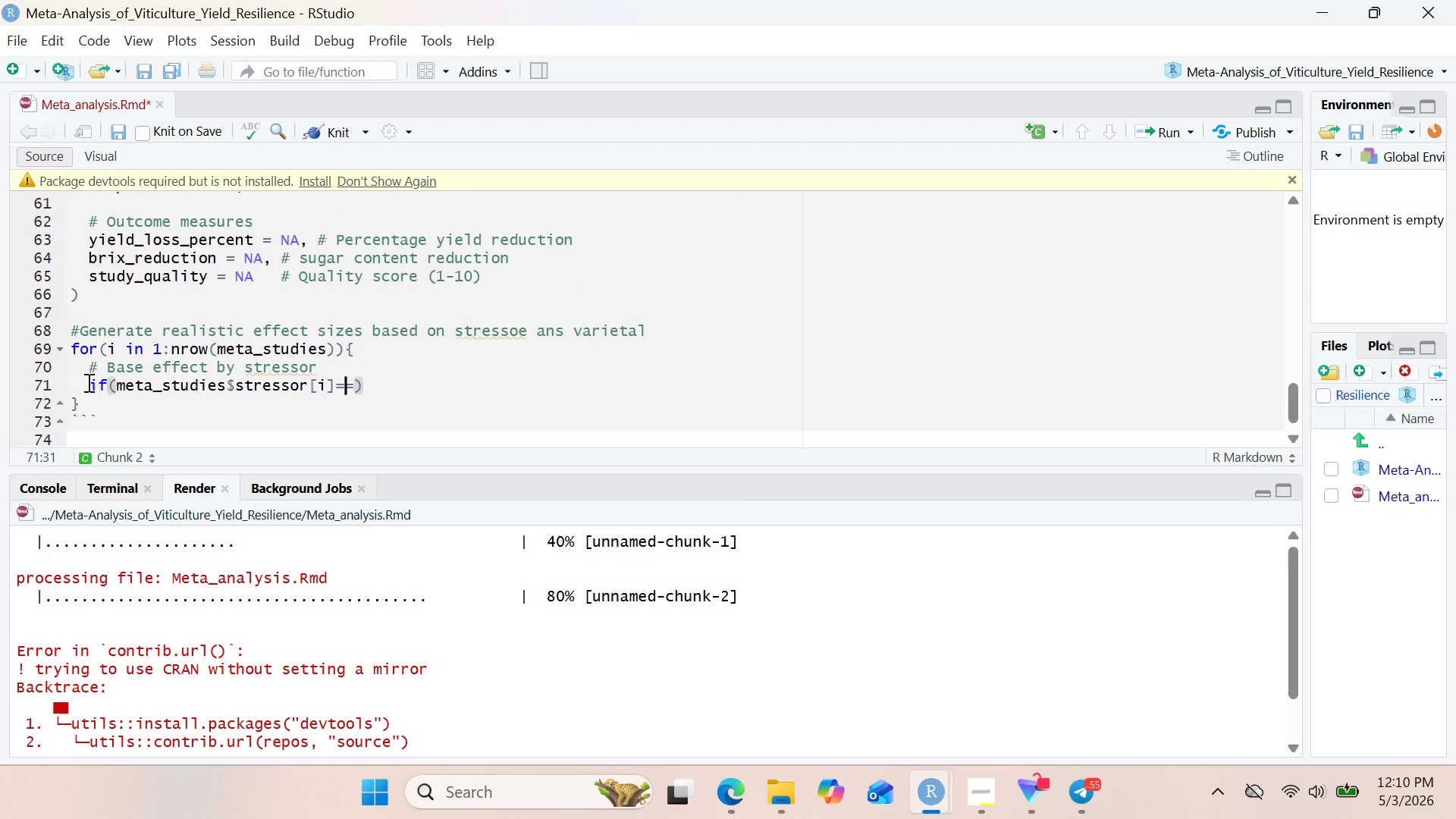 
key(ArrowLeft)
 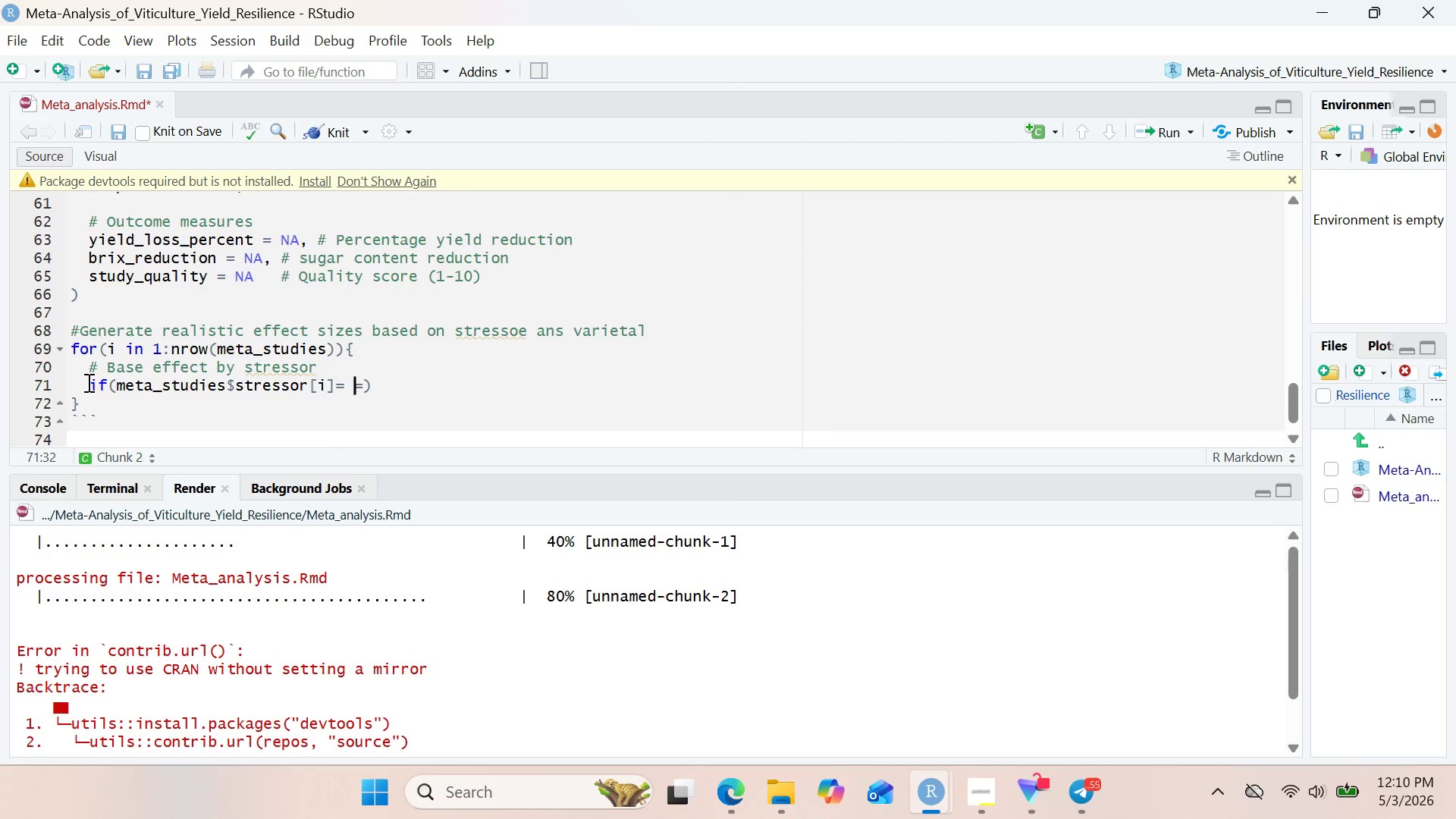 
key(Space)
 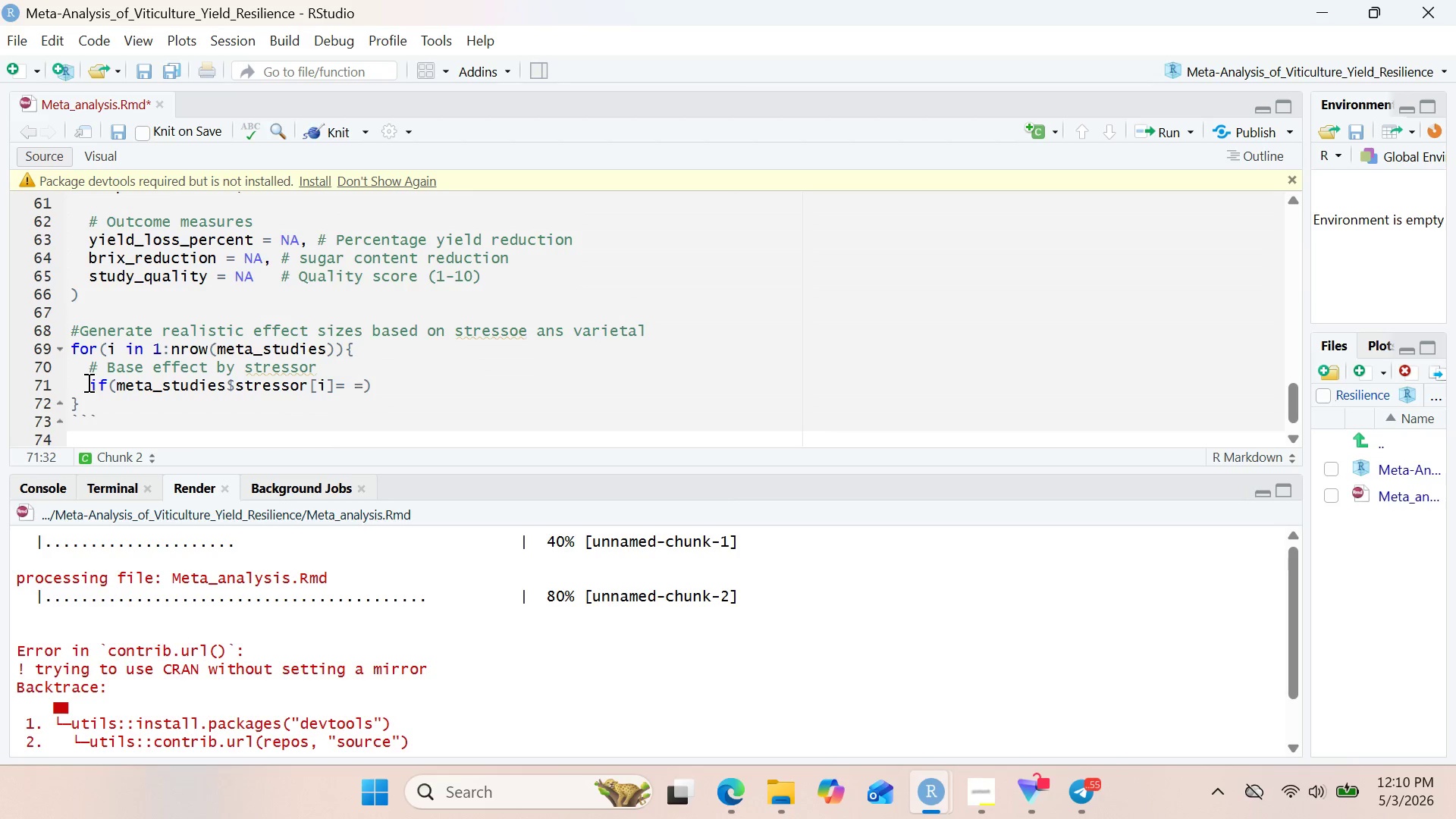 
key(Backspace)
 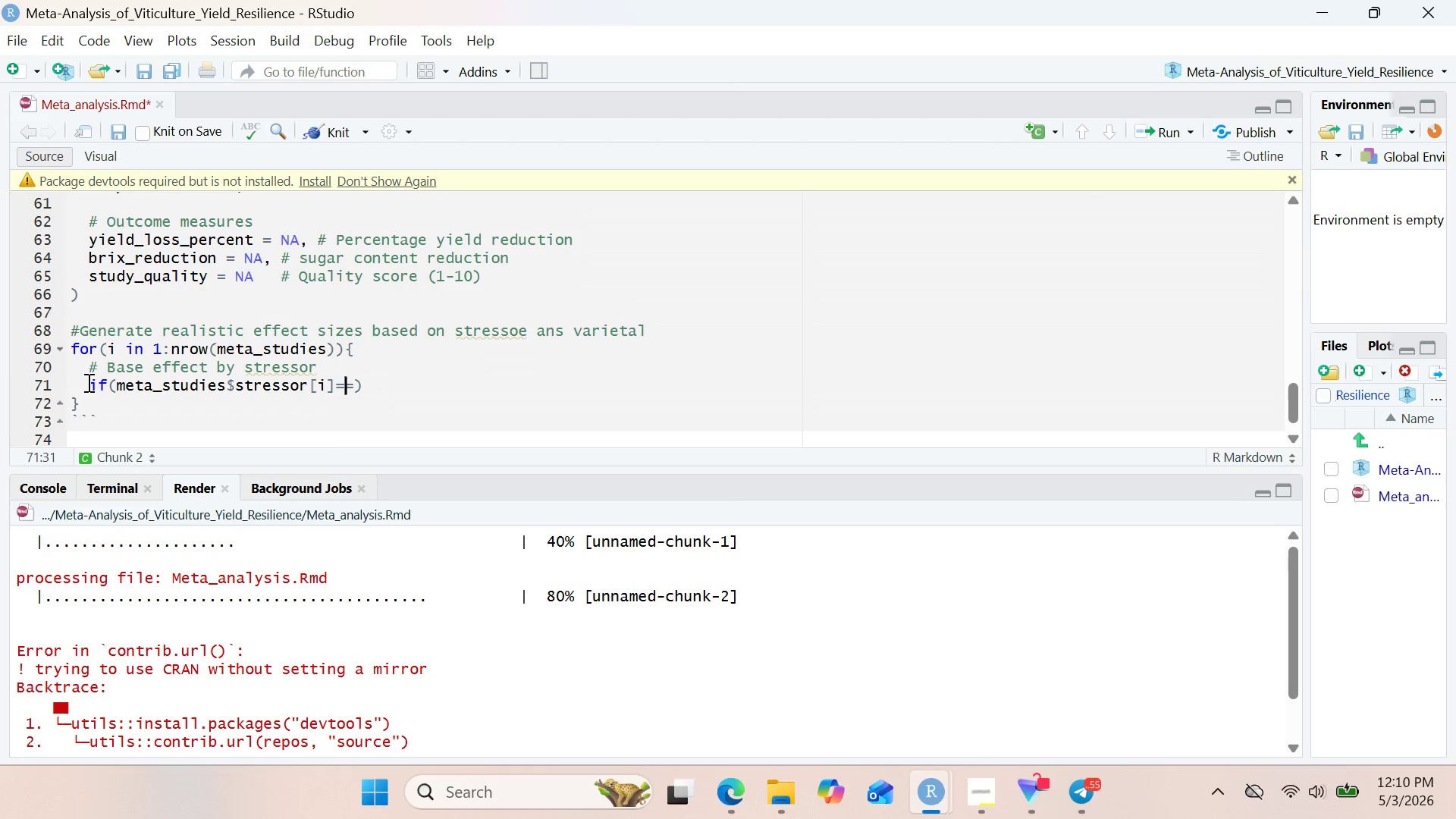 
key(ArrowLeft)
 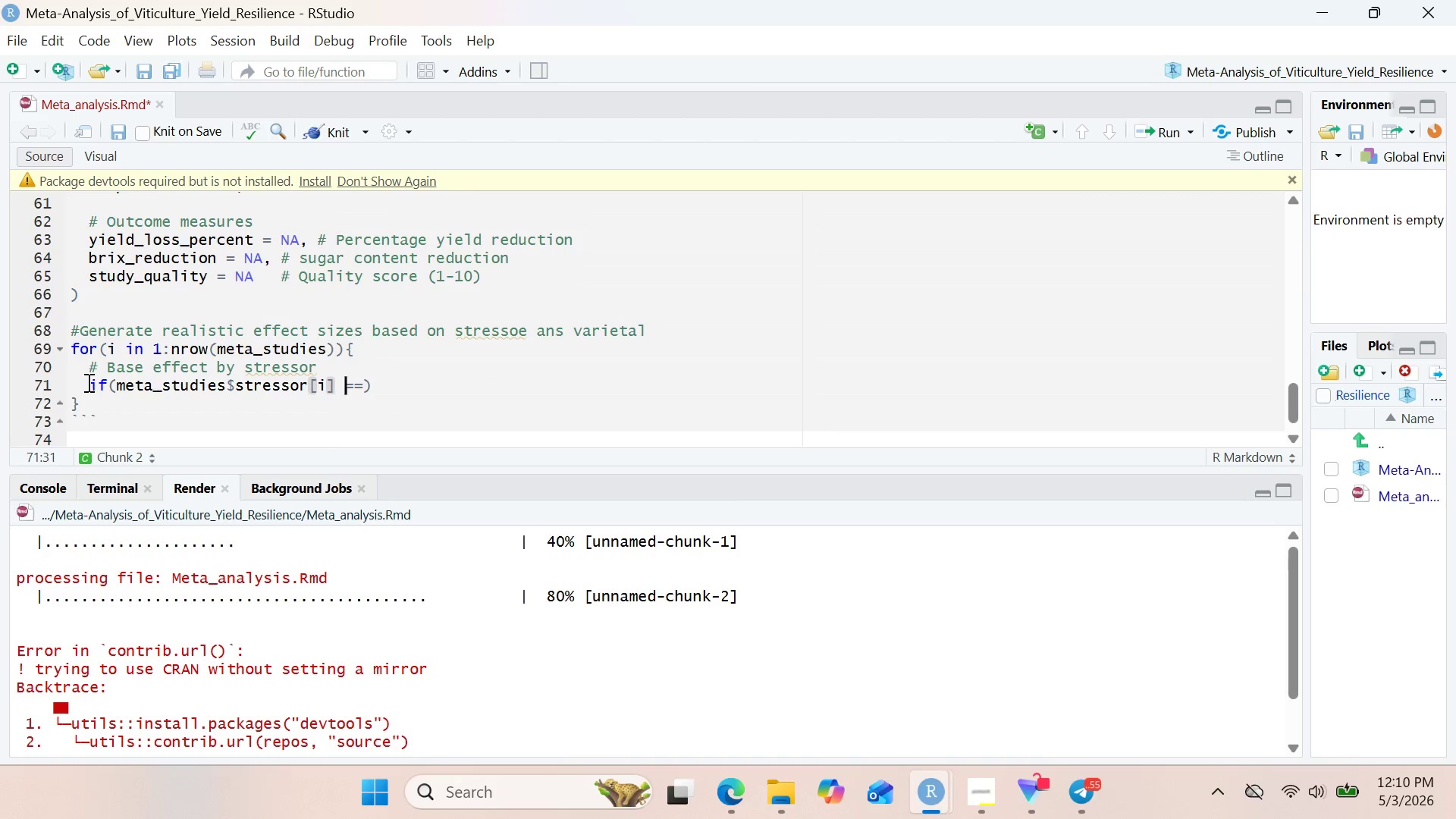 
key(Space)
 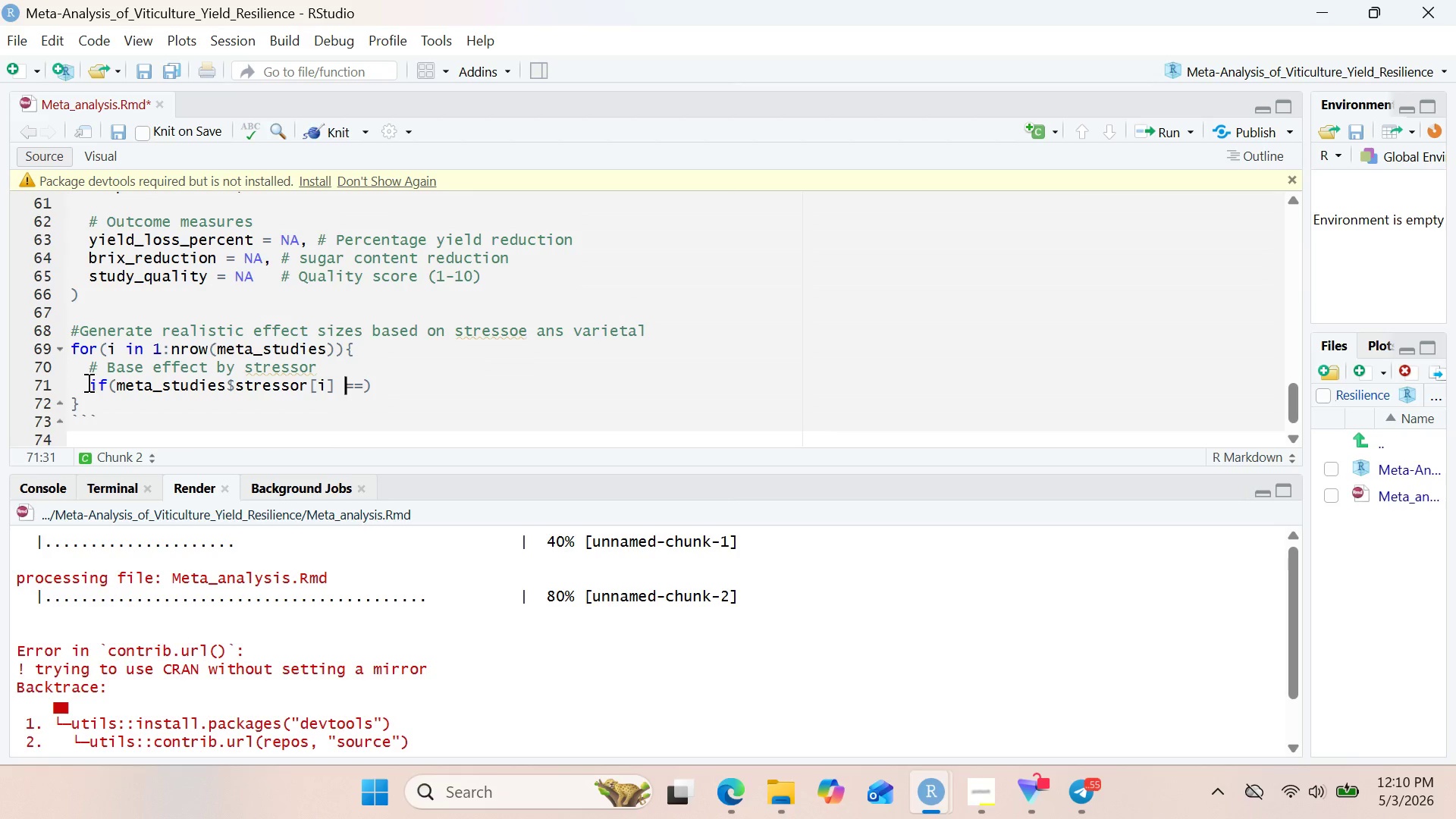 
key(ArrowRight)
 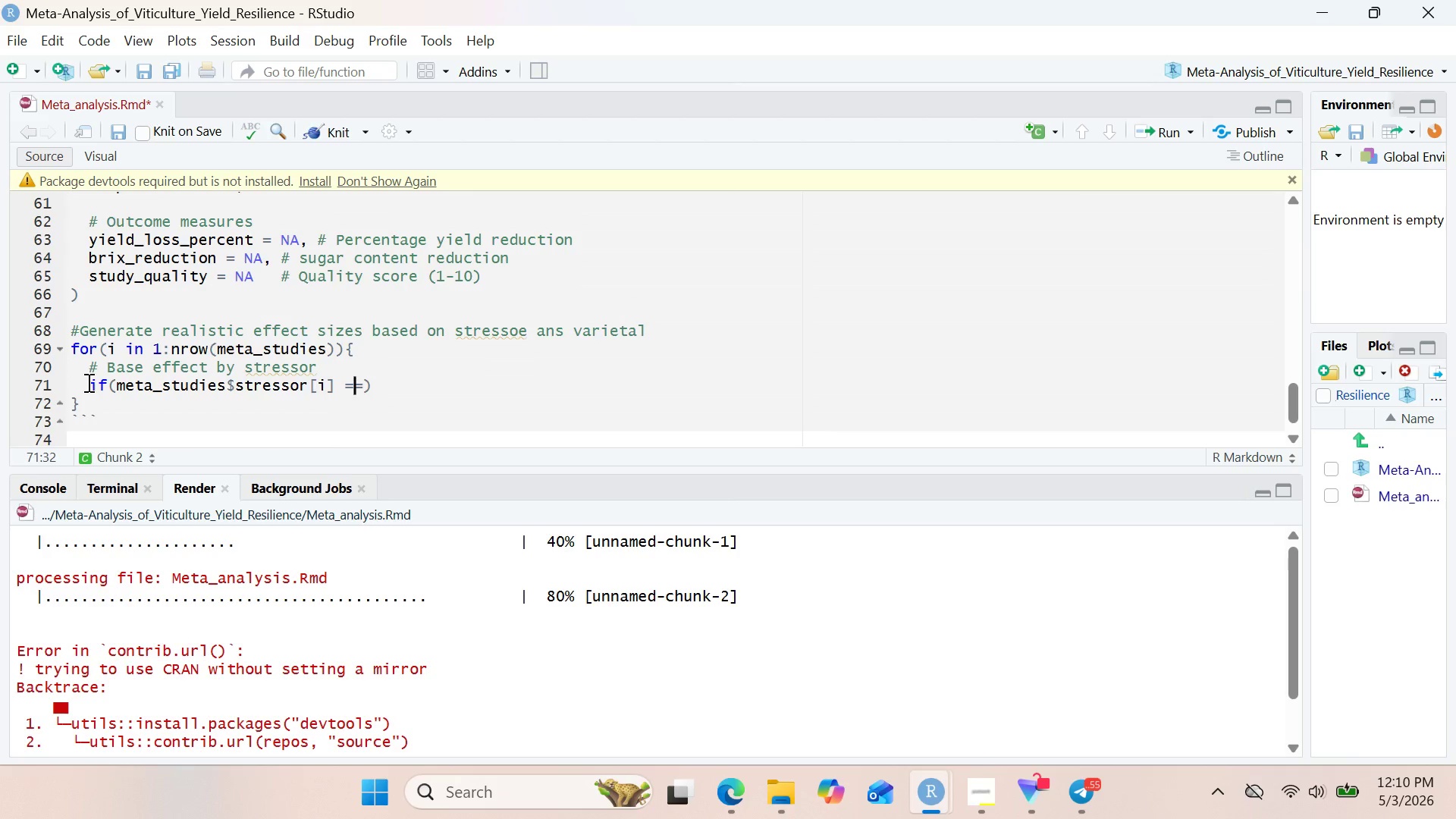 
key(ArrowRight)
 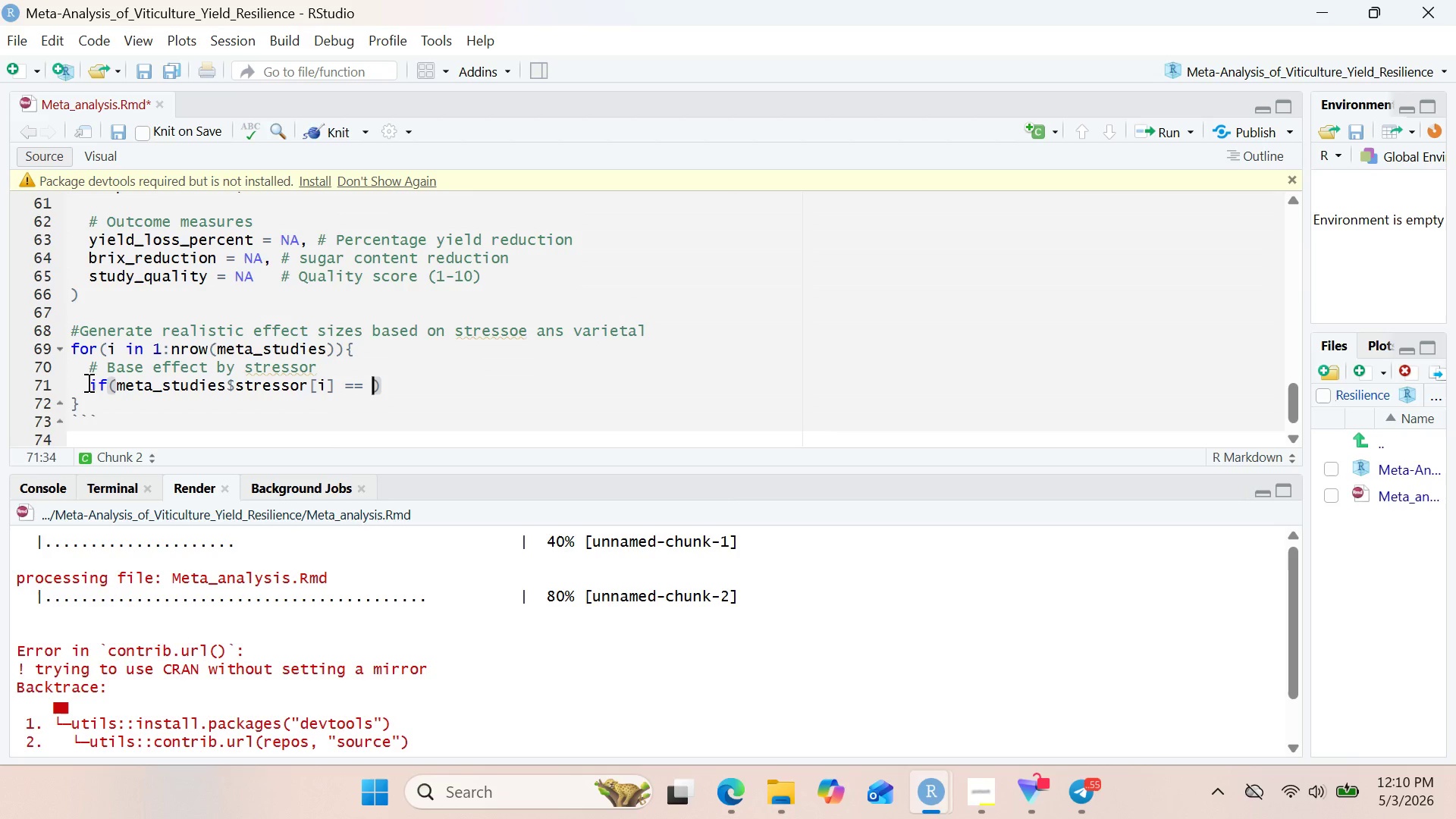 
type( "Late Frost)
 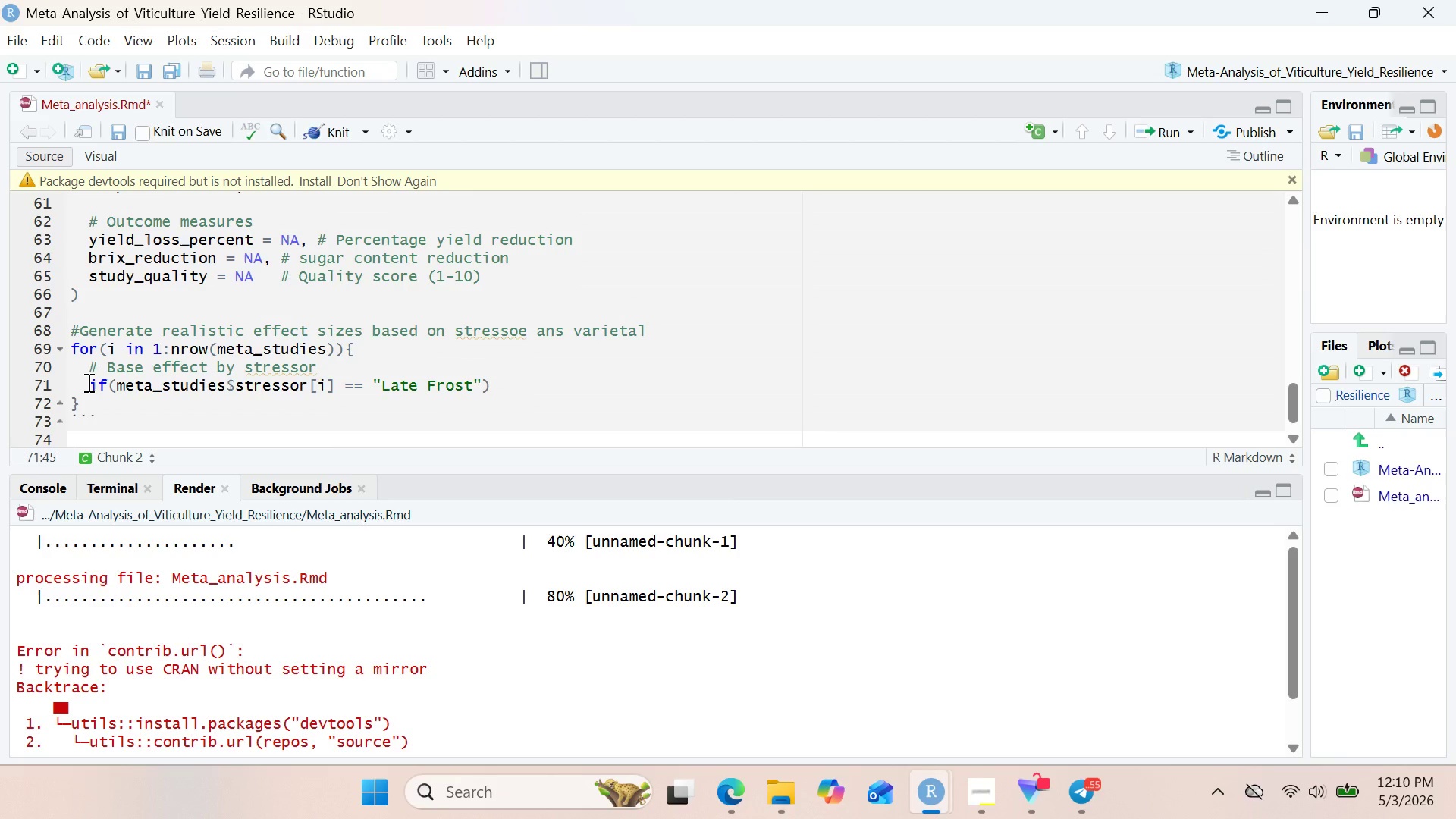 
key(ArrowRight)
 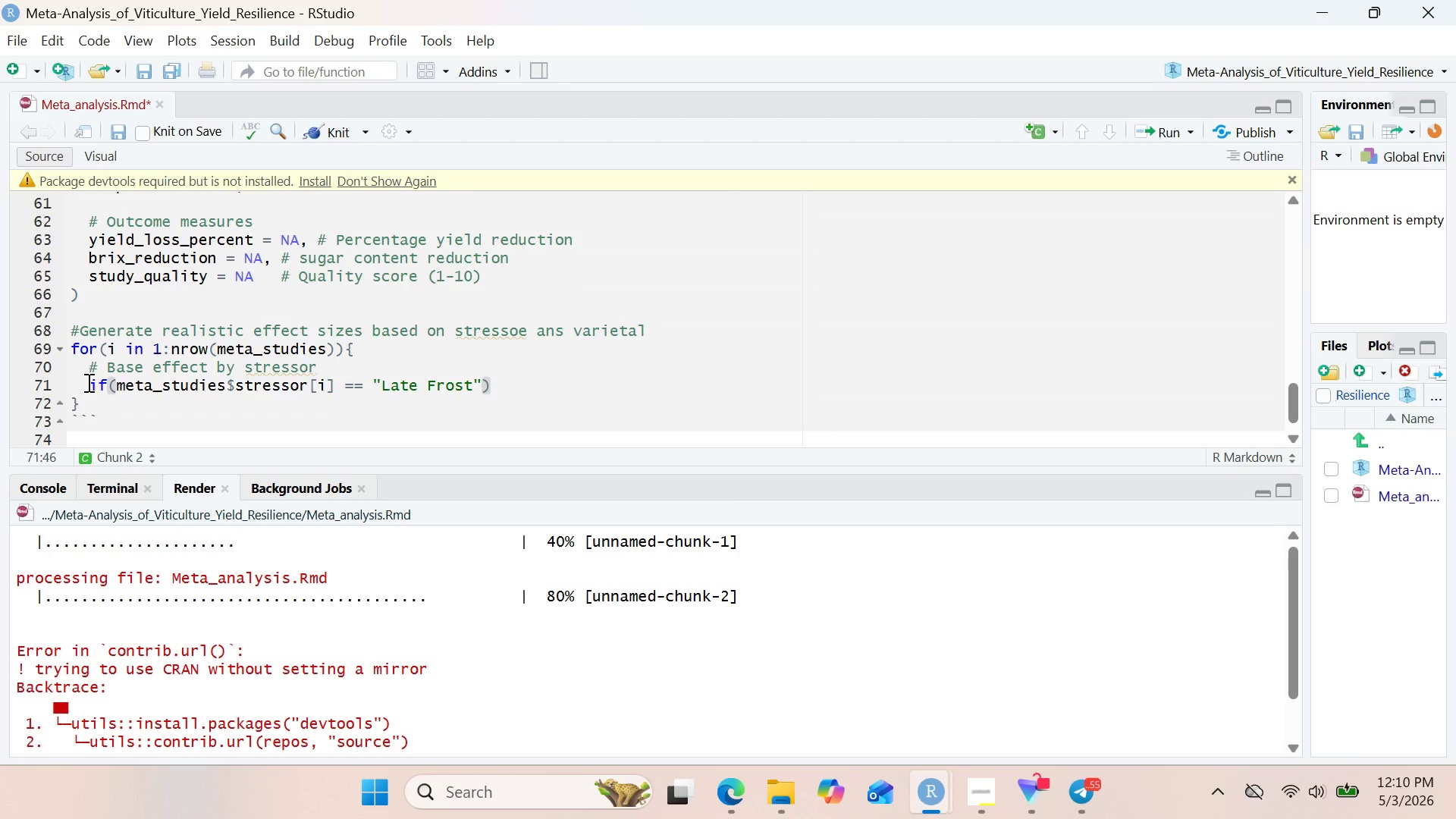 
key(ArrowRight)
 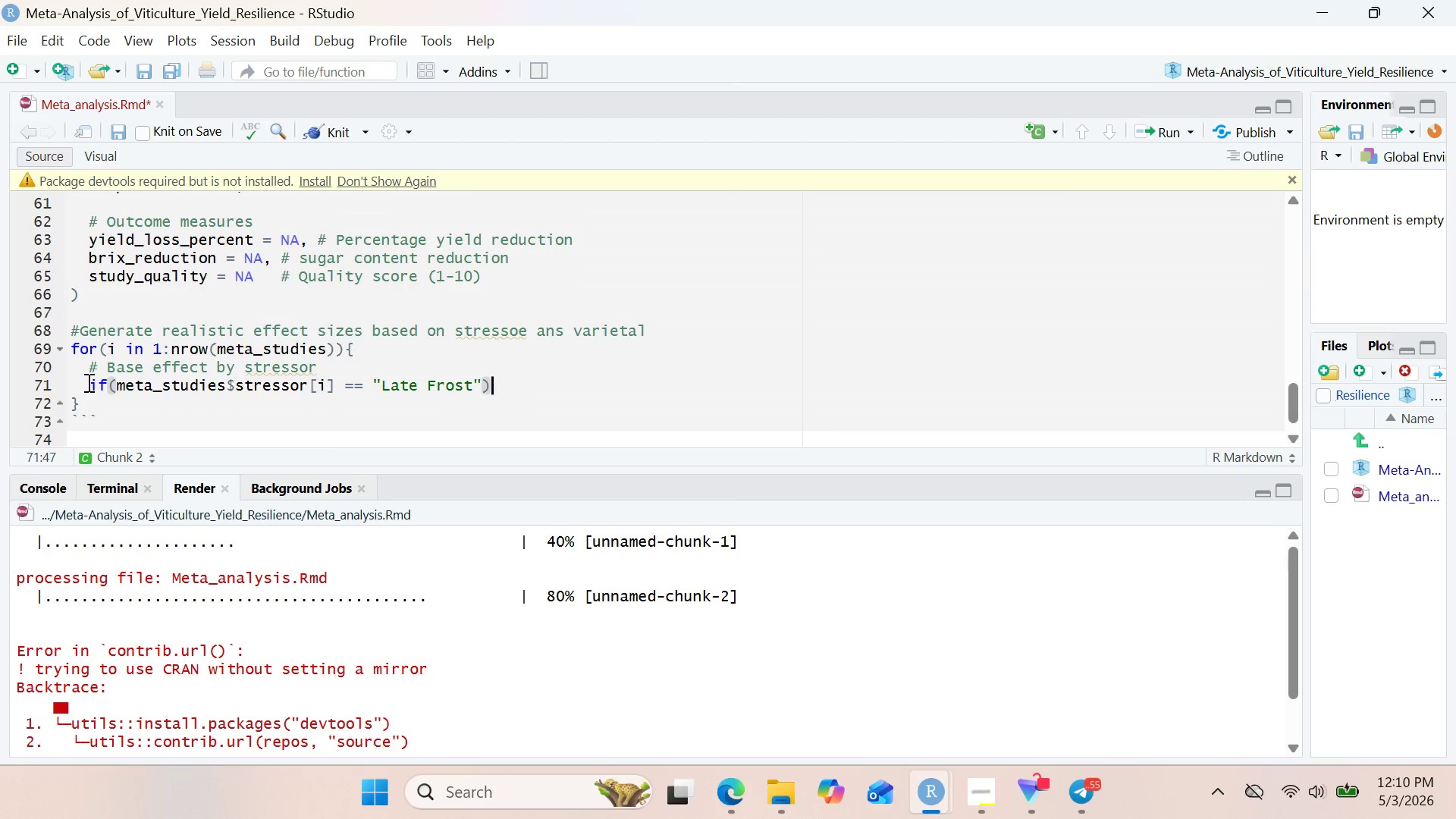 
key(Shift+BracketLeft)
 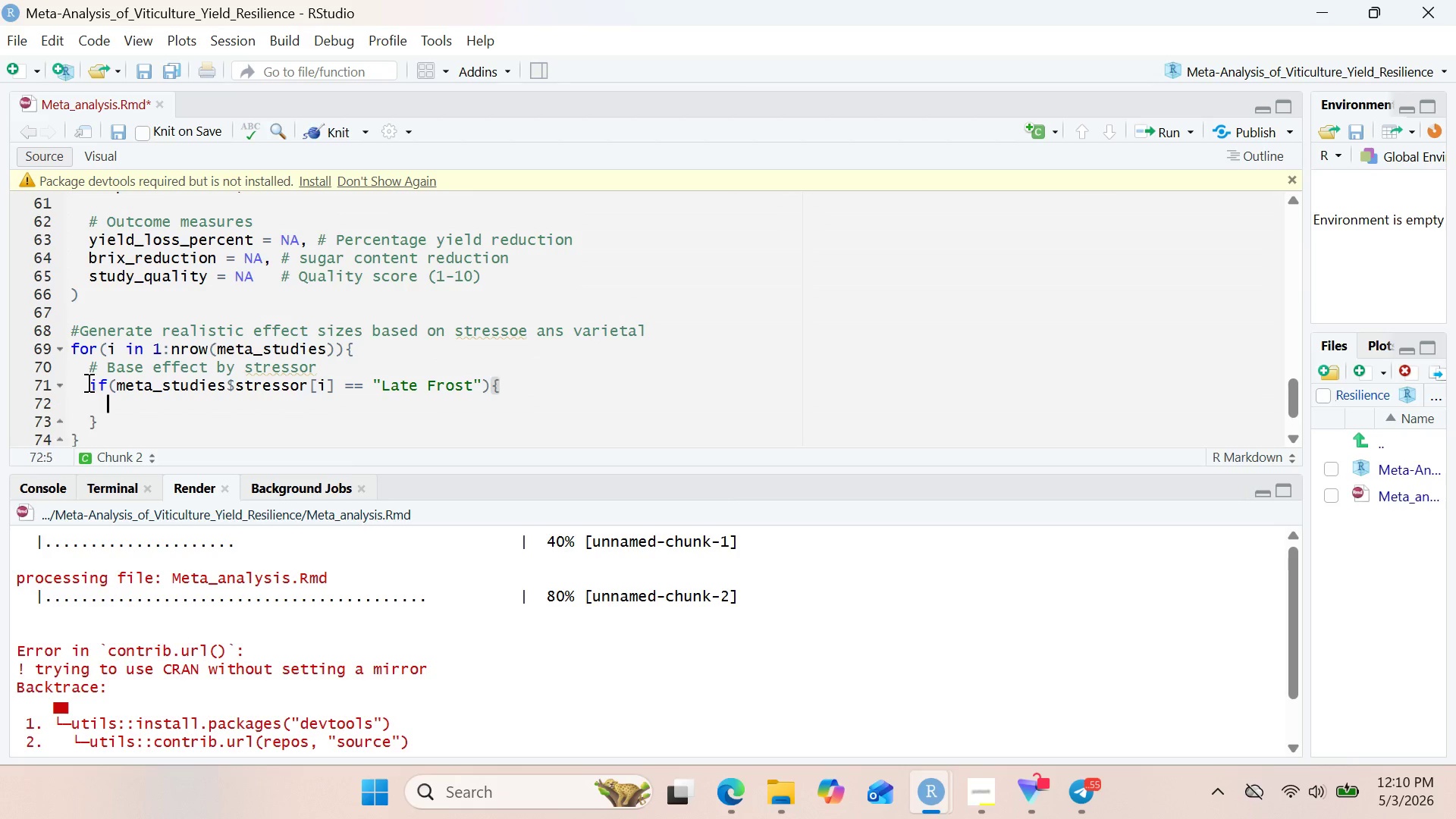 
key(Enter)
 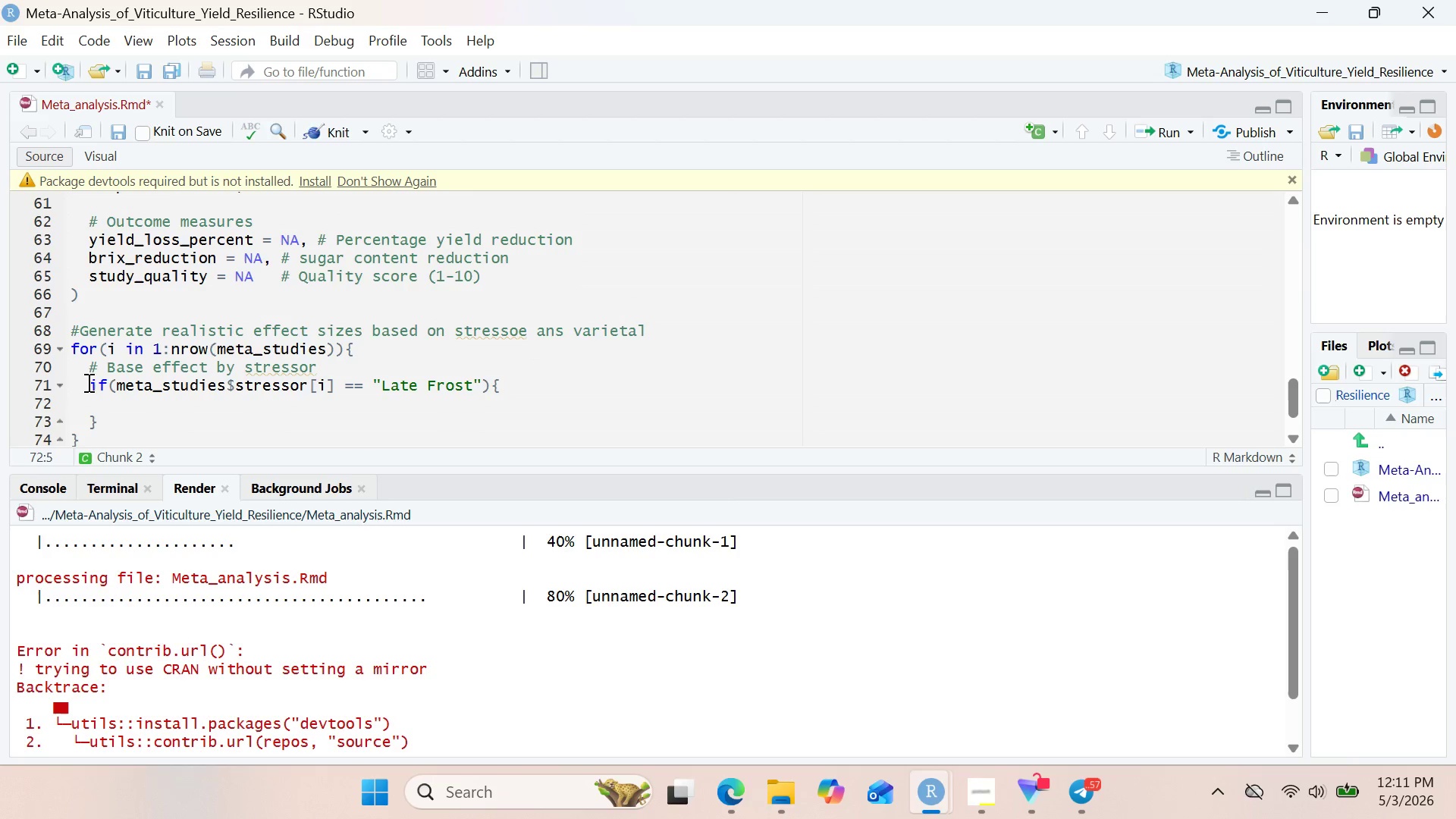 
wait(37.56)
 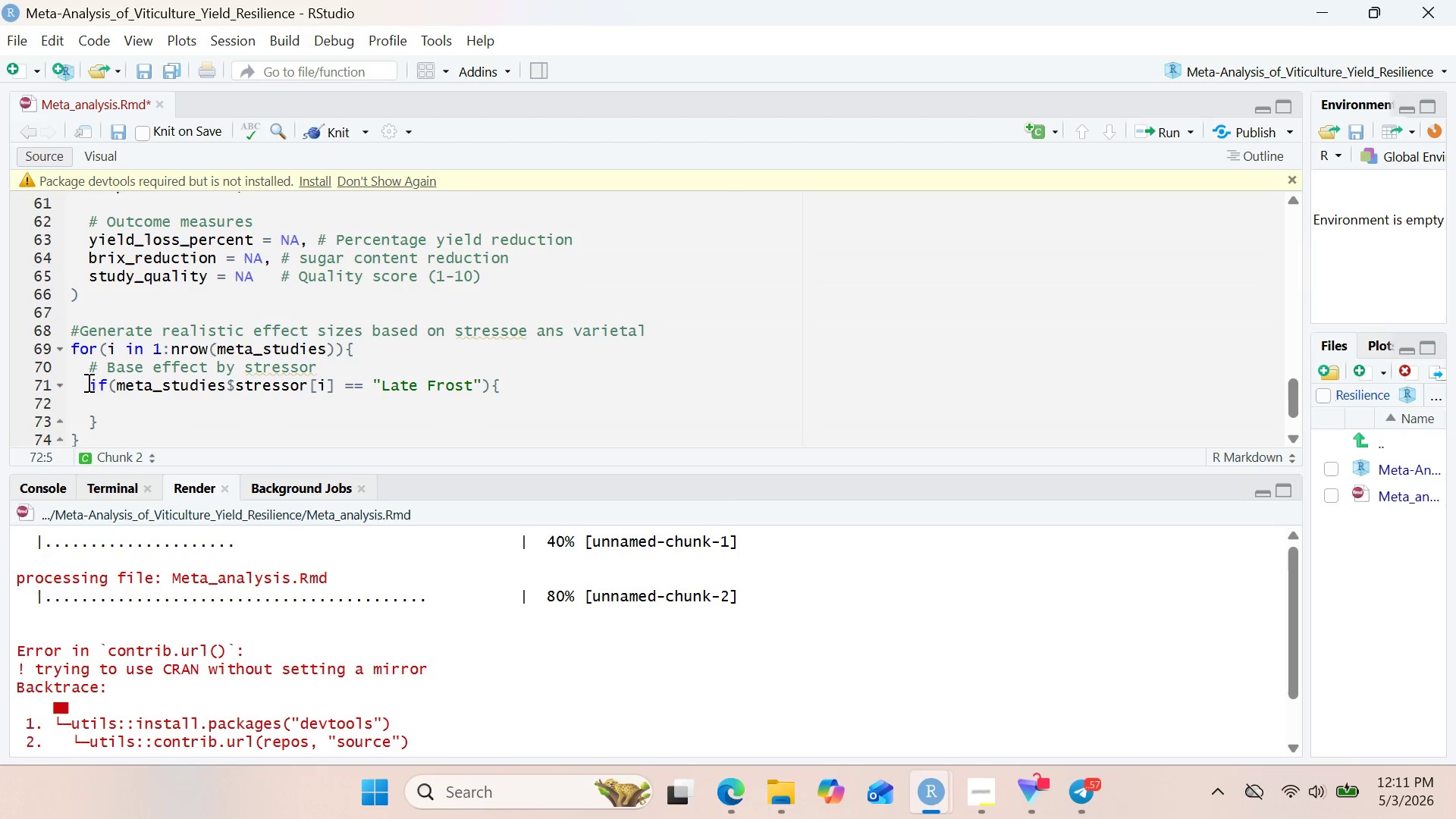 
type(base_LOSS <- 28.4)
 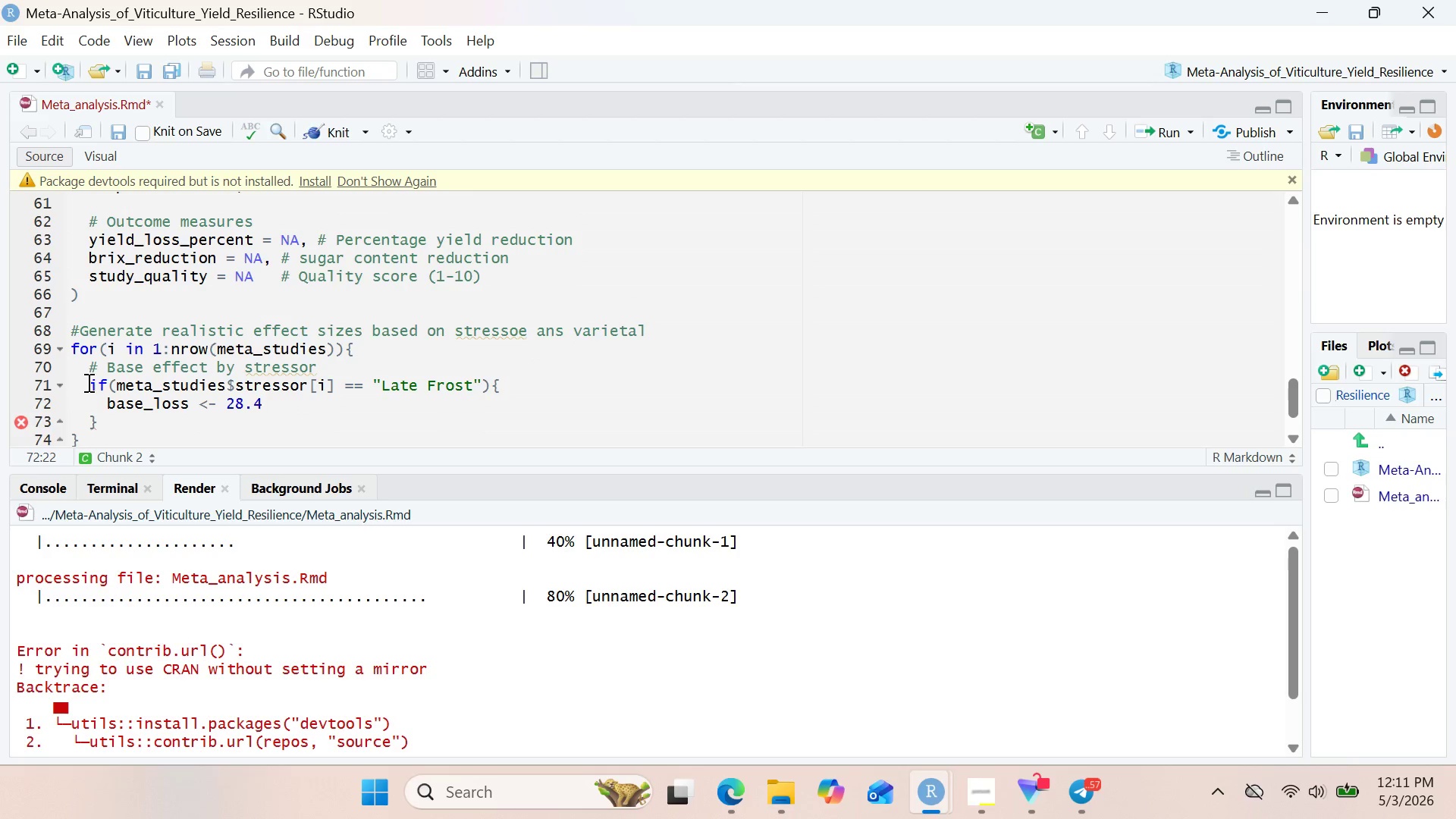 
key(Enter)
 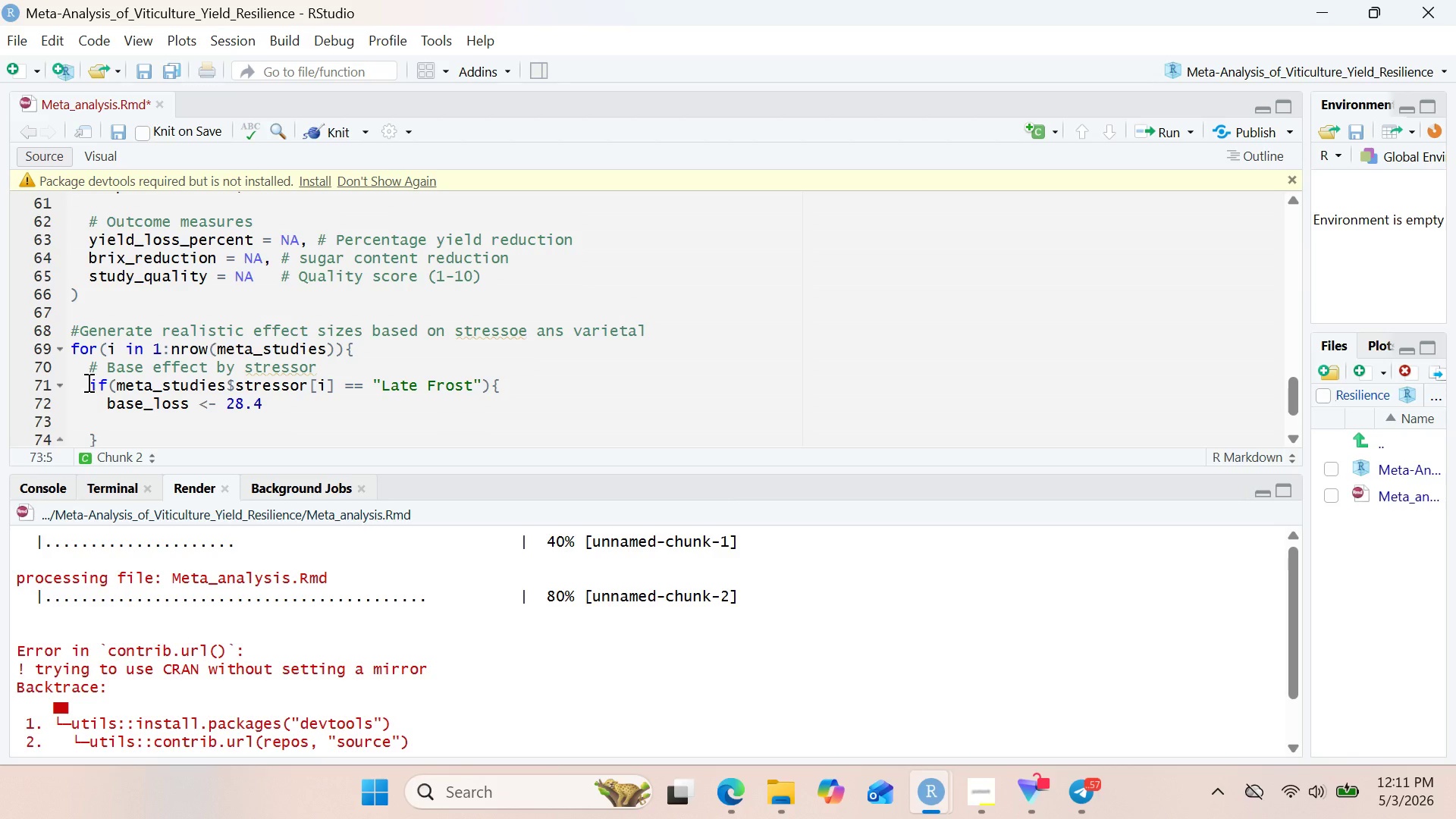 
type(base_brix <- 1.2)
 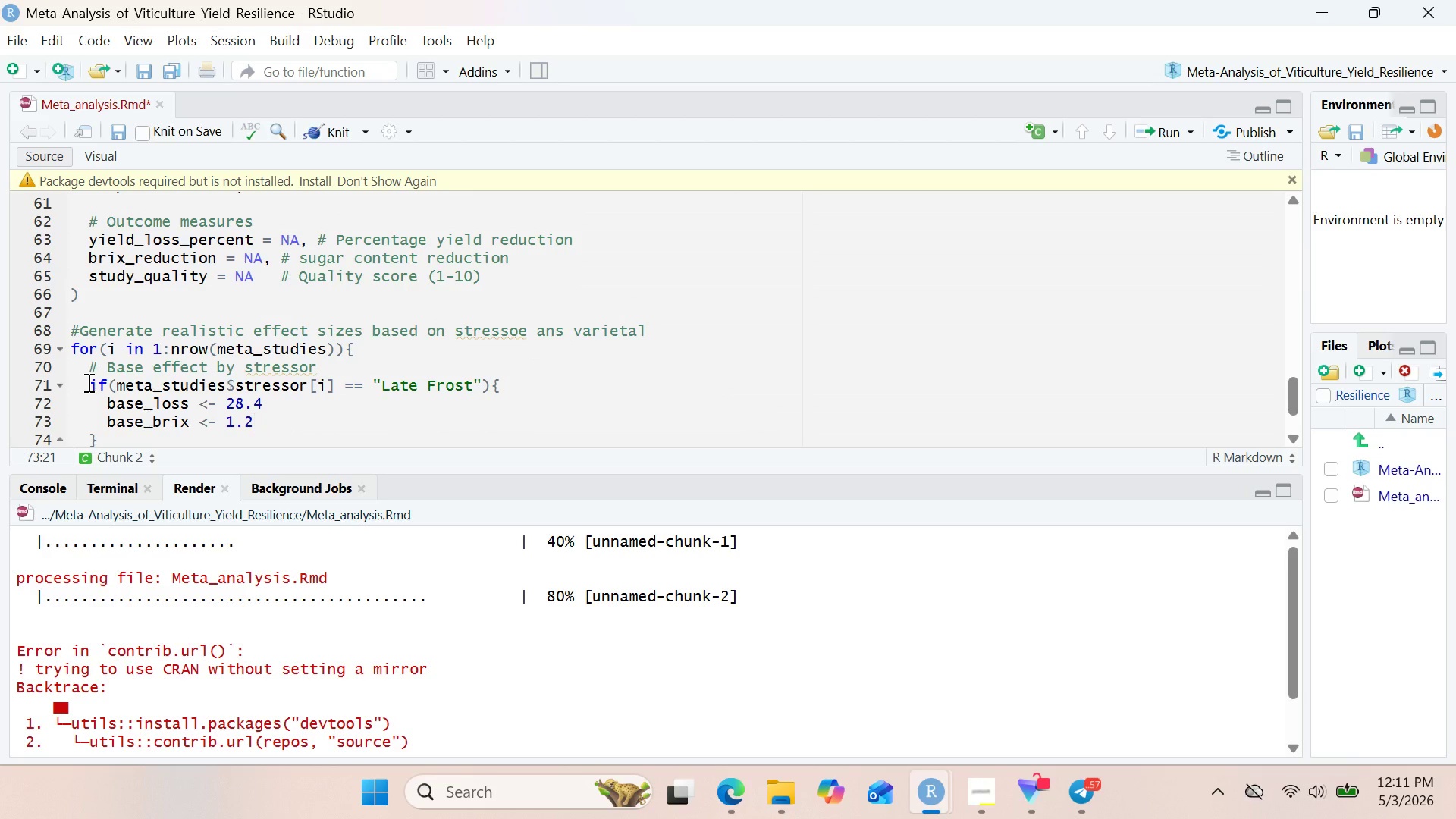 
key(Enter)
 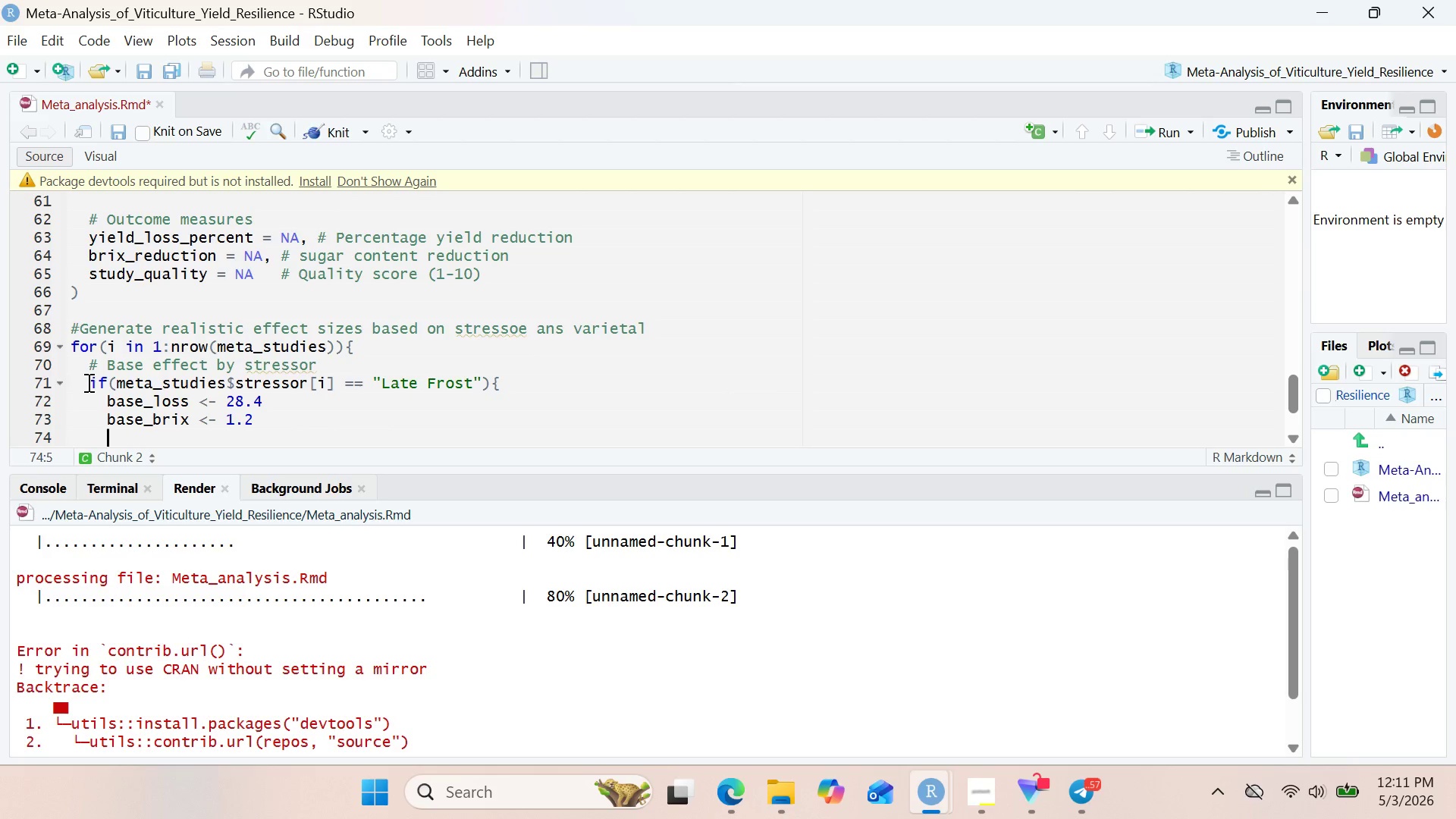 
type(base-se <- 3.5)
 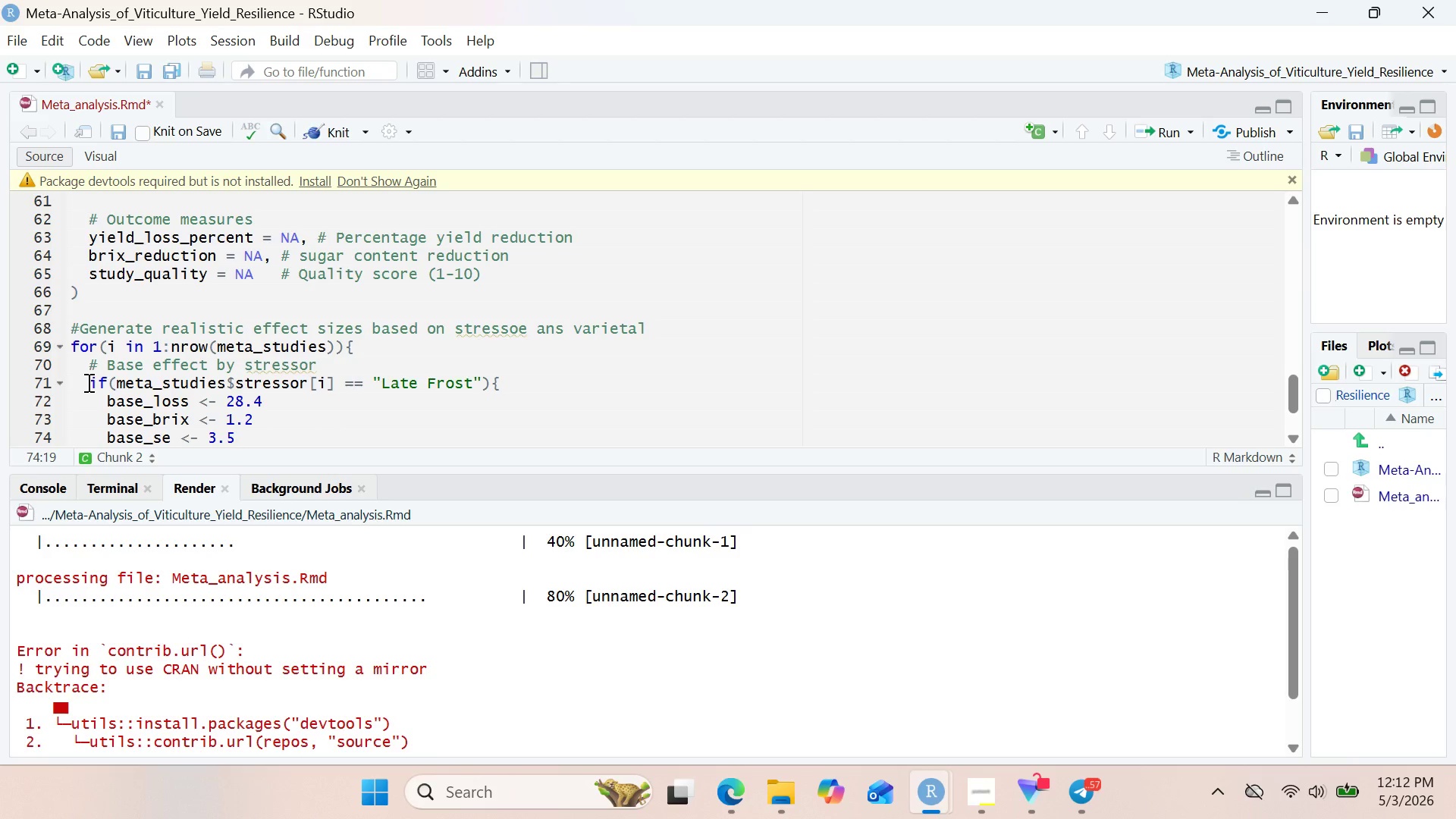 
left_click([109, 396])
 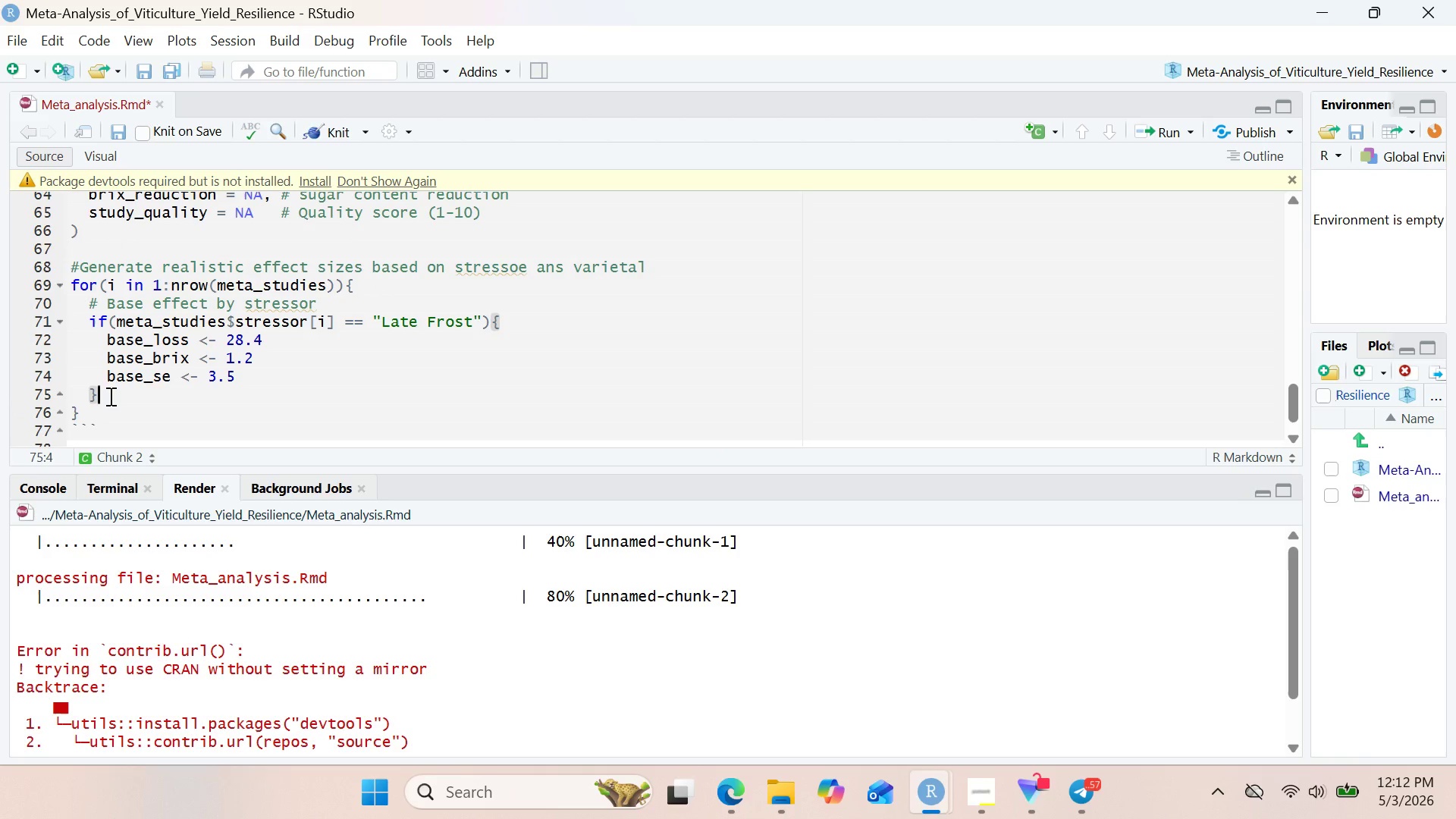 
type( else if(meta)
 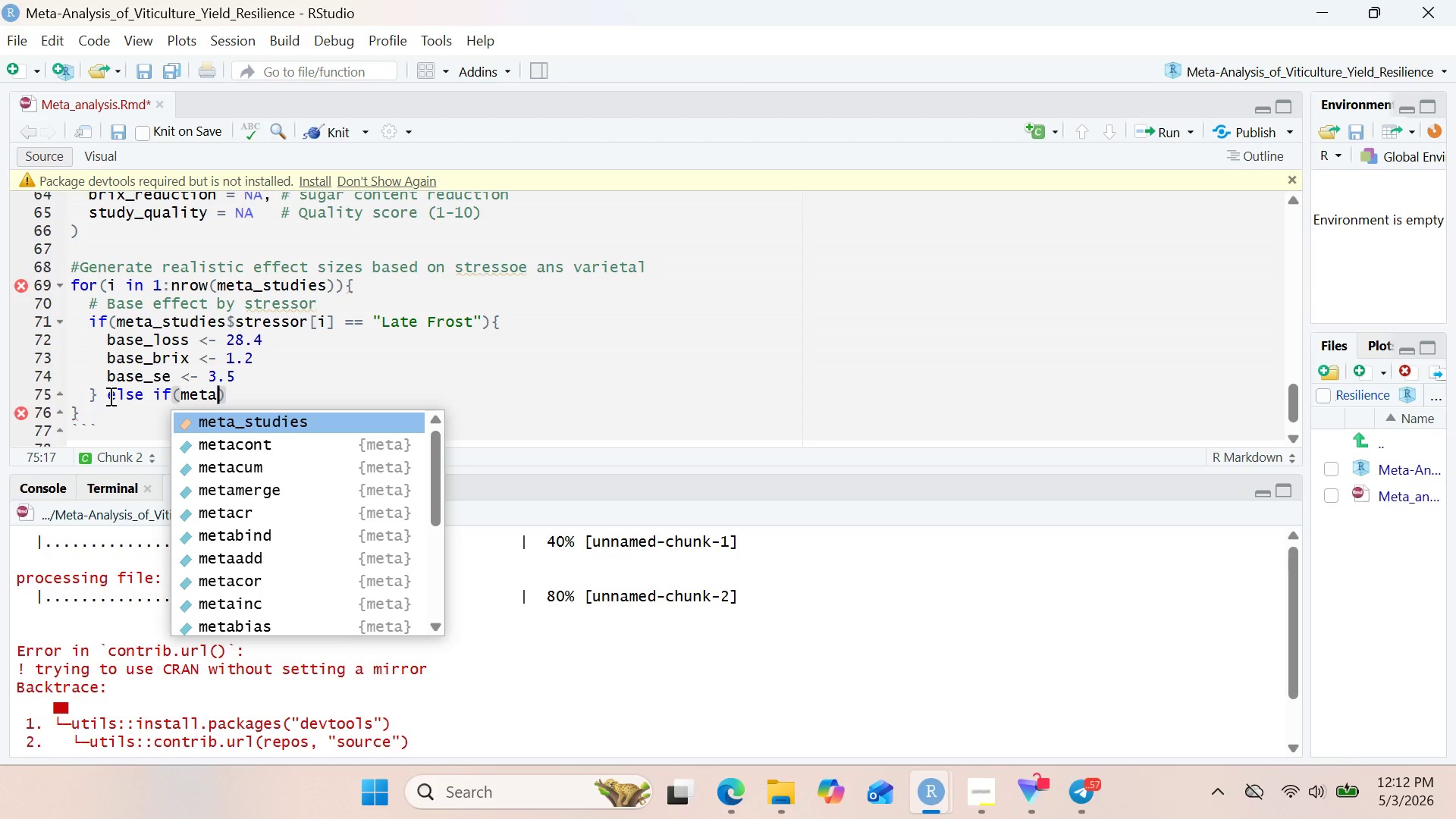 
key(Enter)
 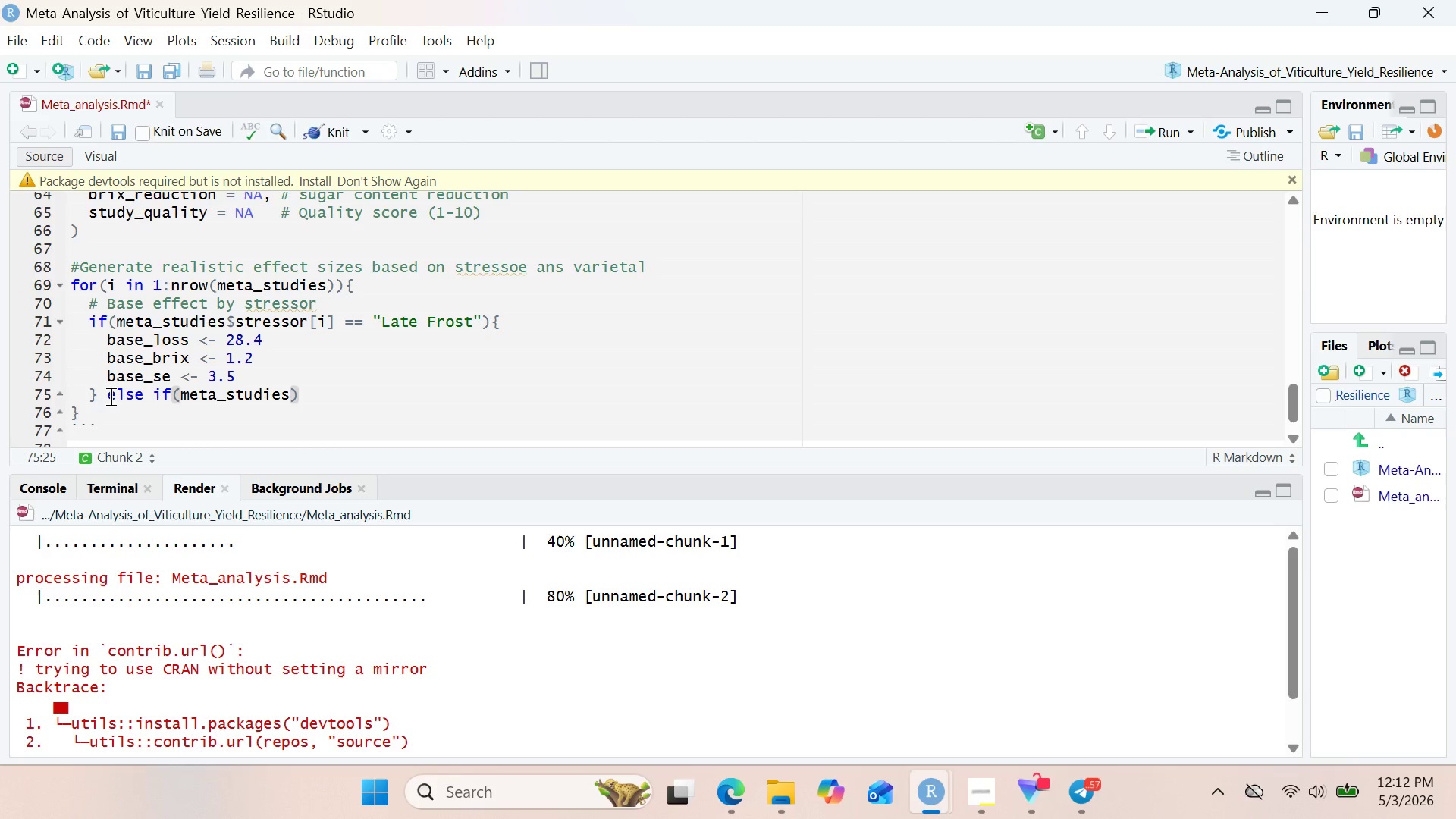 
type($stressor[i)
 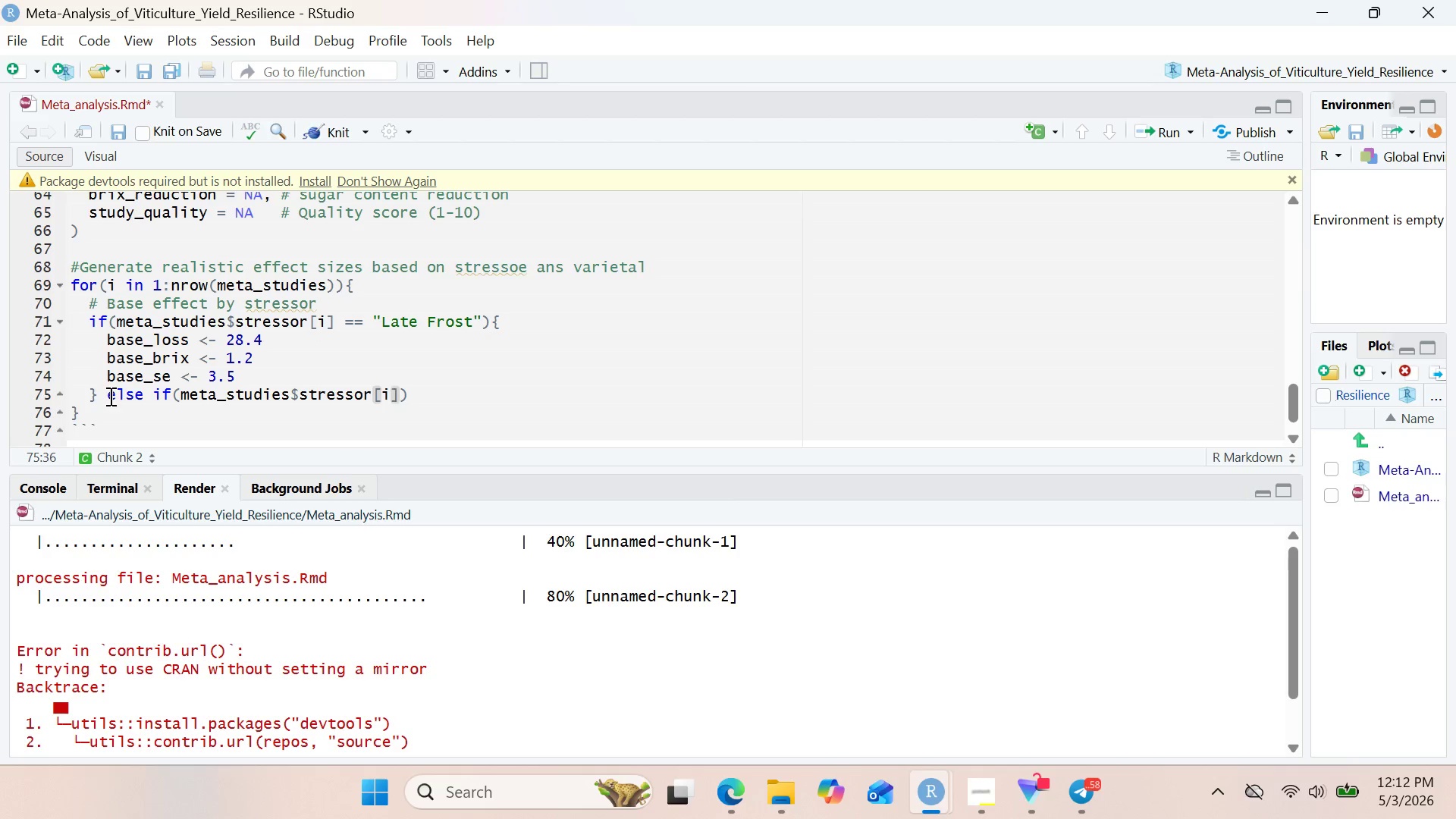 
key(ArrowRight)
 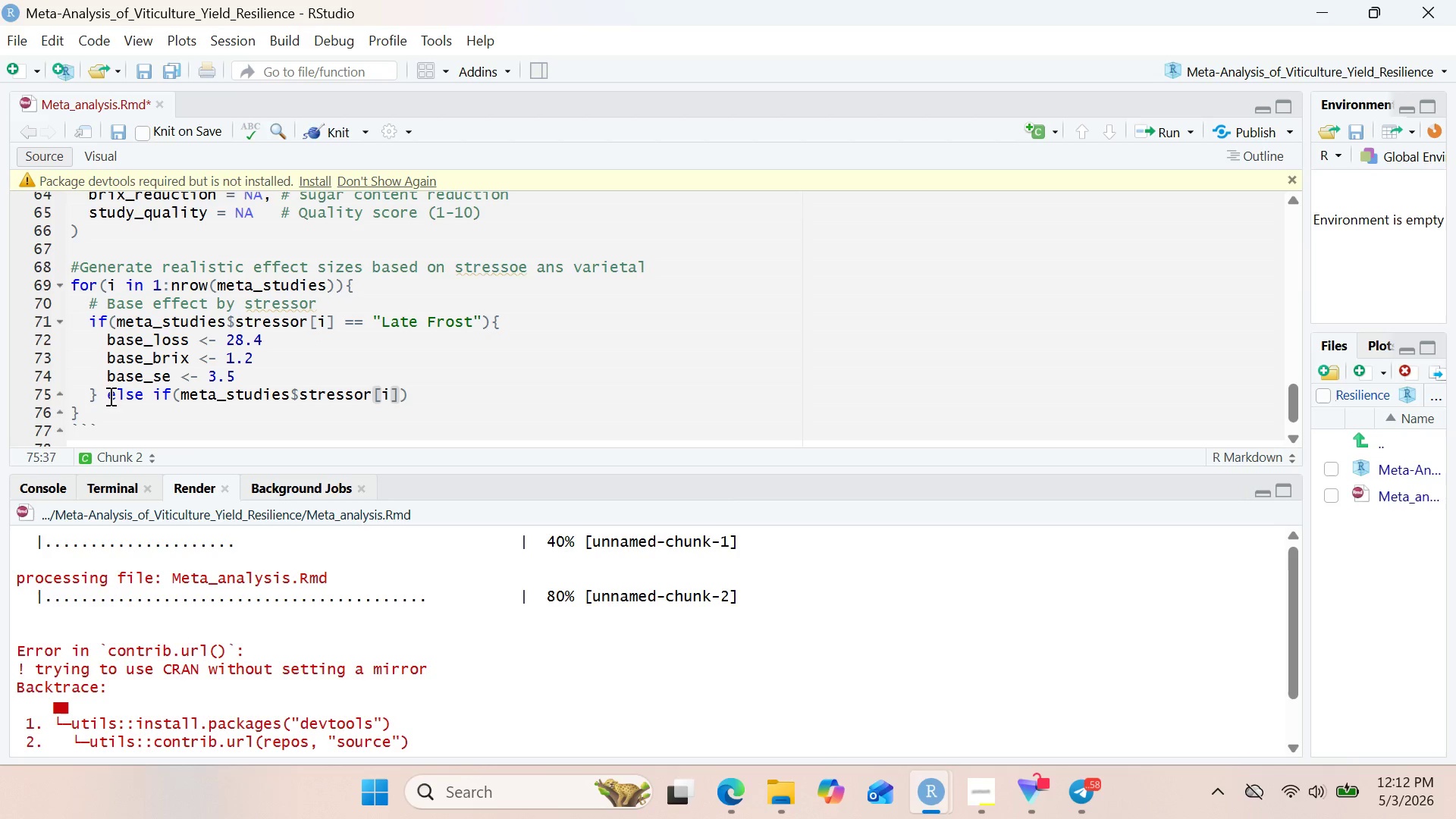 
key(Space)
 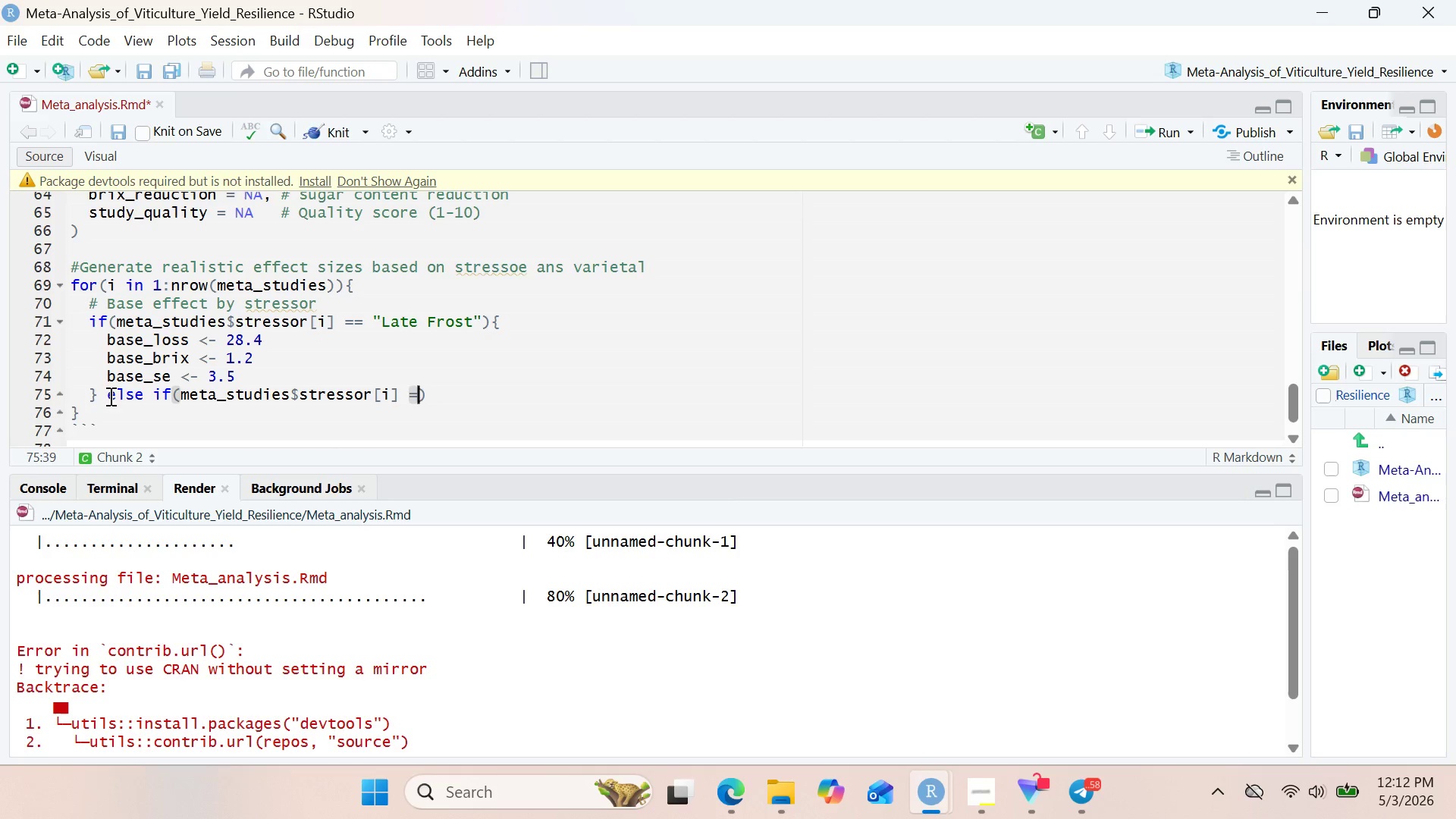 
key(Equal)
 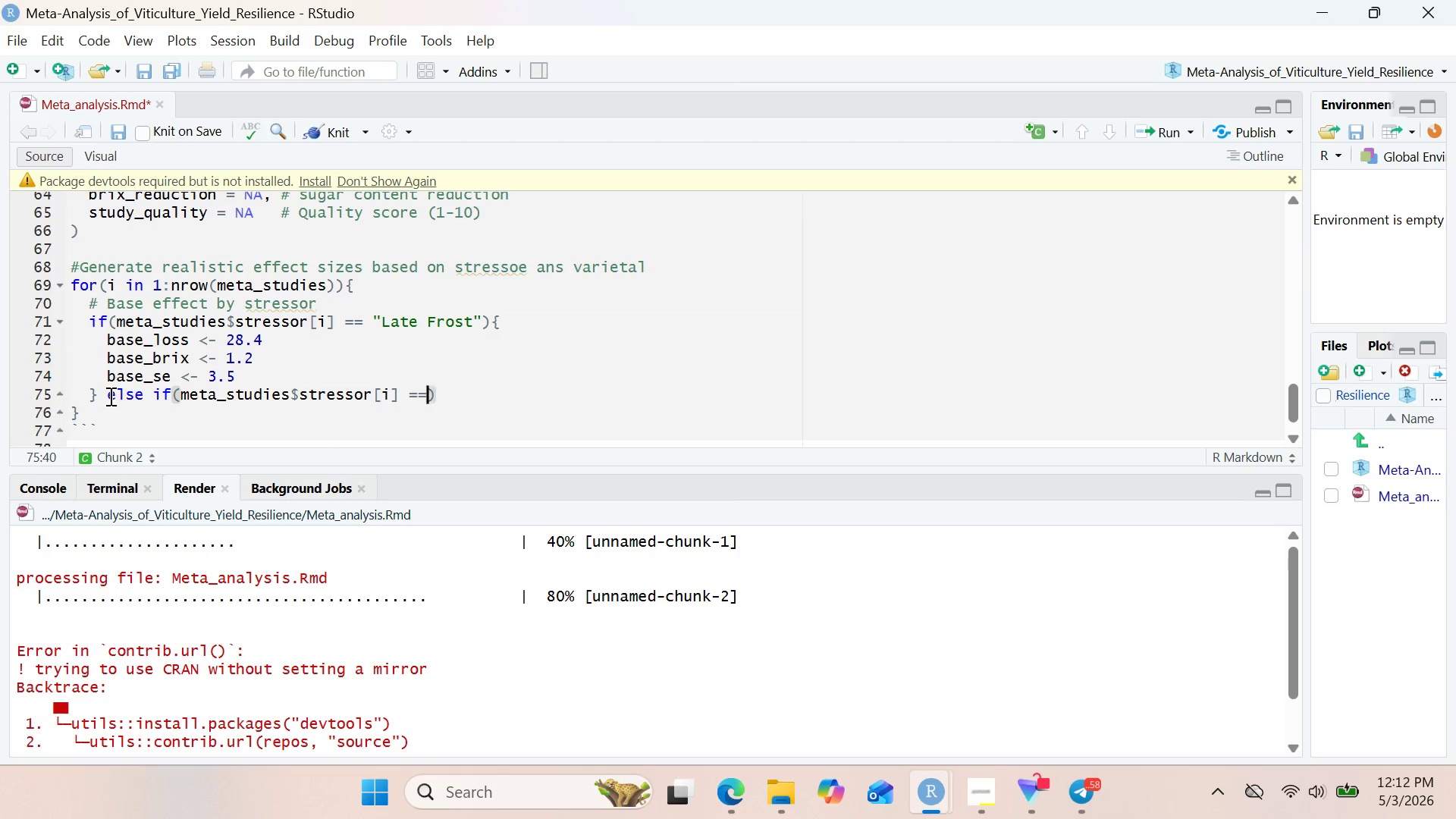 
key(Equal)
 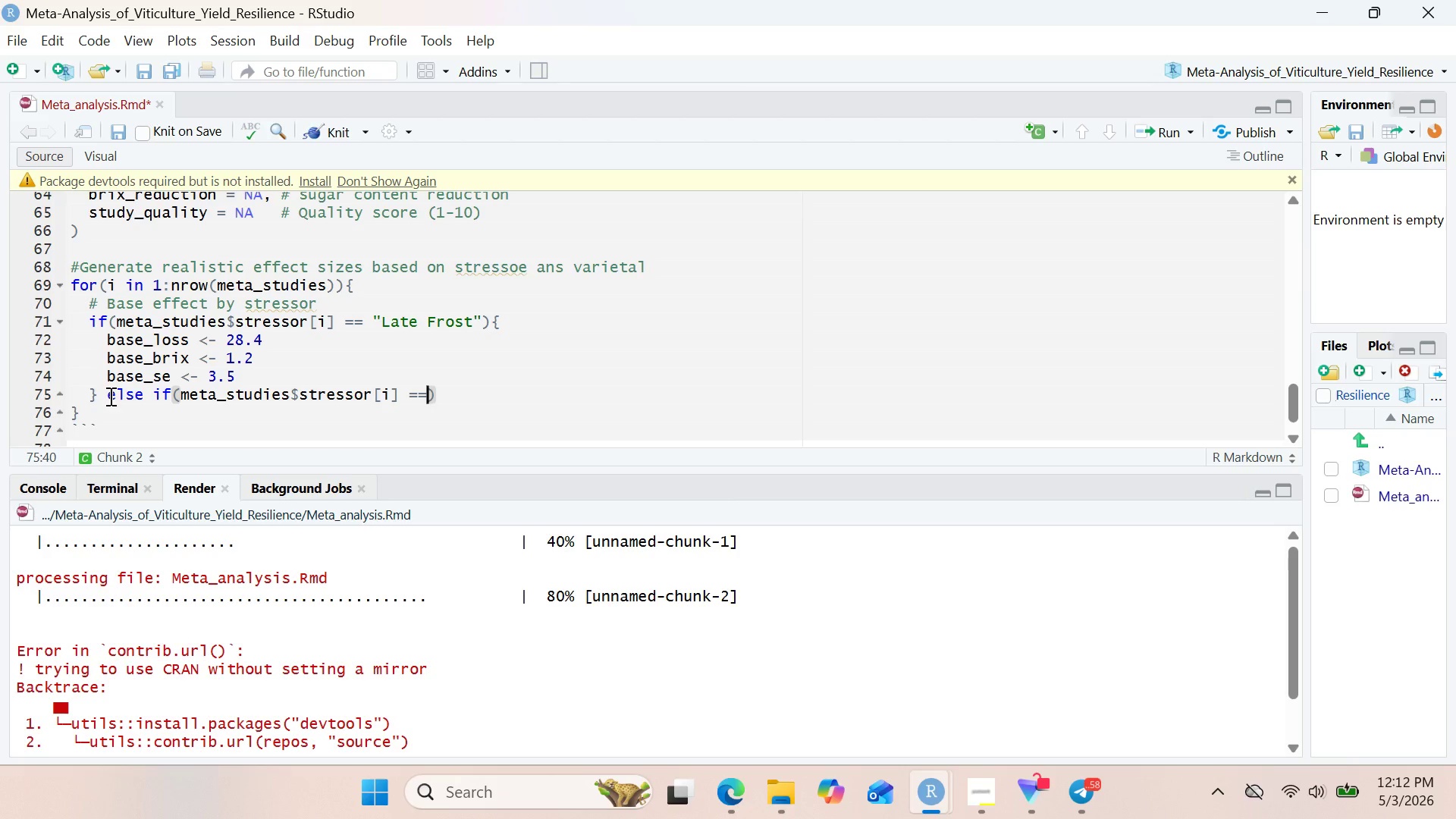 
type( "heat Stress ())
 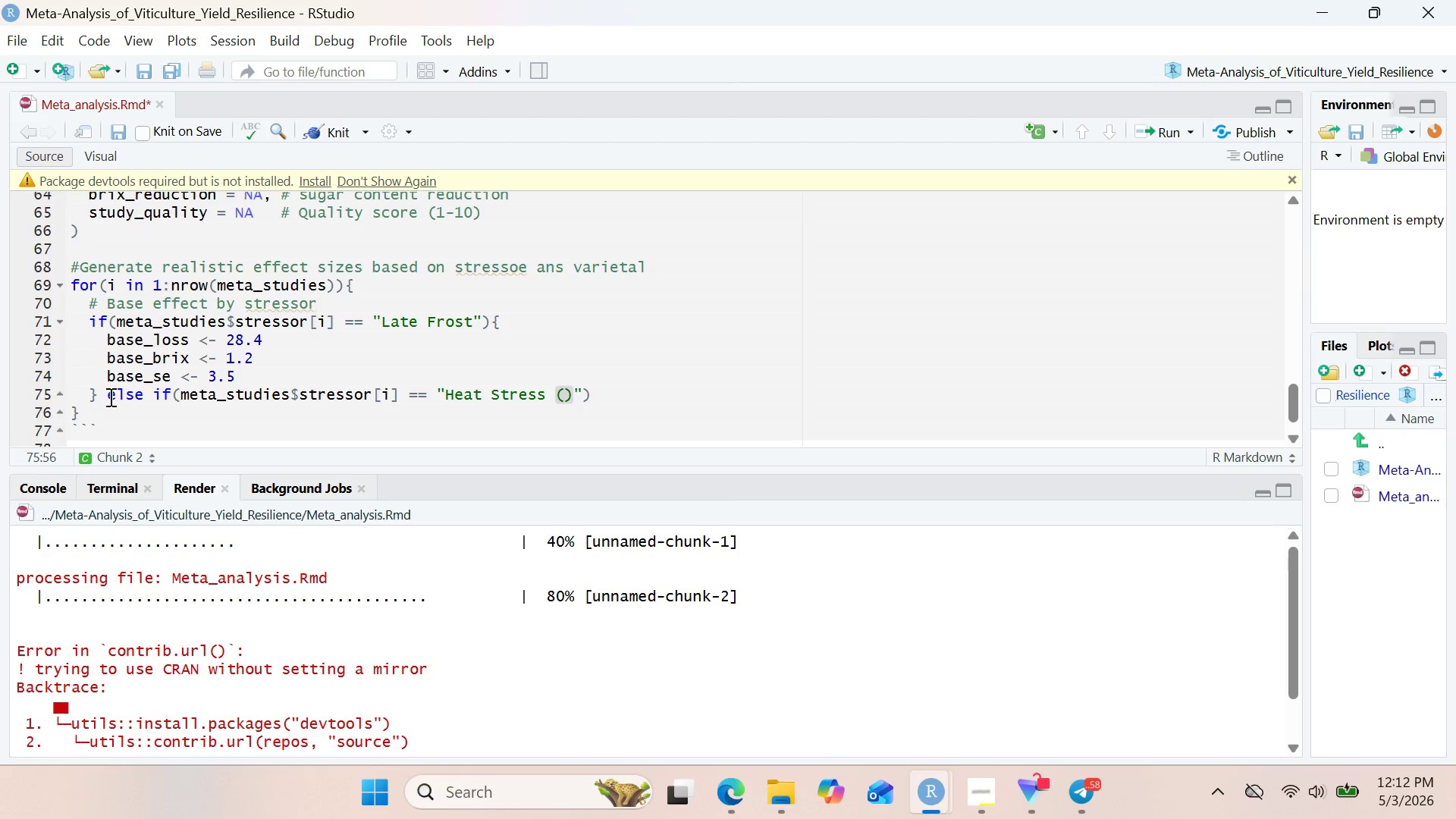 
key(ArrowLeft)
 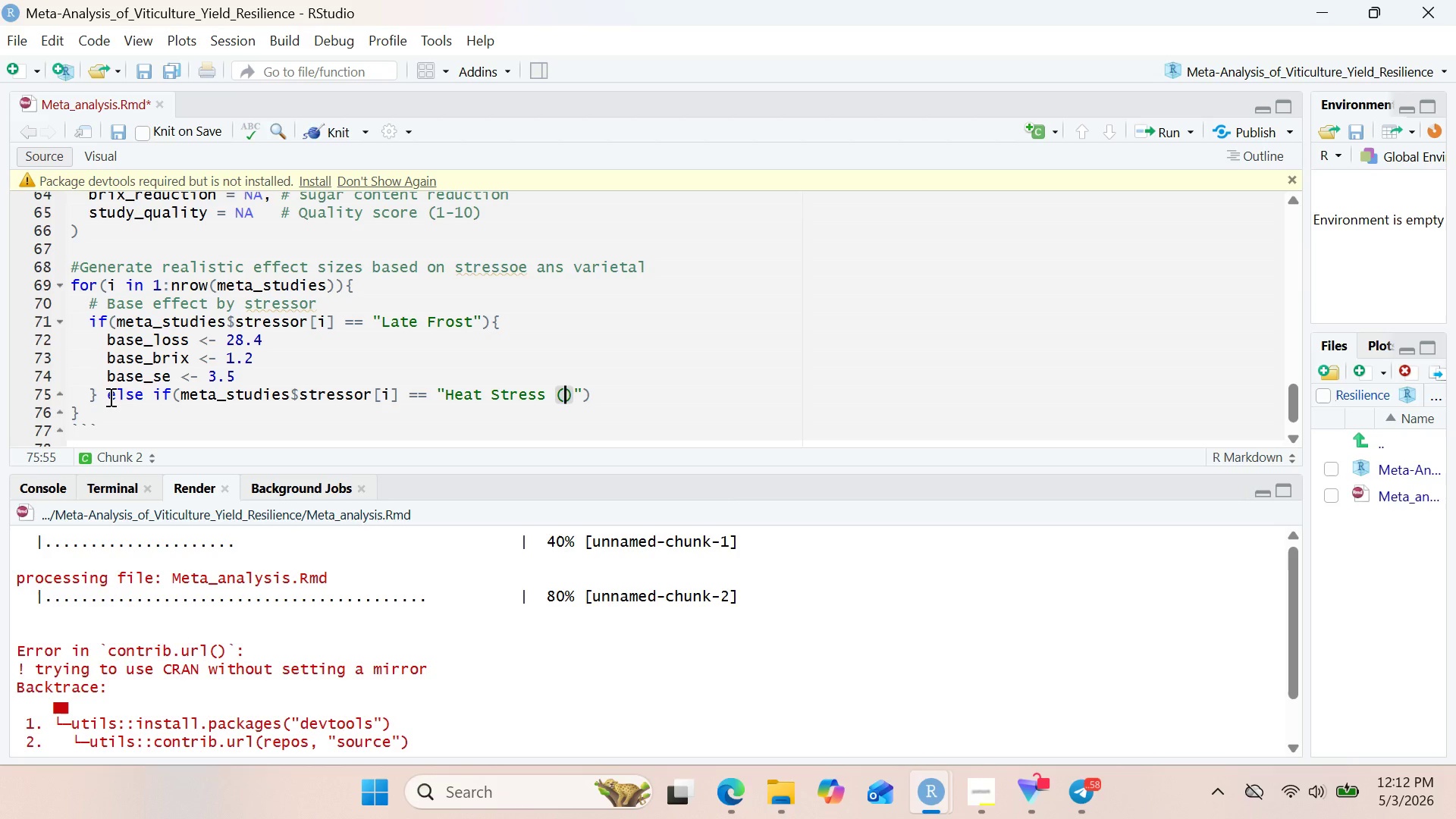 
type(>5c)
 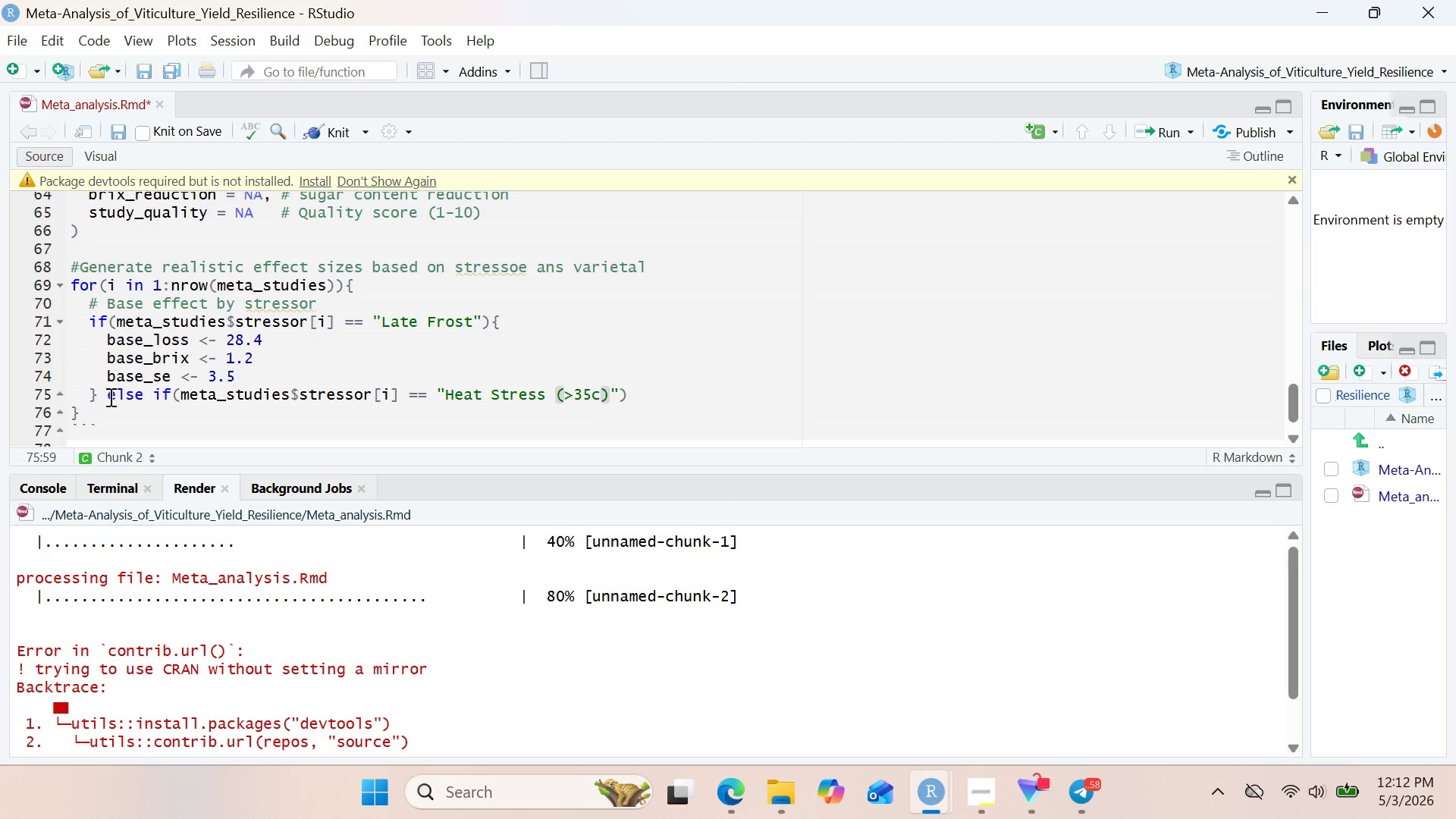 
hold_key(key=3, duration=0.31)
 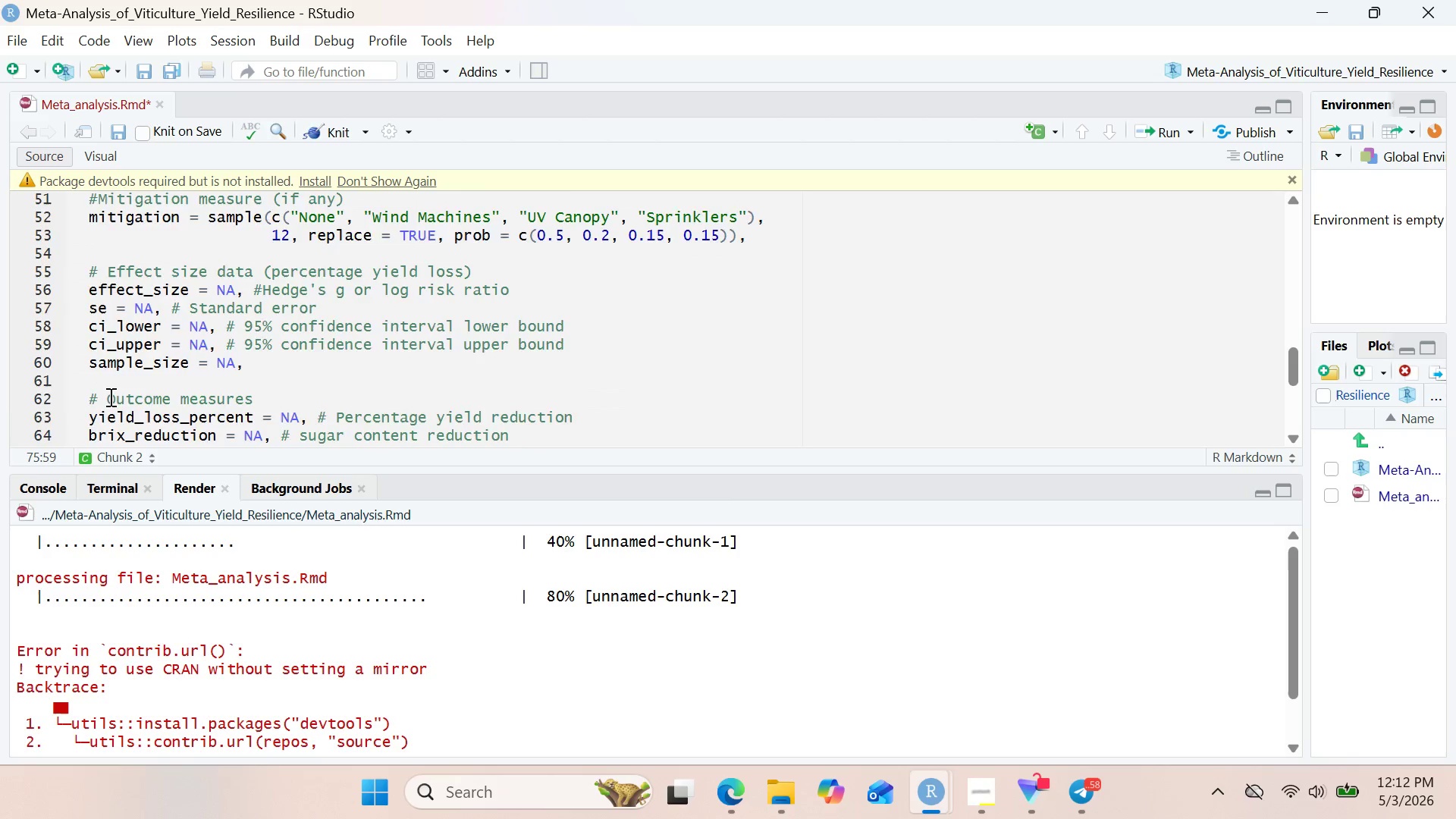 
wait(10.66)
 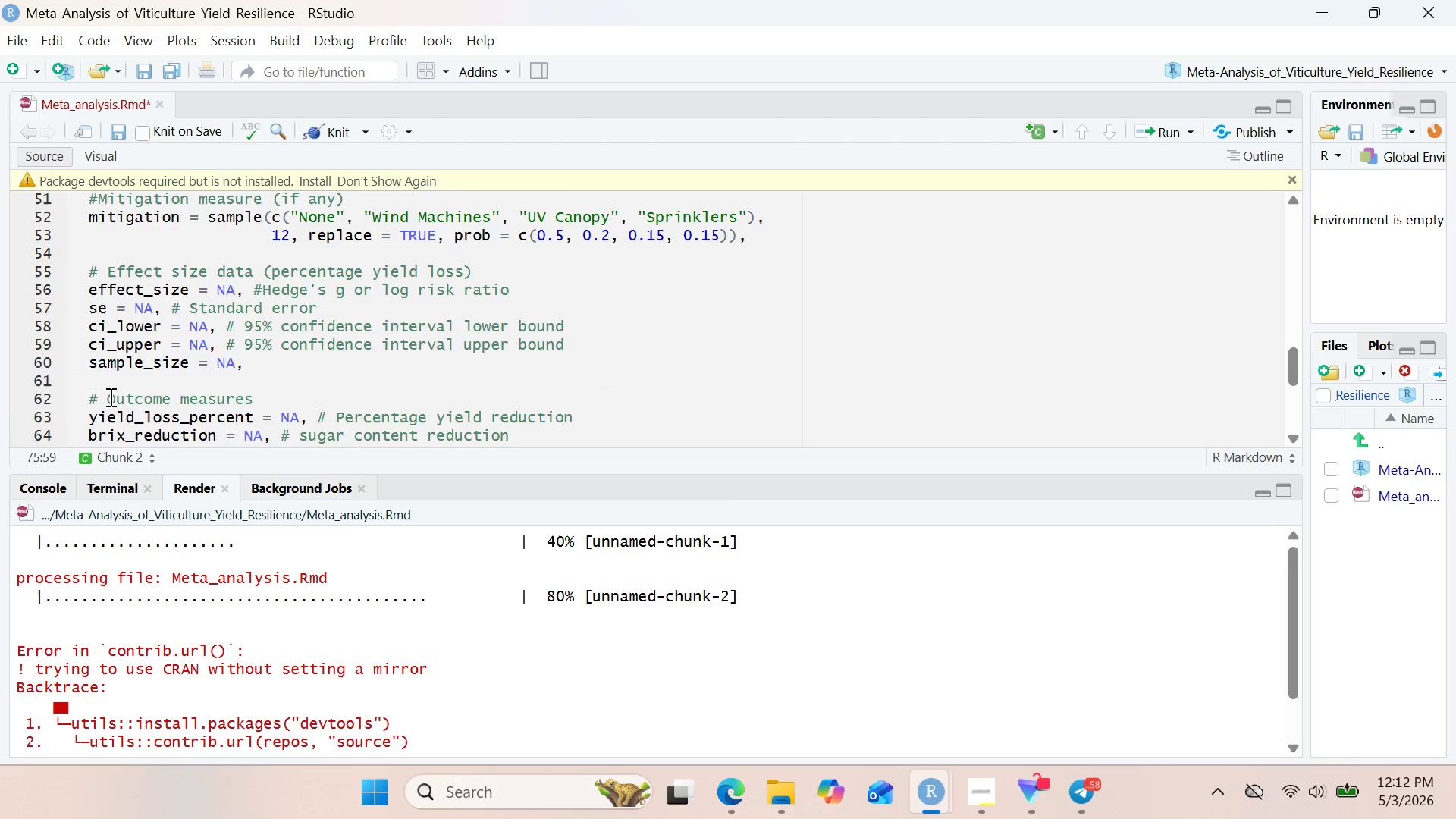 
left_click_drag(start_coordinate=[547, 375], to_coordinate=[557, 375])
 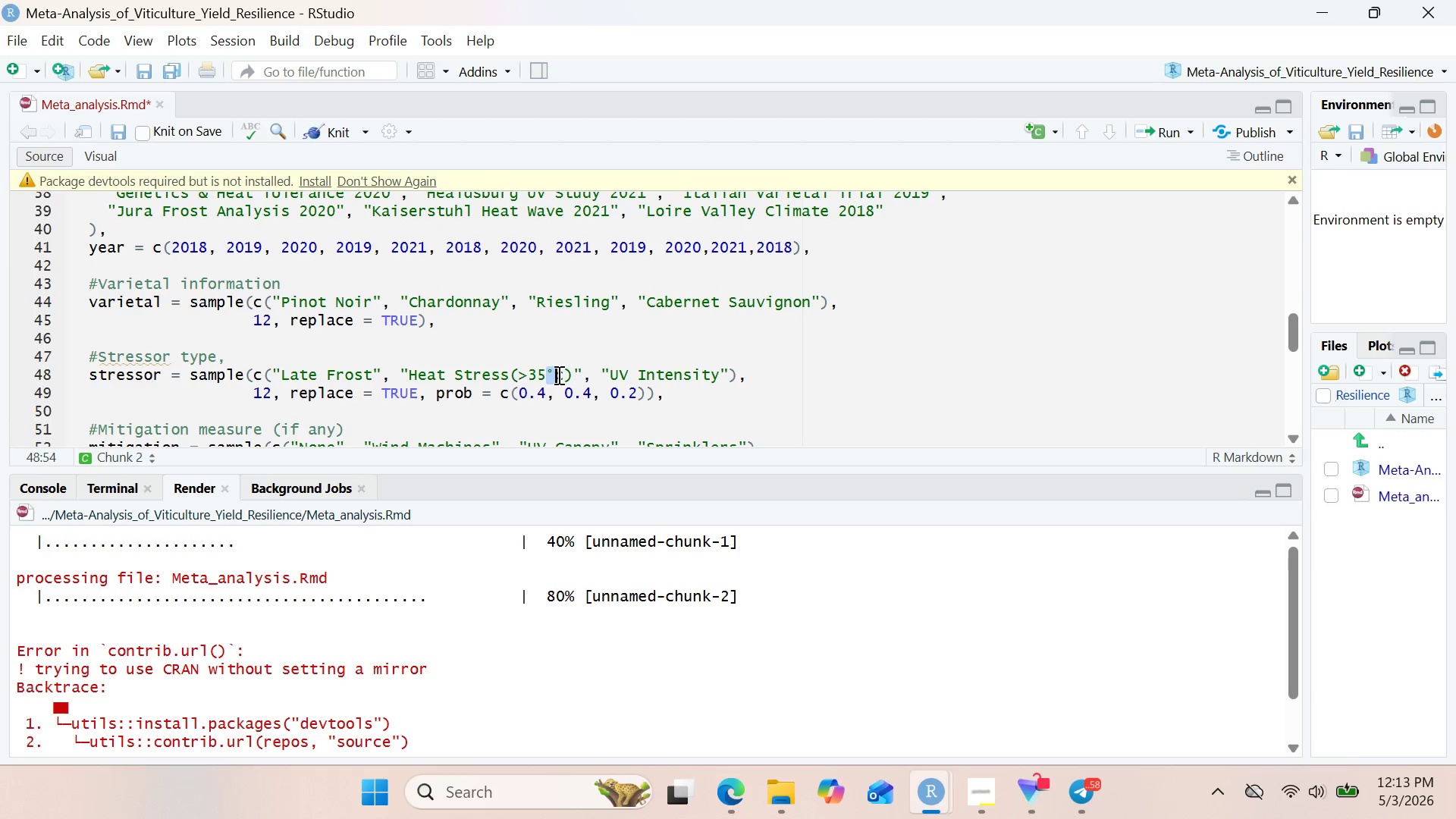 
key(Control+C)
 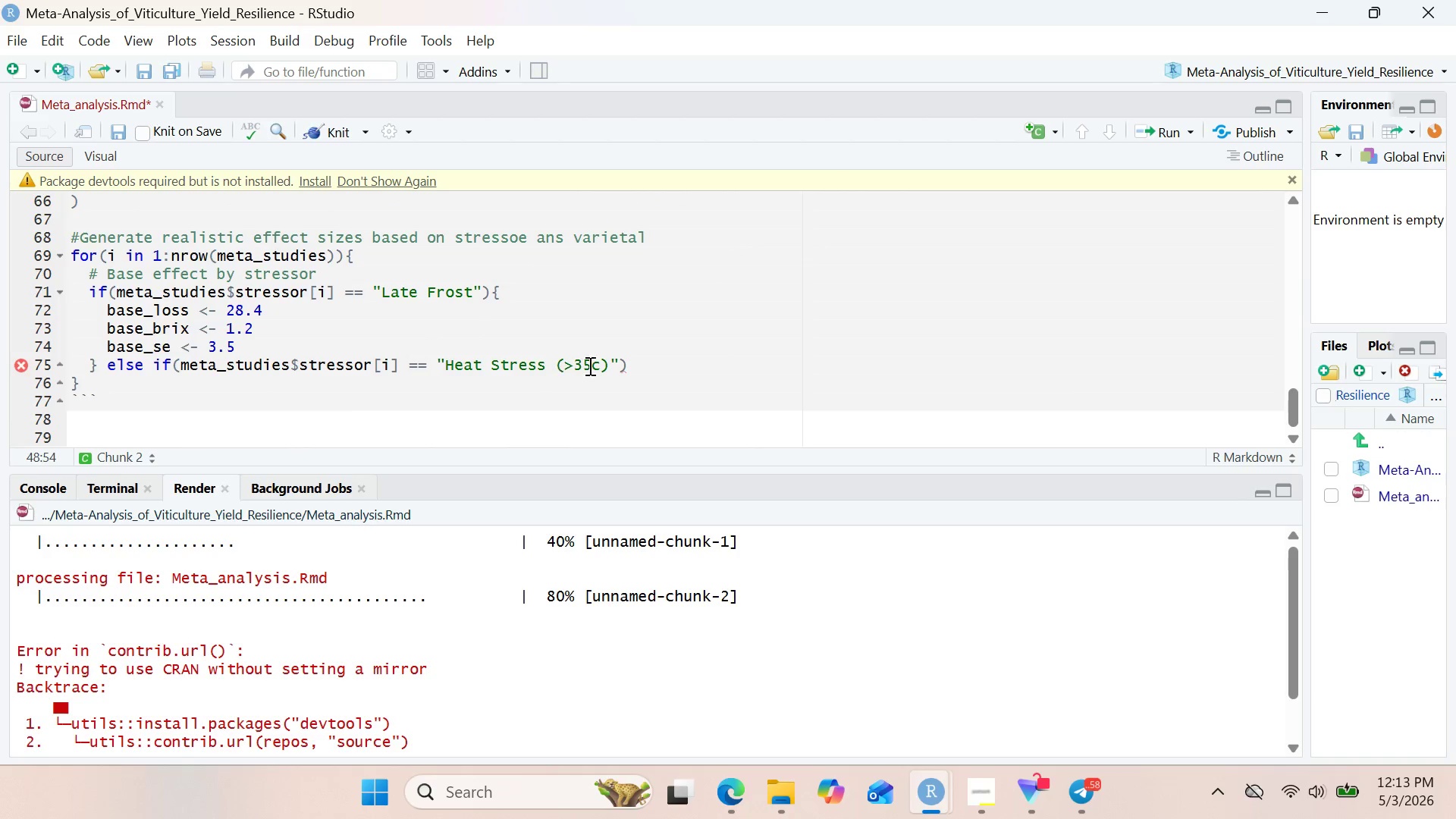 
left_click([592, 365])
 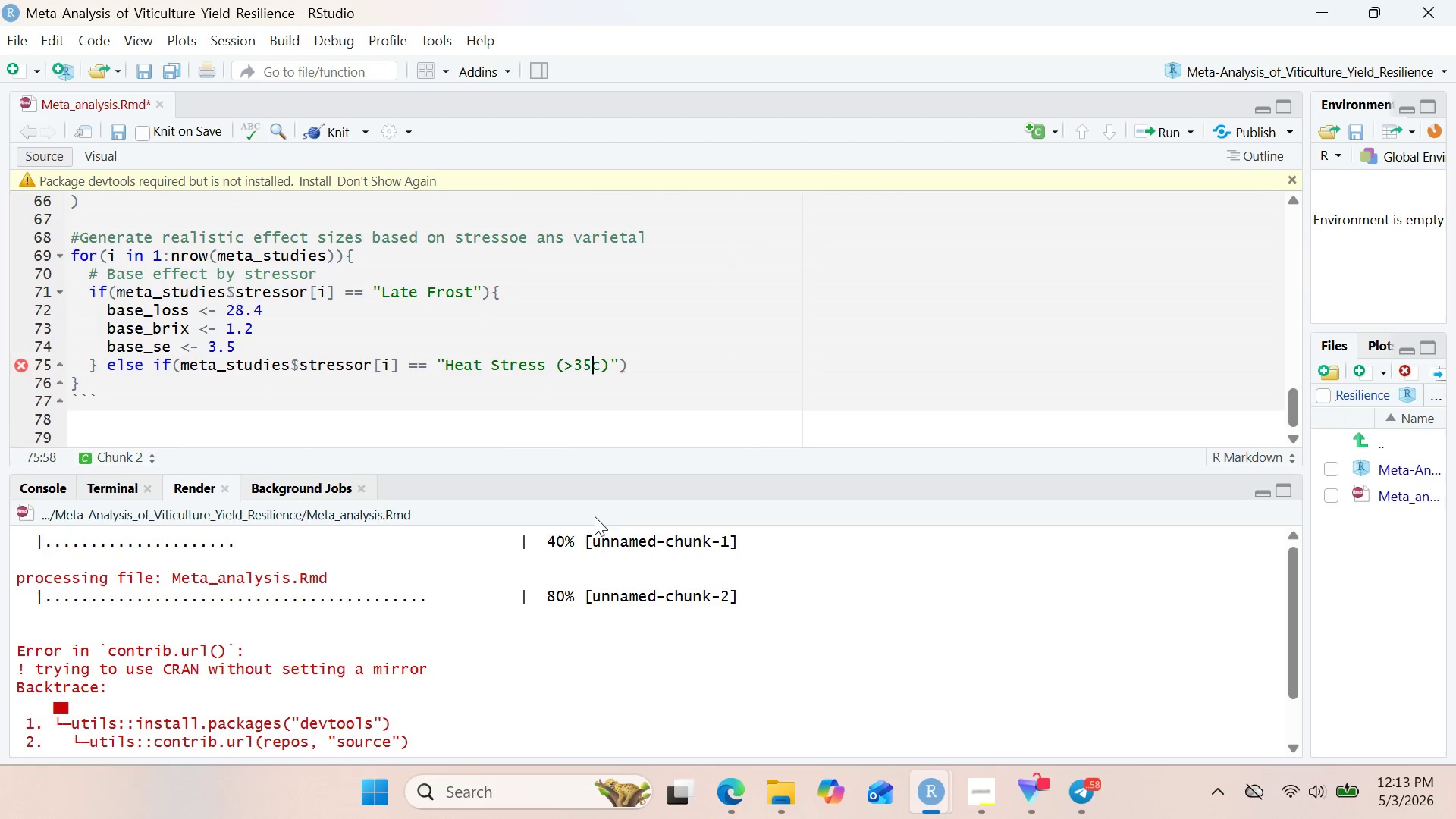 
key(Control+V)
 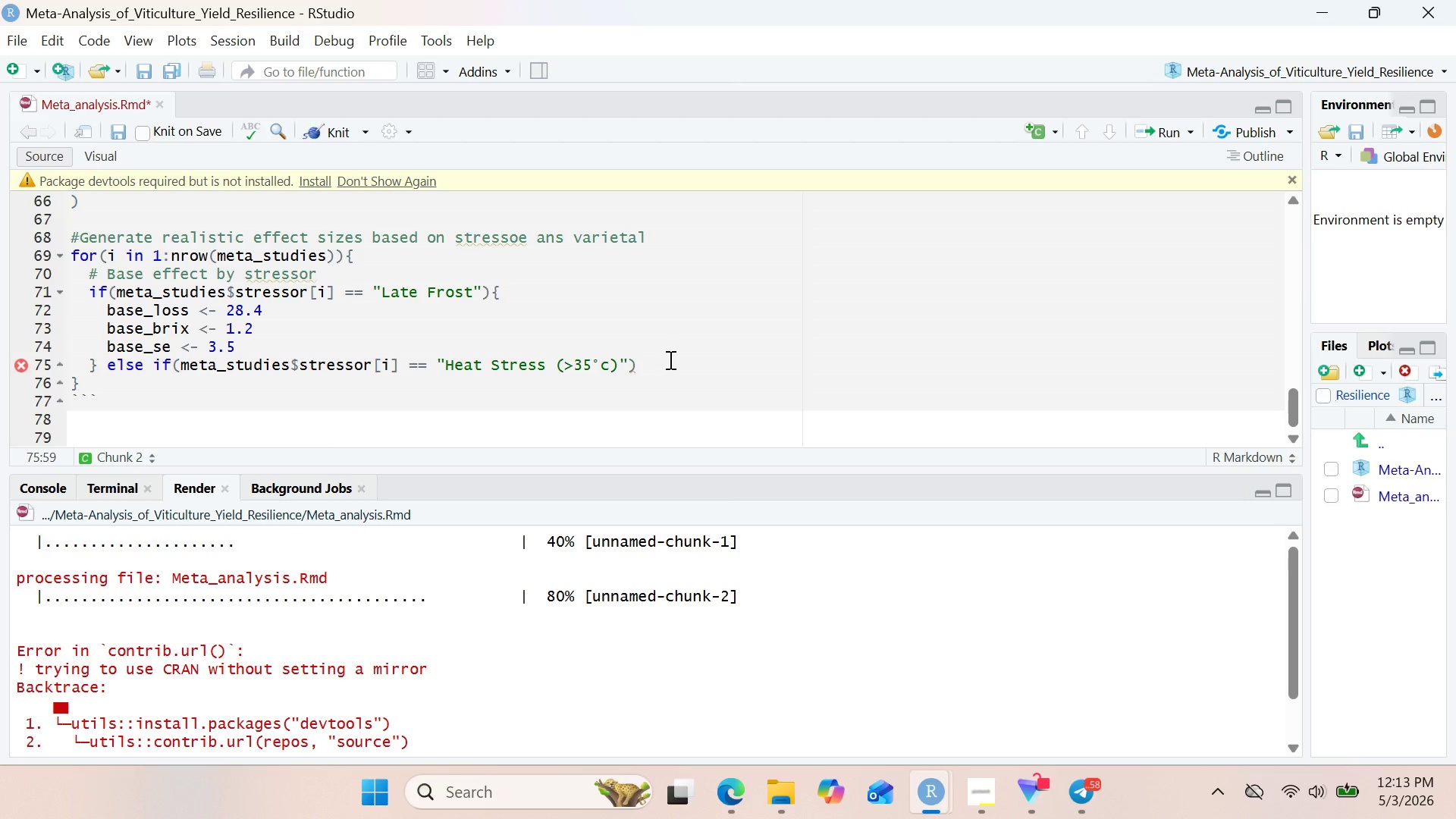 
wait(5.45)
 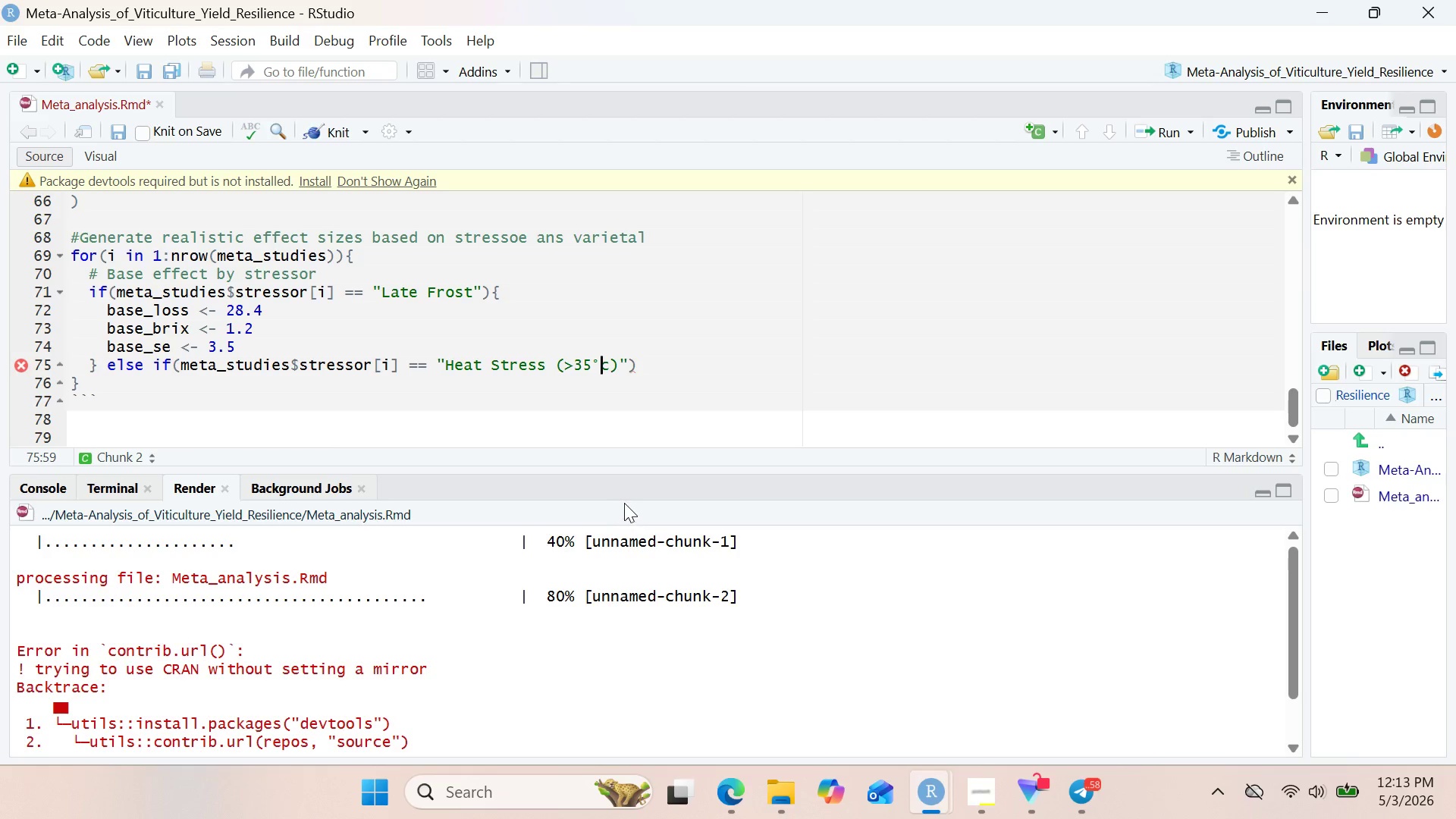 
key(Shift+BracketLeft)
 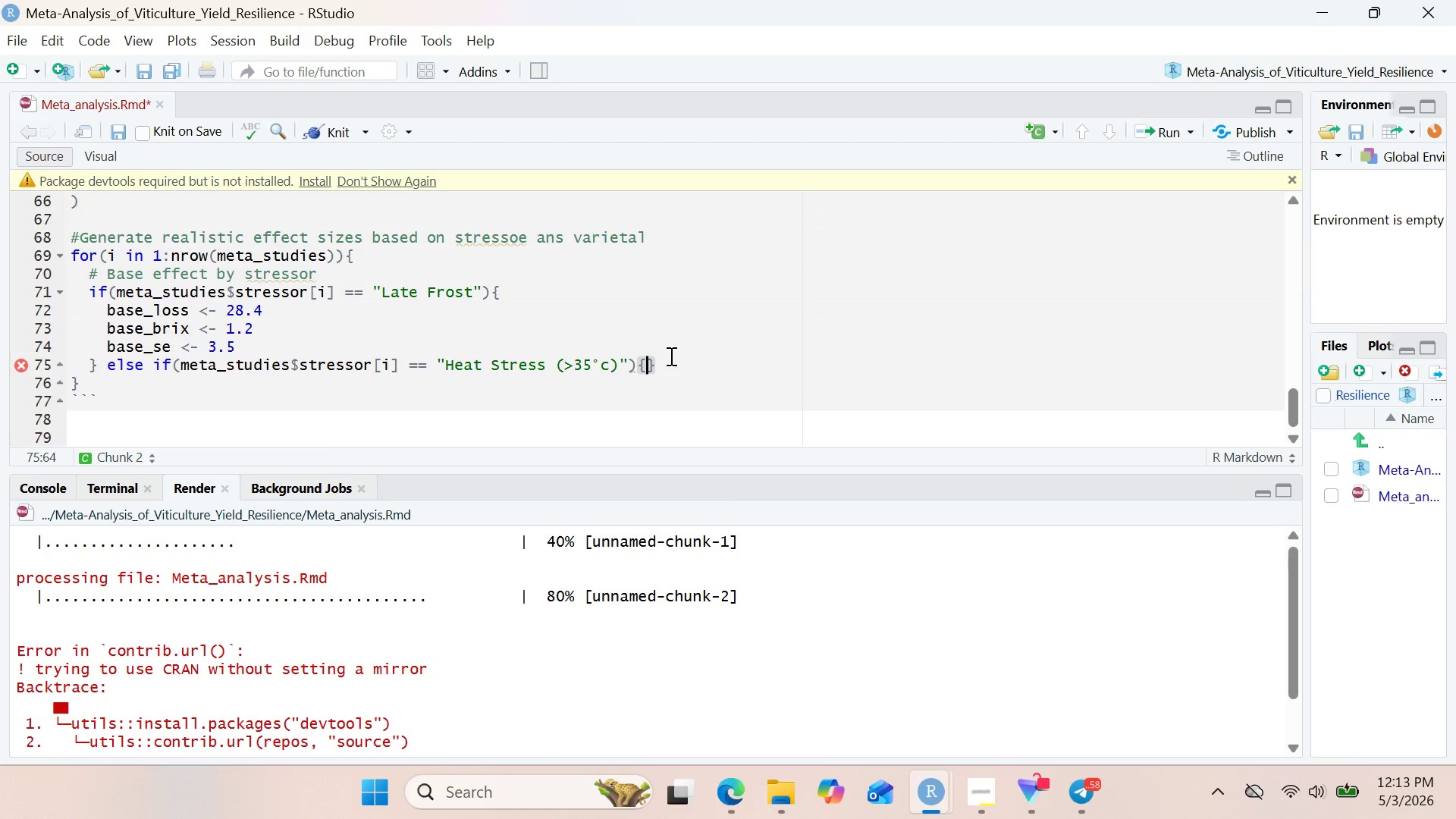 
key(Enter)
 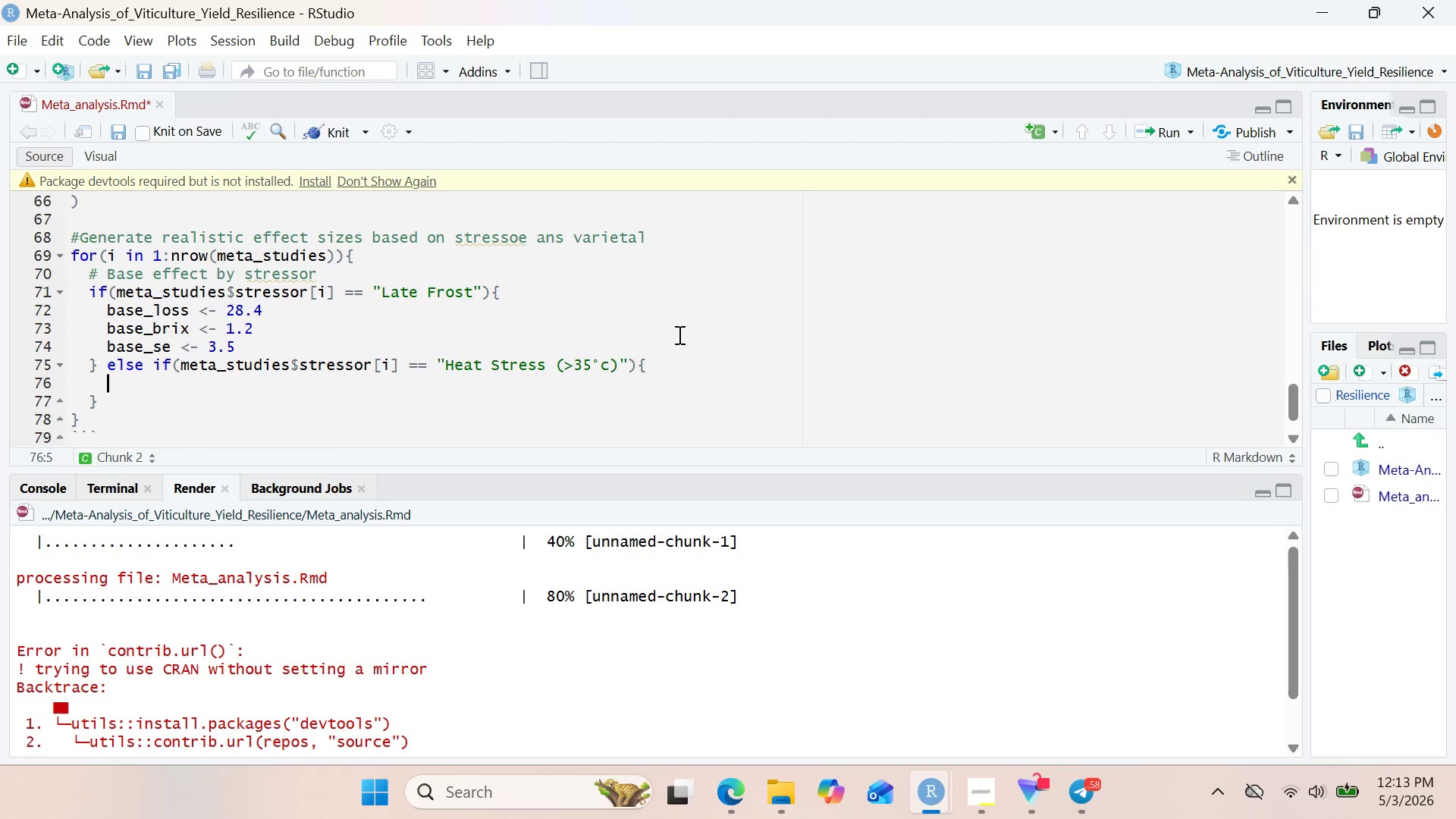 
wait(8.38)
 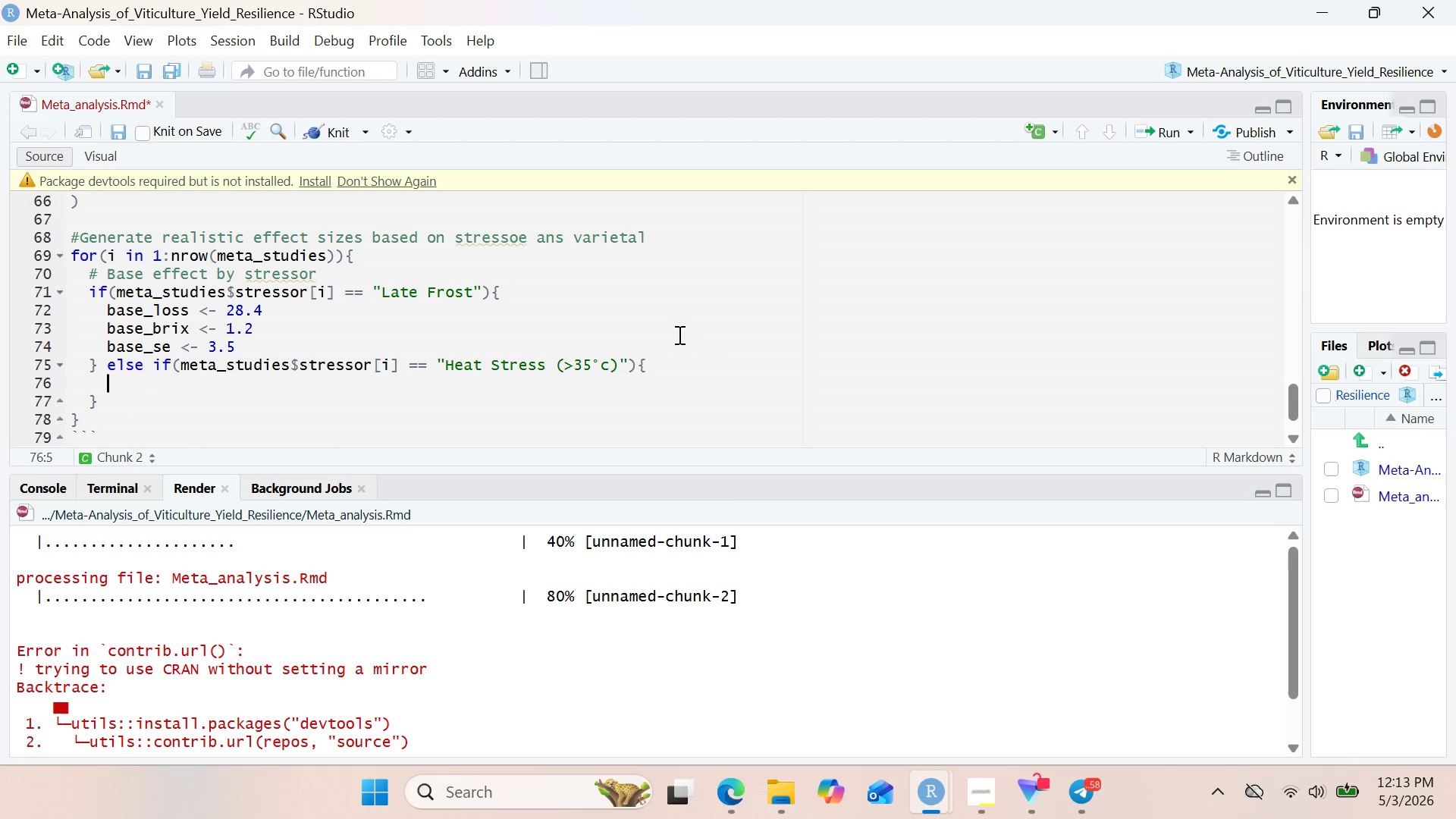 
left_click_drag(start_coordinate=[108, 326], to_coordinate=[255, 354])
 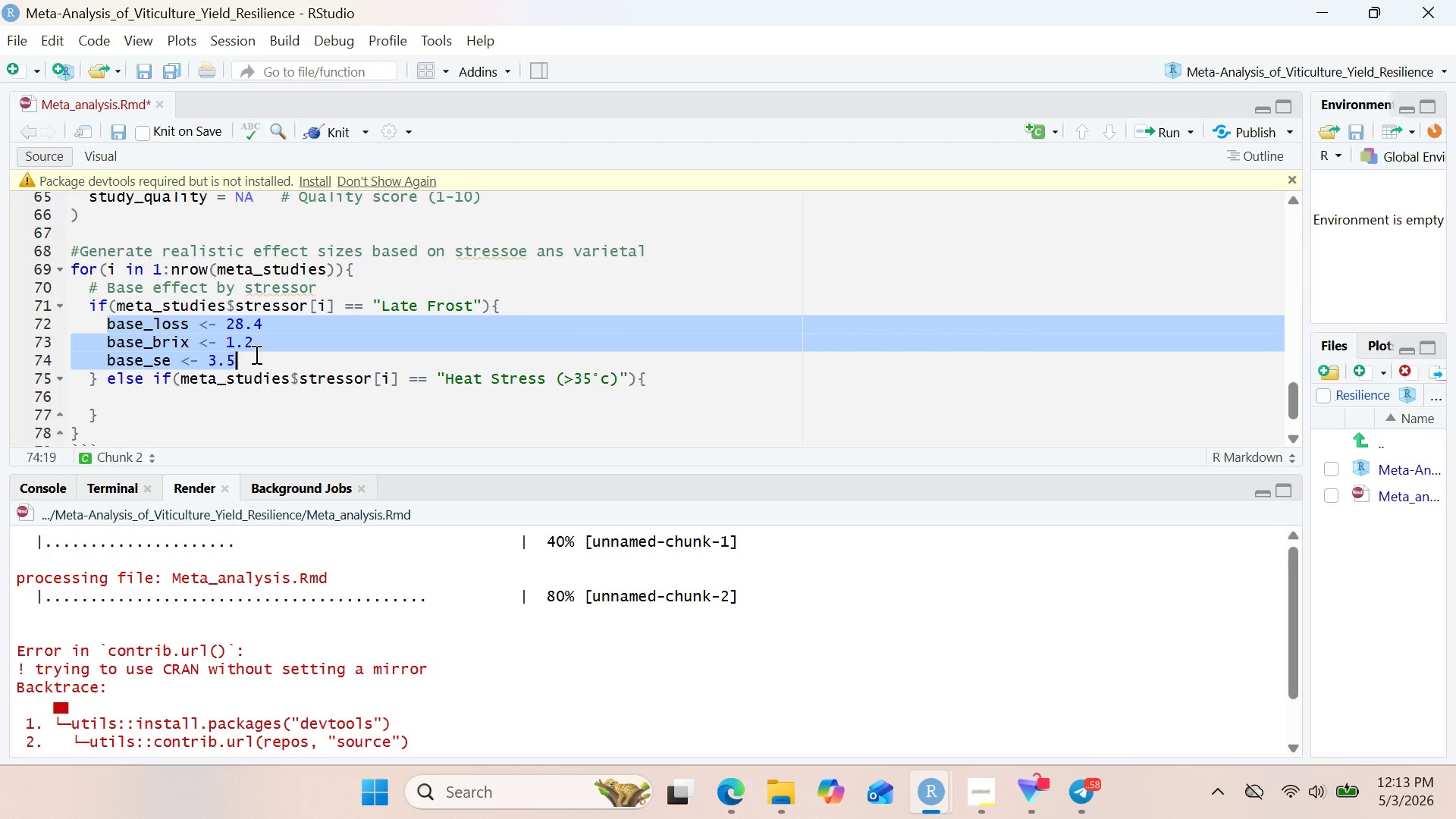 
key(Control+C)
 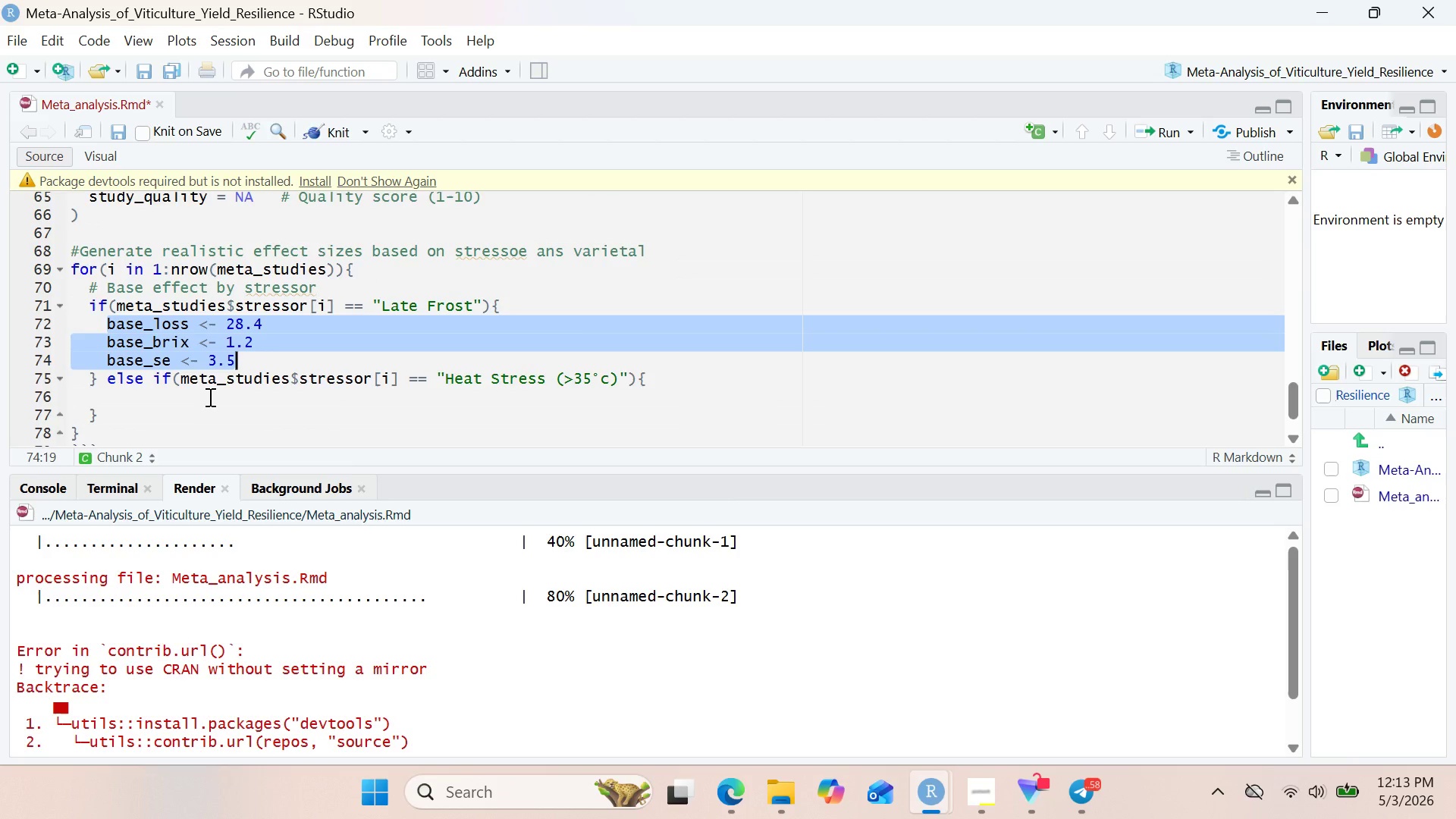 
left_click([209, 397])
 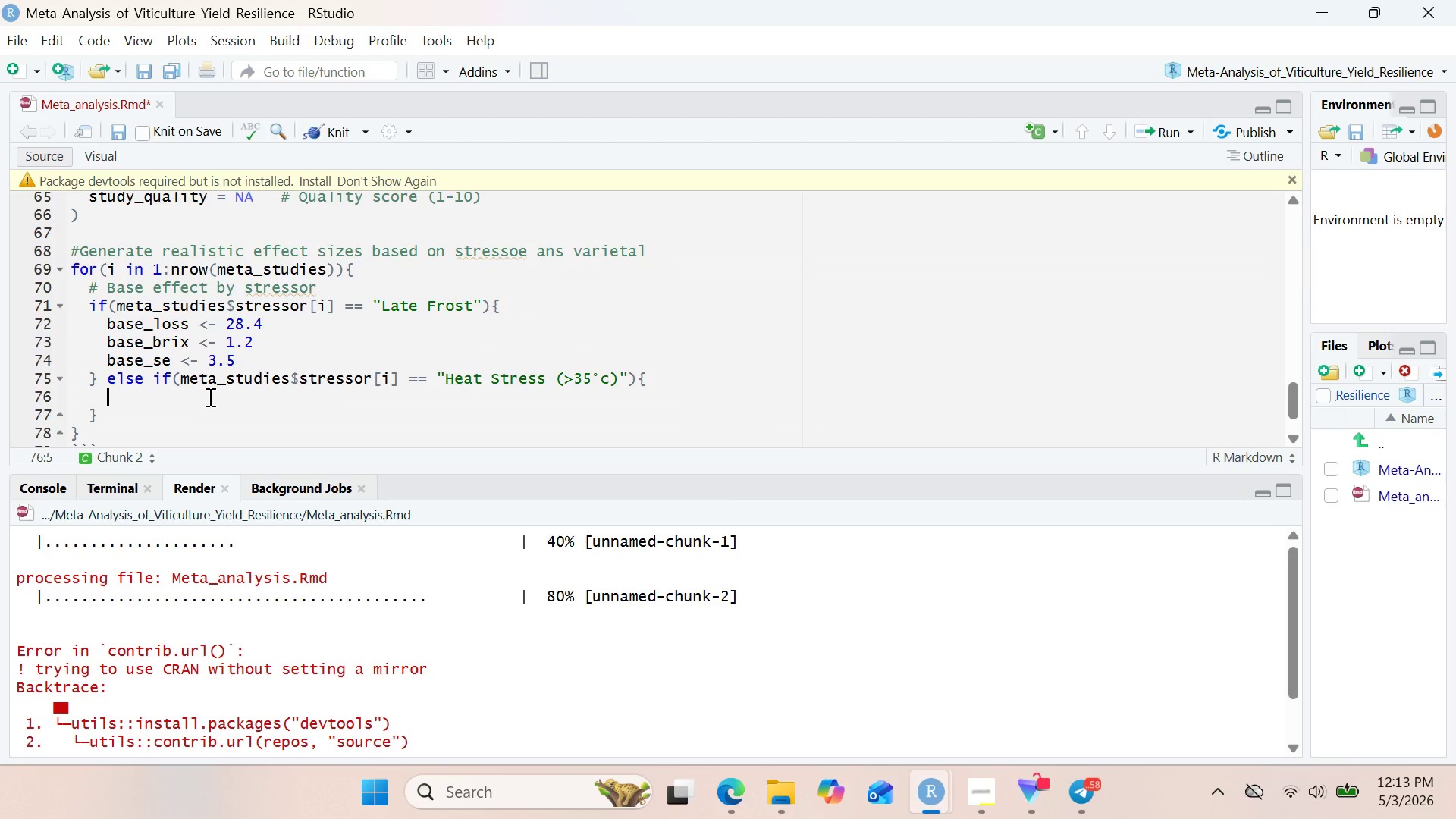 
key(Control+V)
 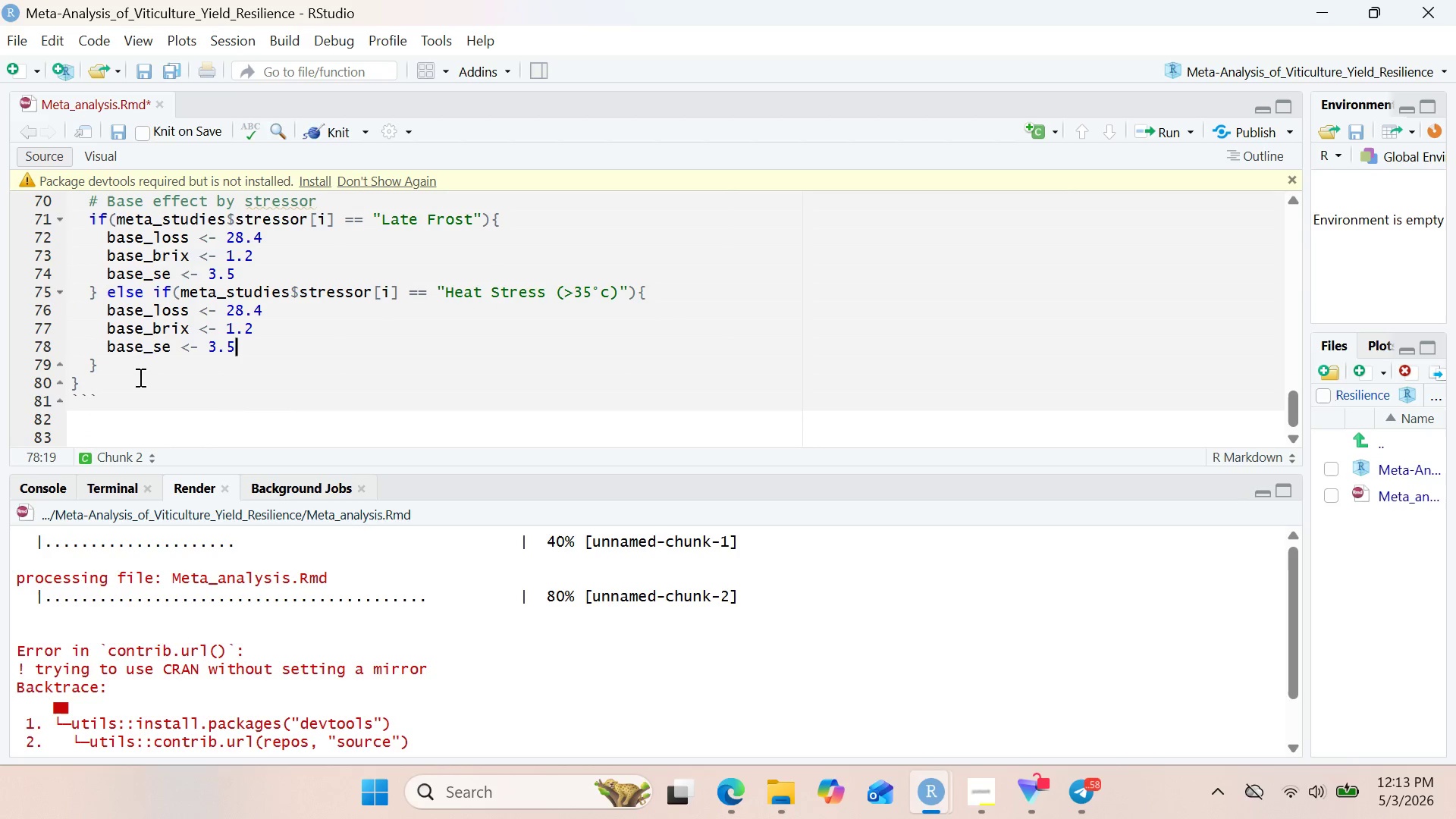 
left_click([143, 372])
 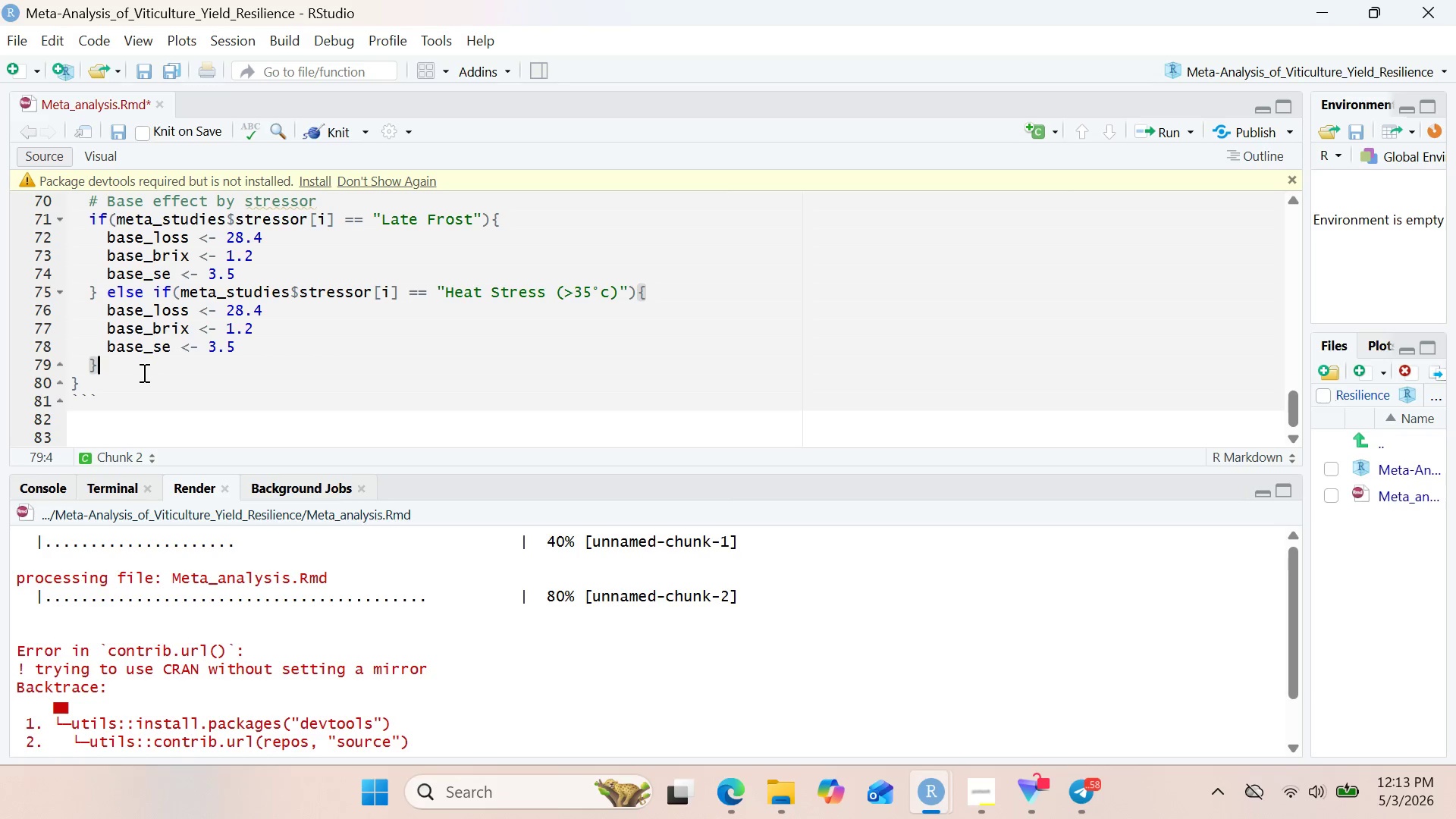 
type( else{)
 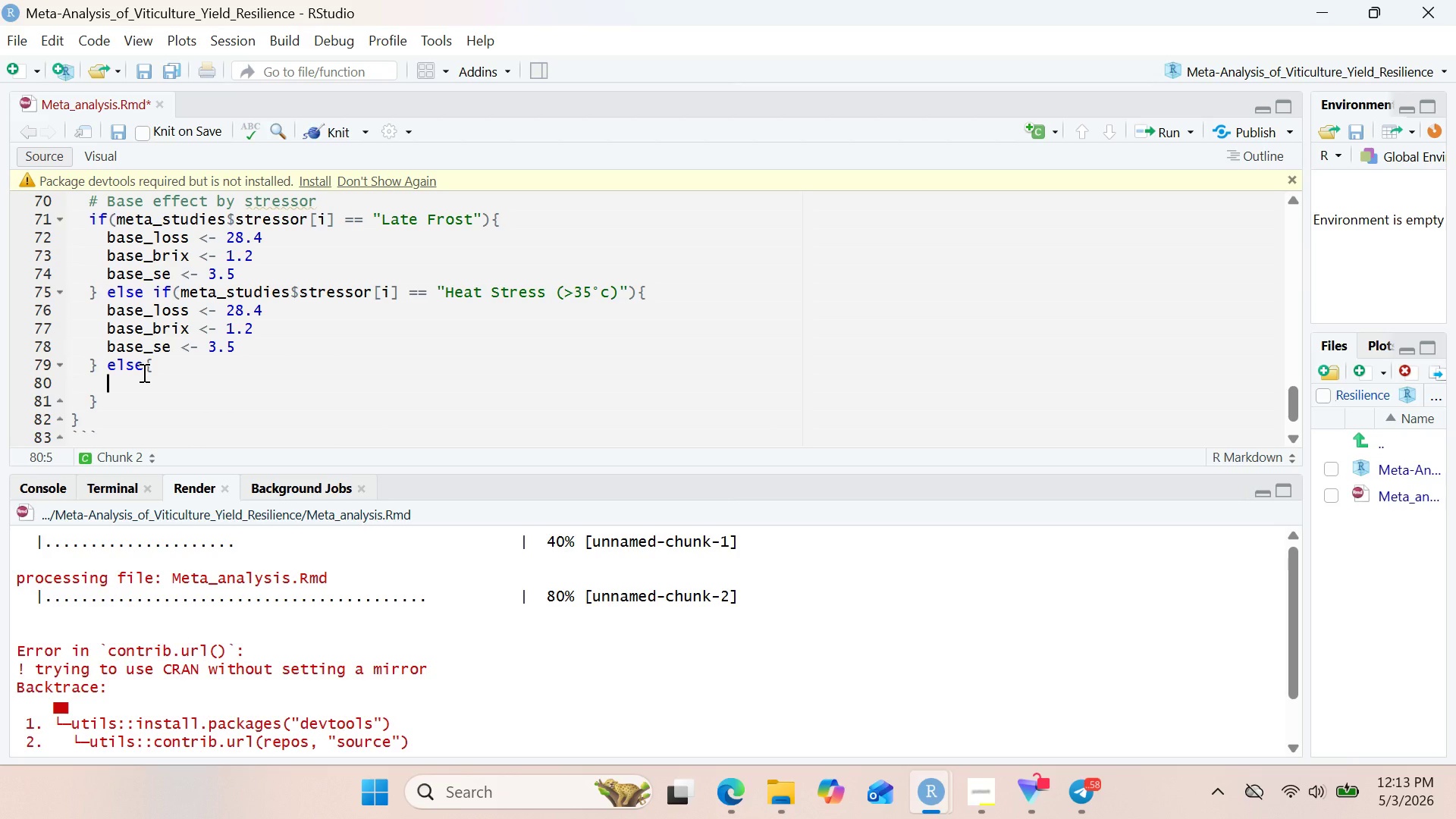 
 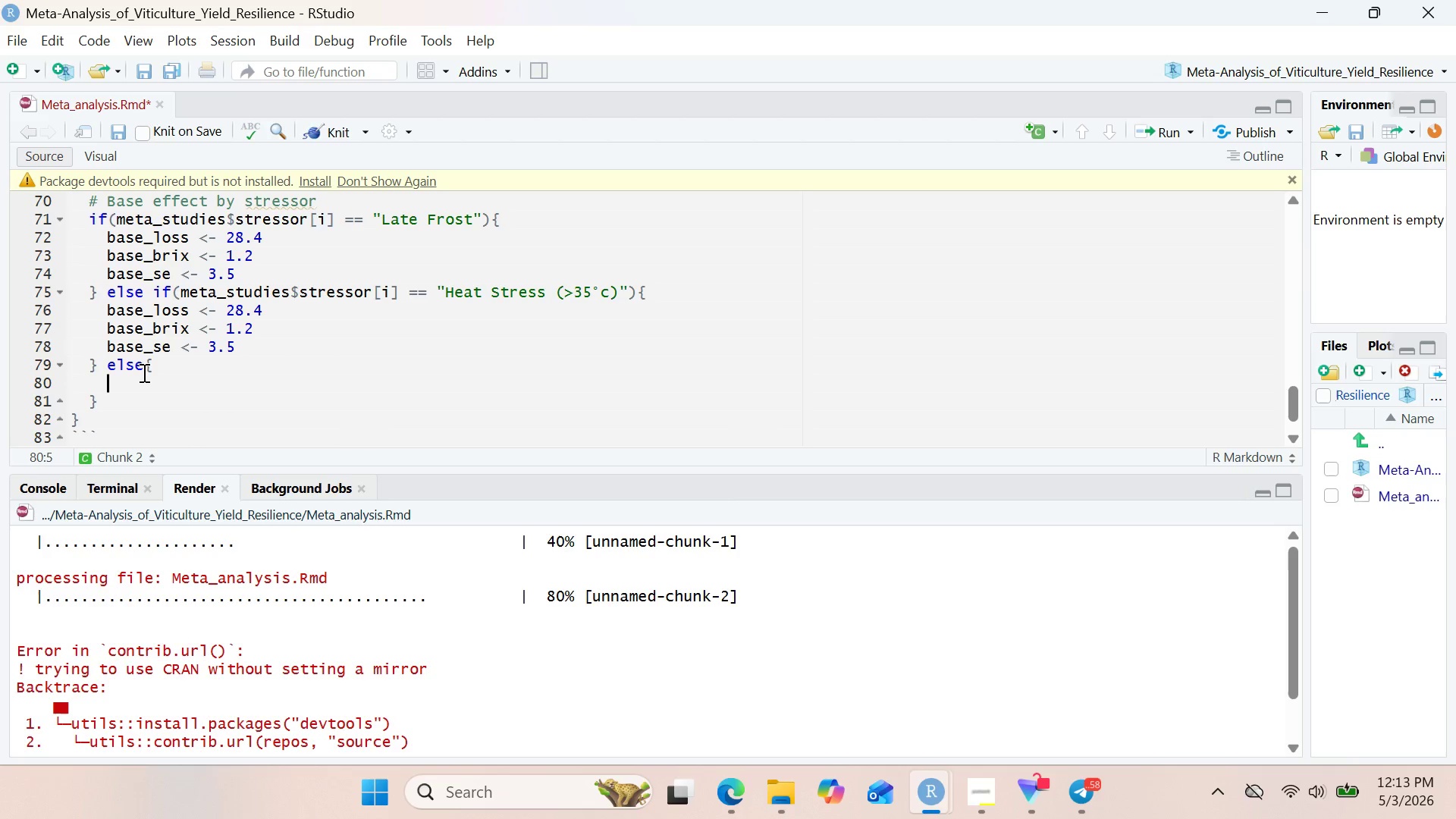 
key(Enter)
 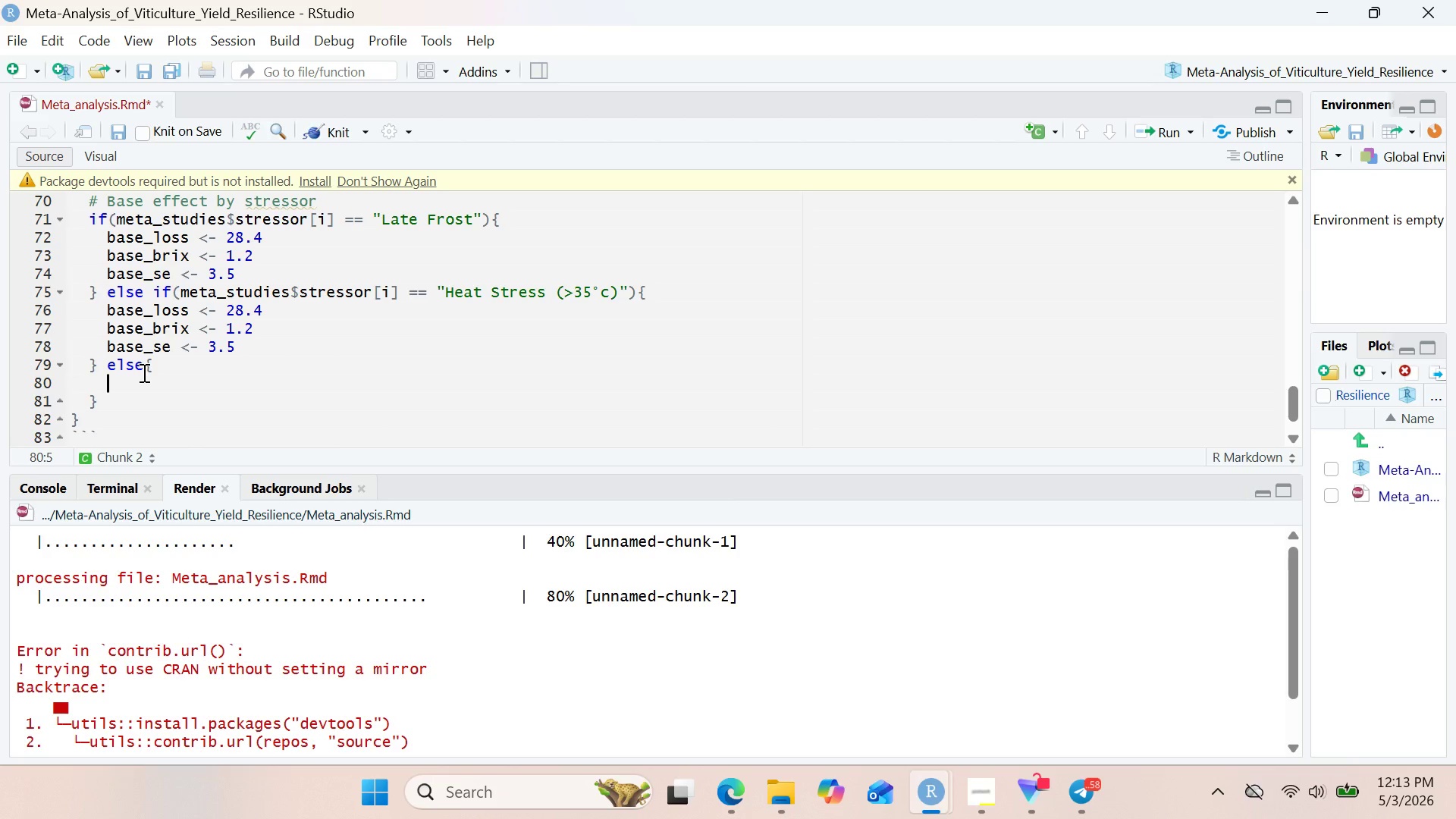 
key(Control+V)
 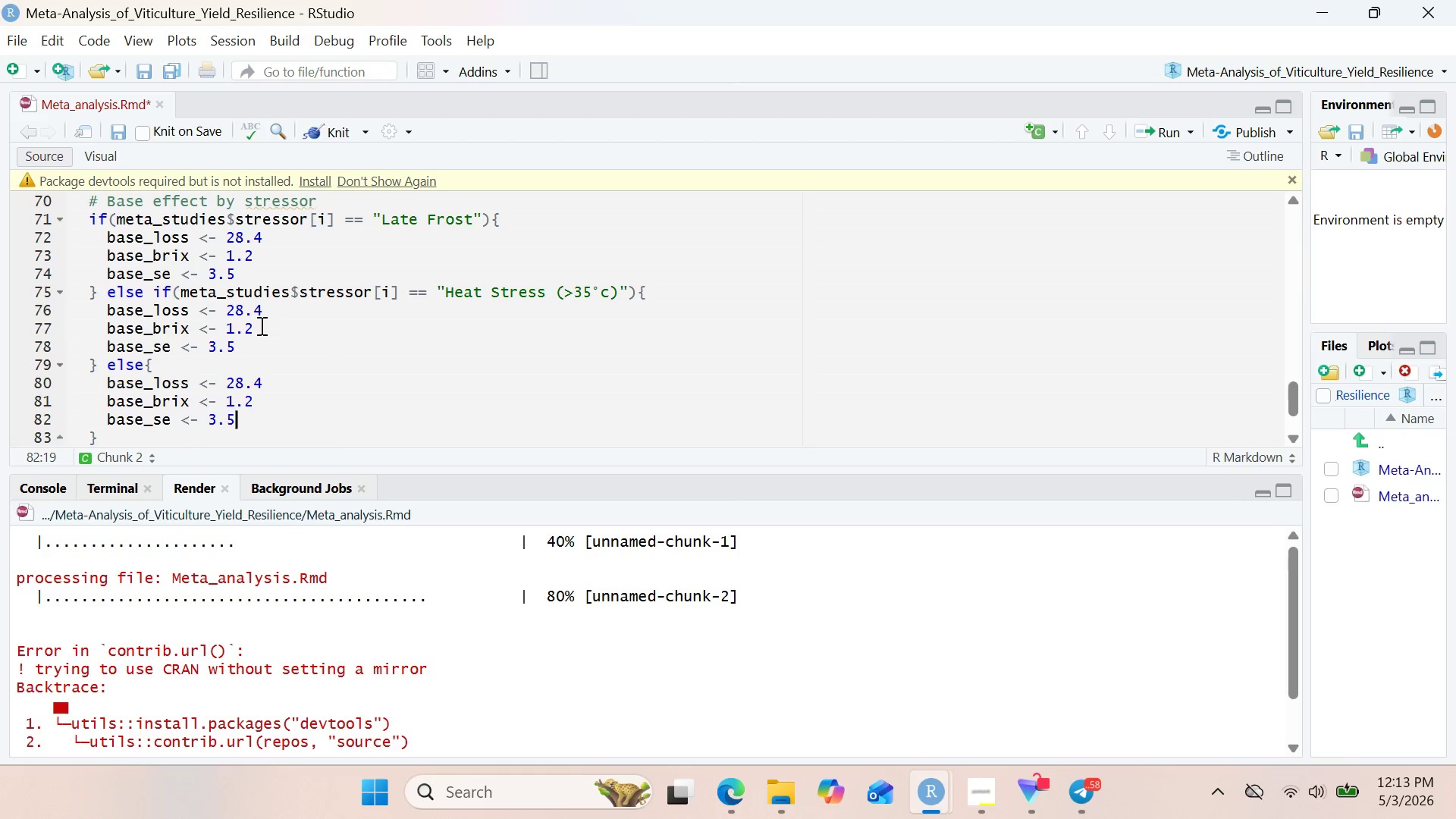 
left_click([240, 312])
 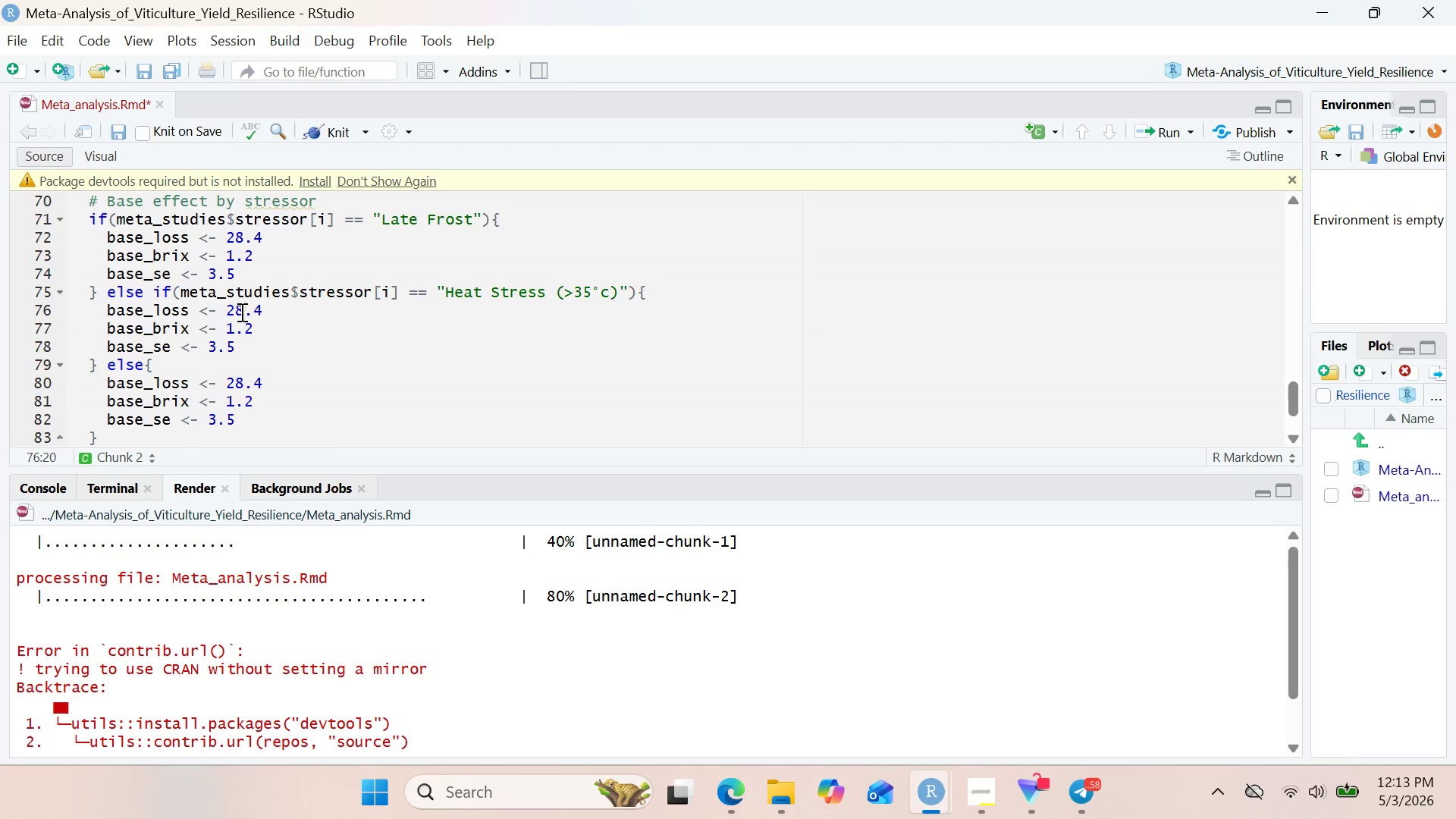 
key(Backspace)
 